 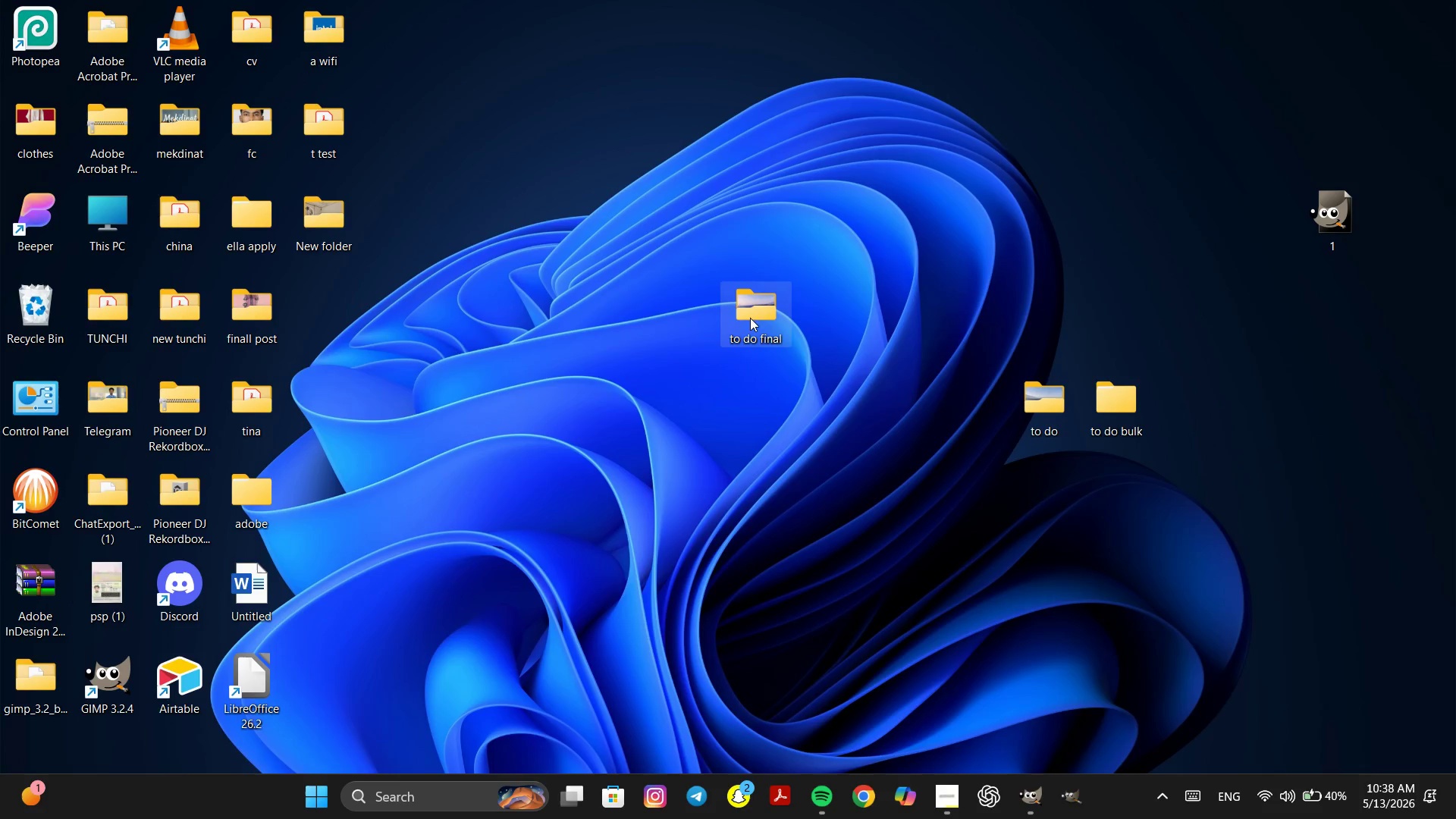 
left_click([1026, 798])
 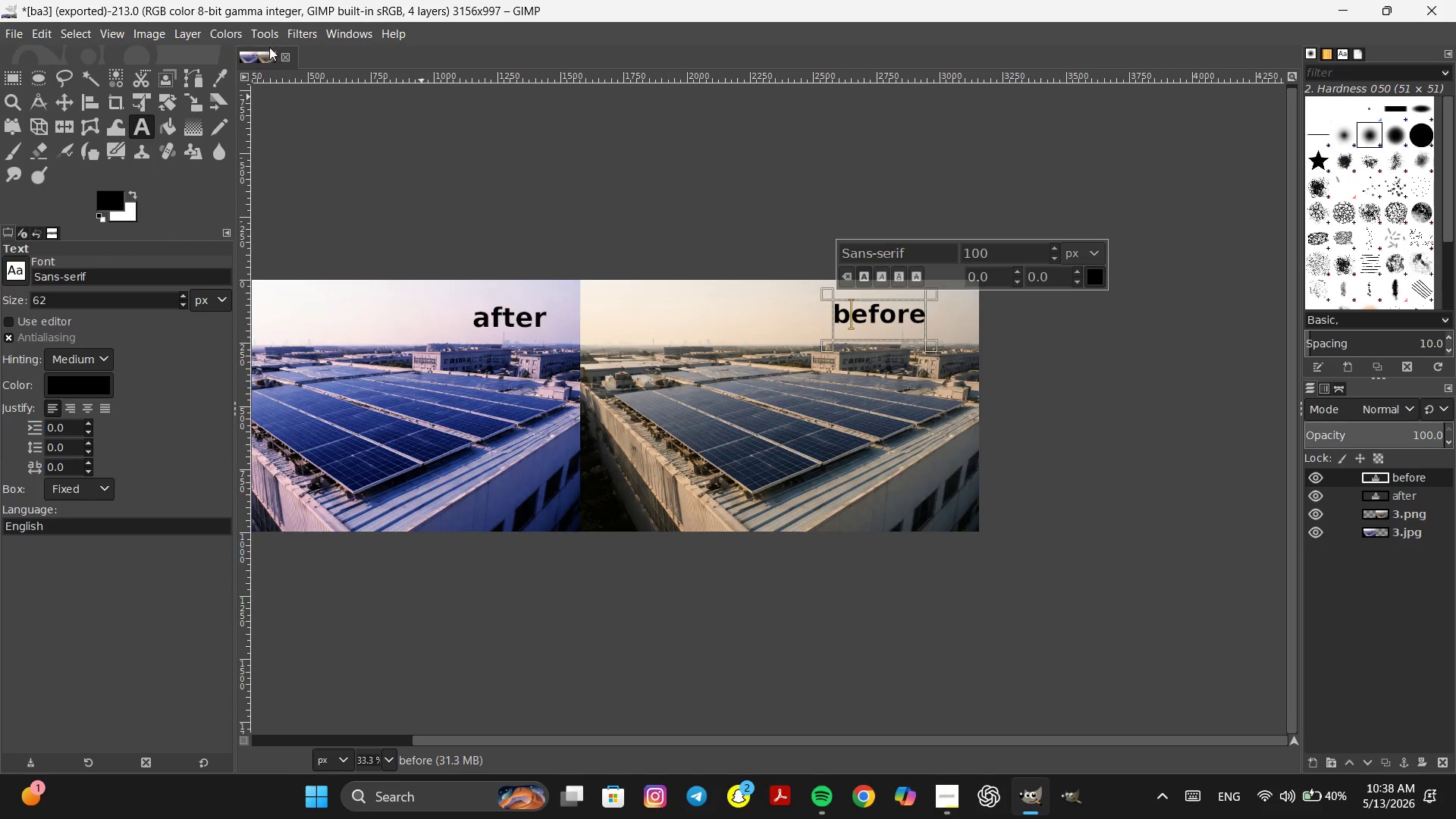 
left_click([284, 56])
 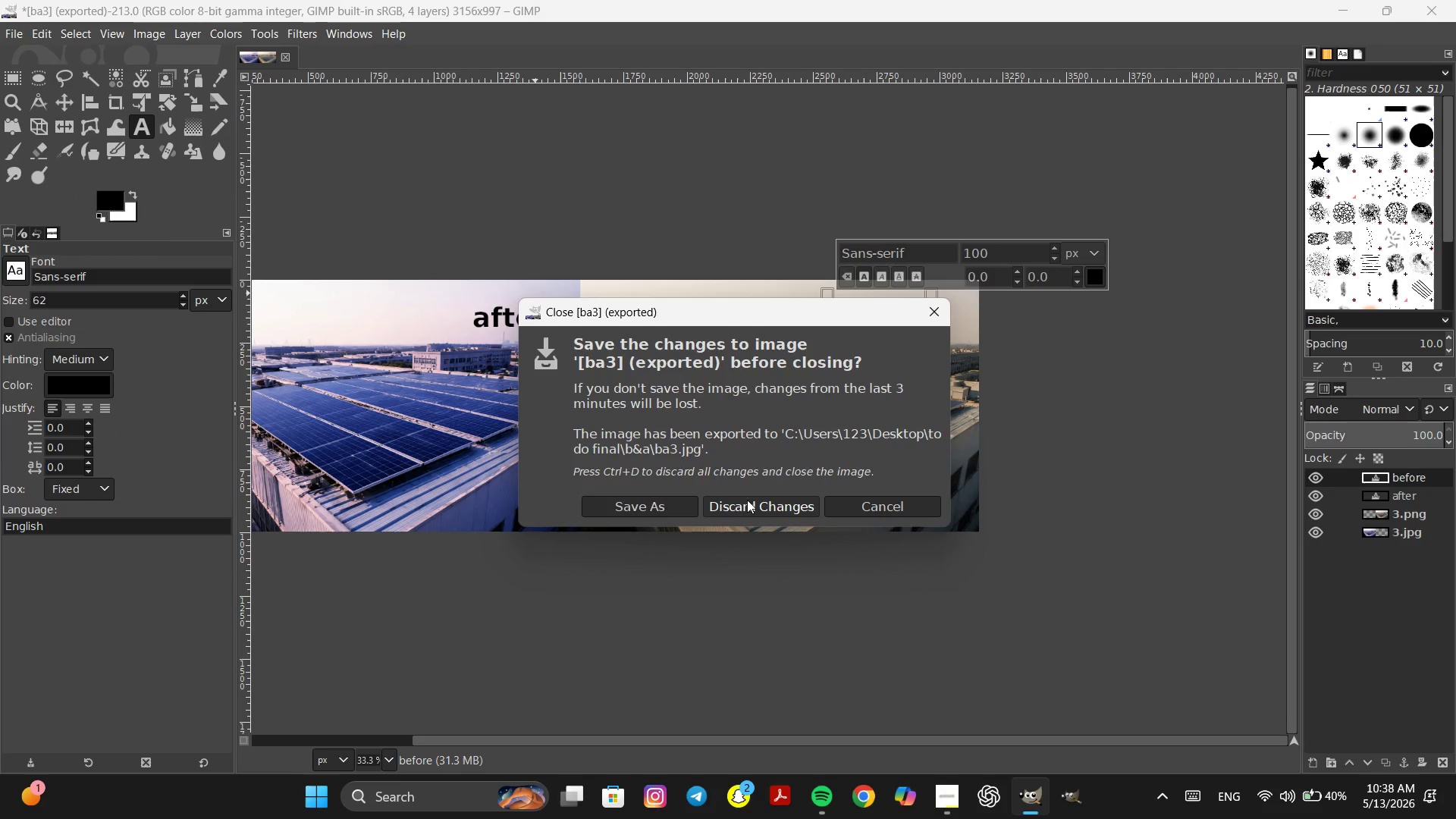 
left_click([751, 507])
 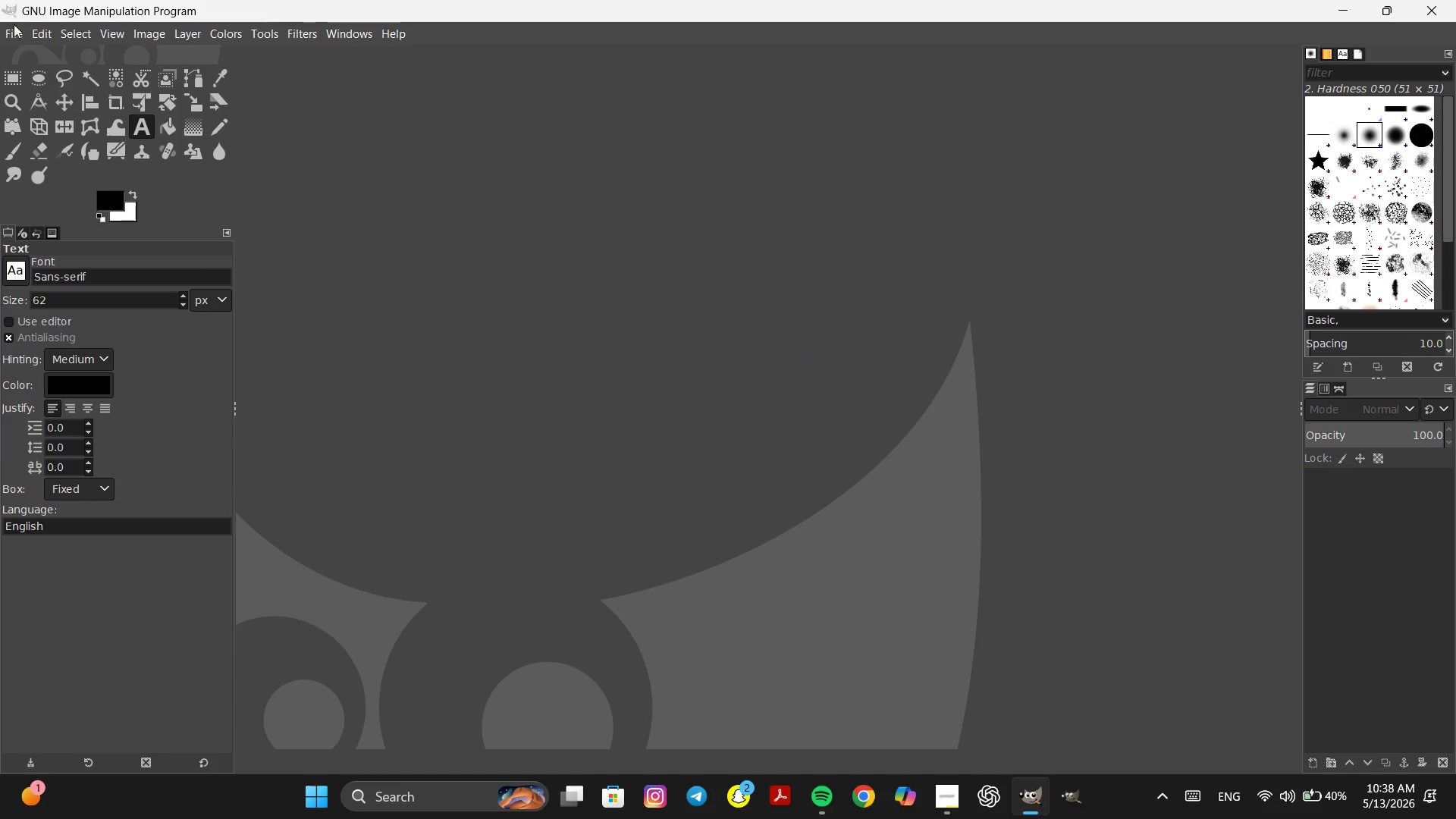 
left_click([14, 33])
 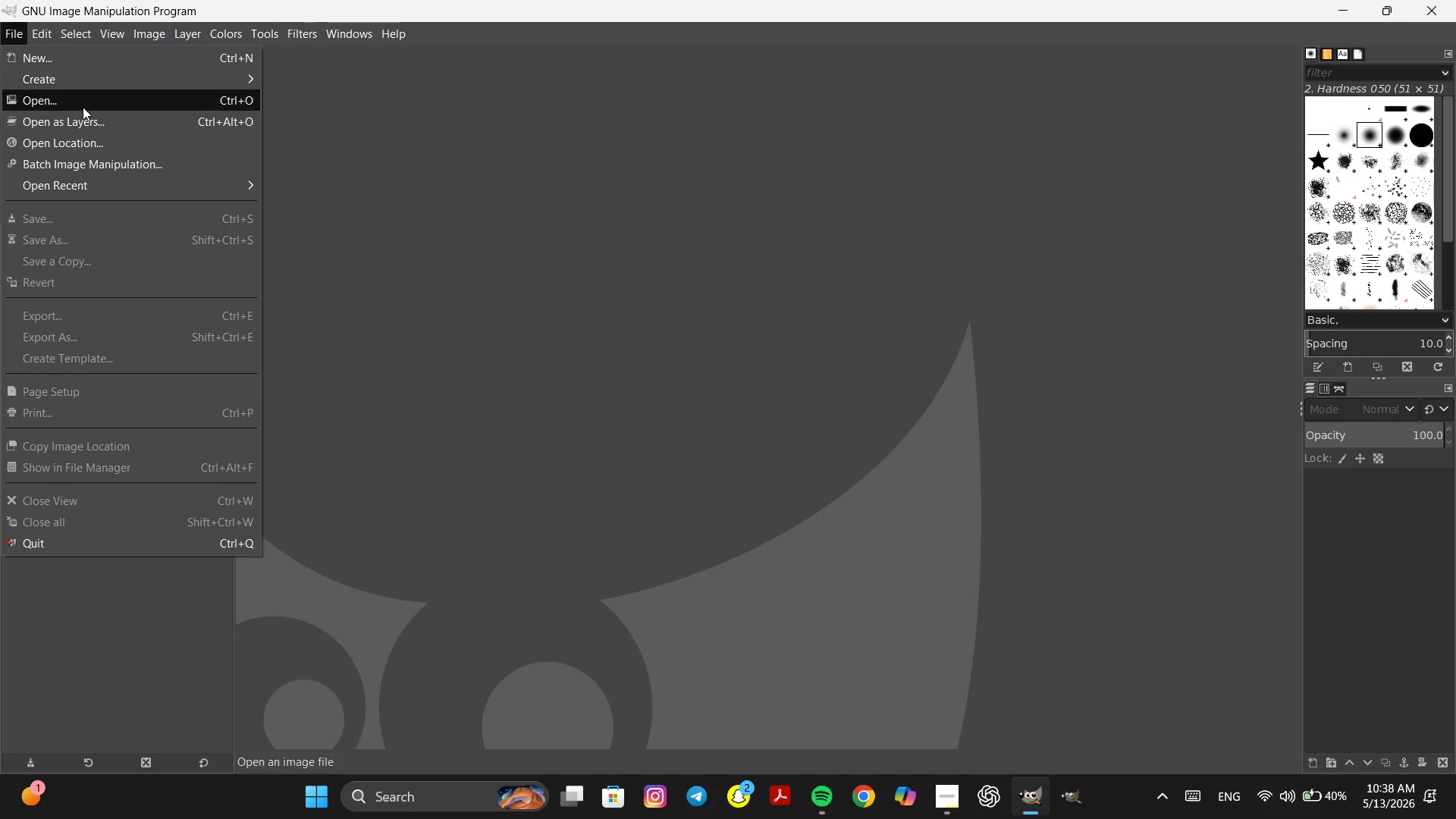 
left_click([83, 107])
 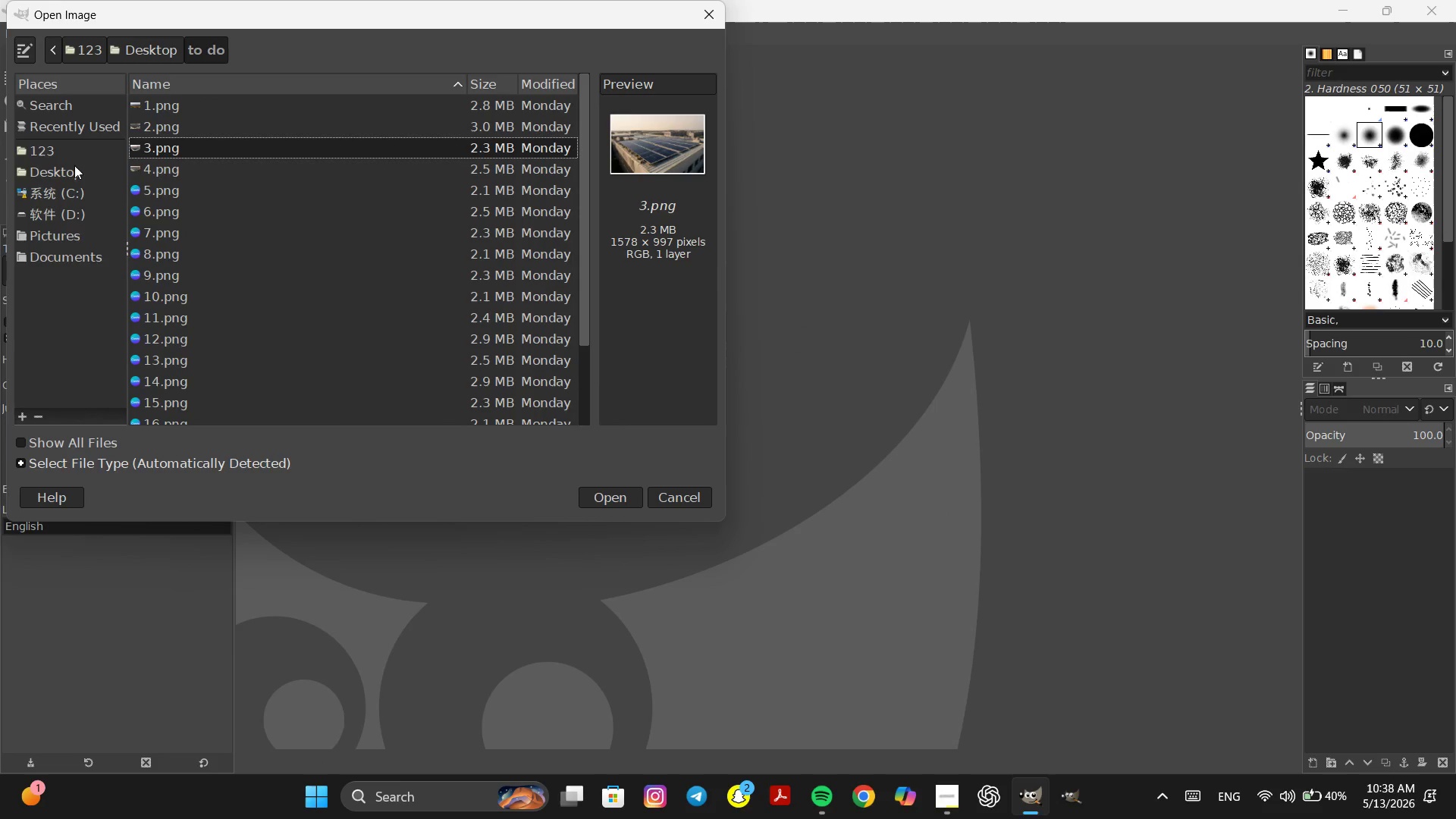 
left_click([74, 168])
 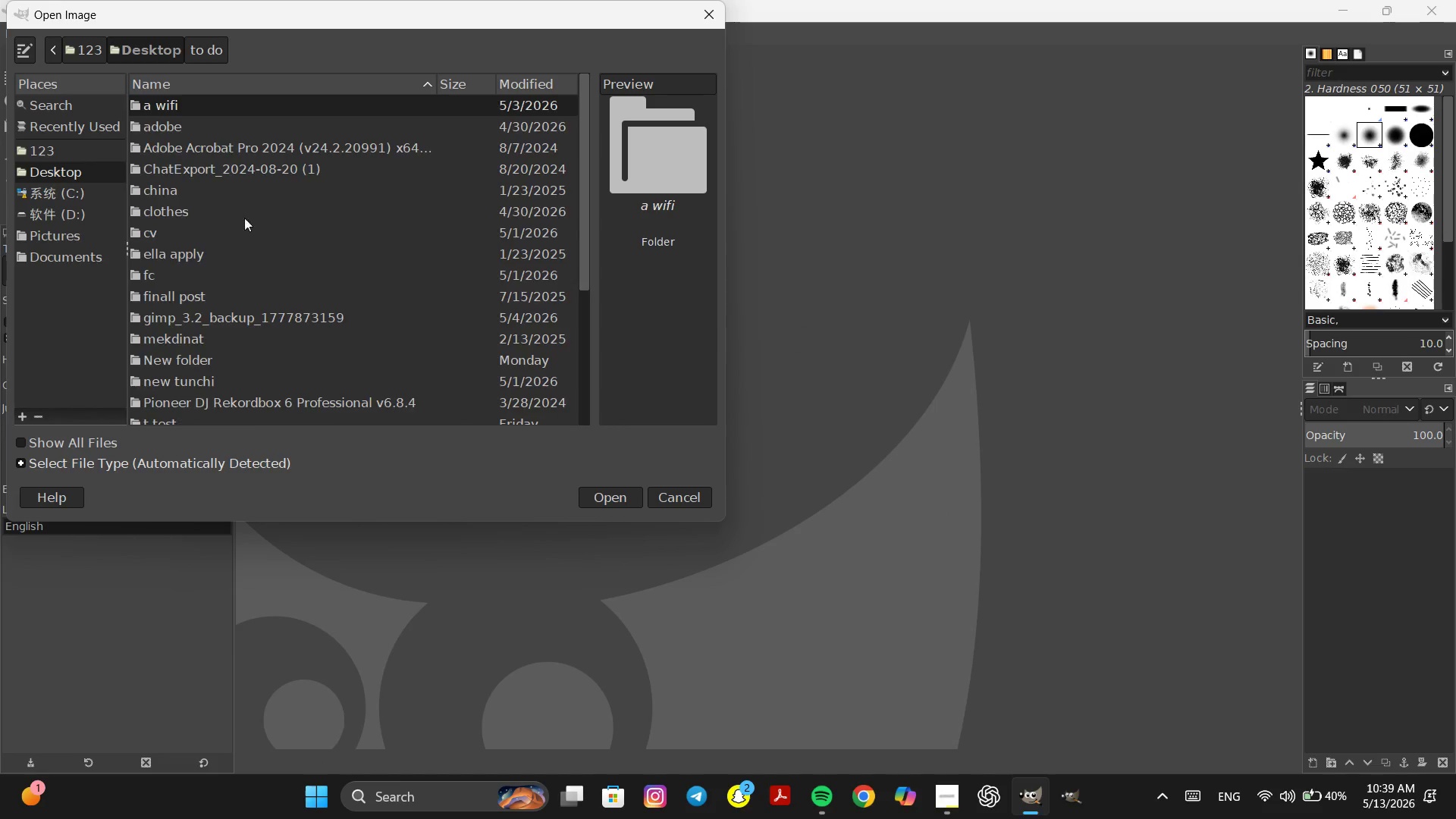 
scroll: coordinate [249, 221], scroll_direction: down, amount: 5.0
 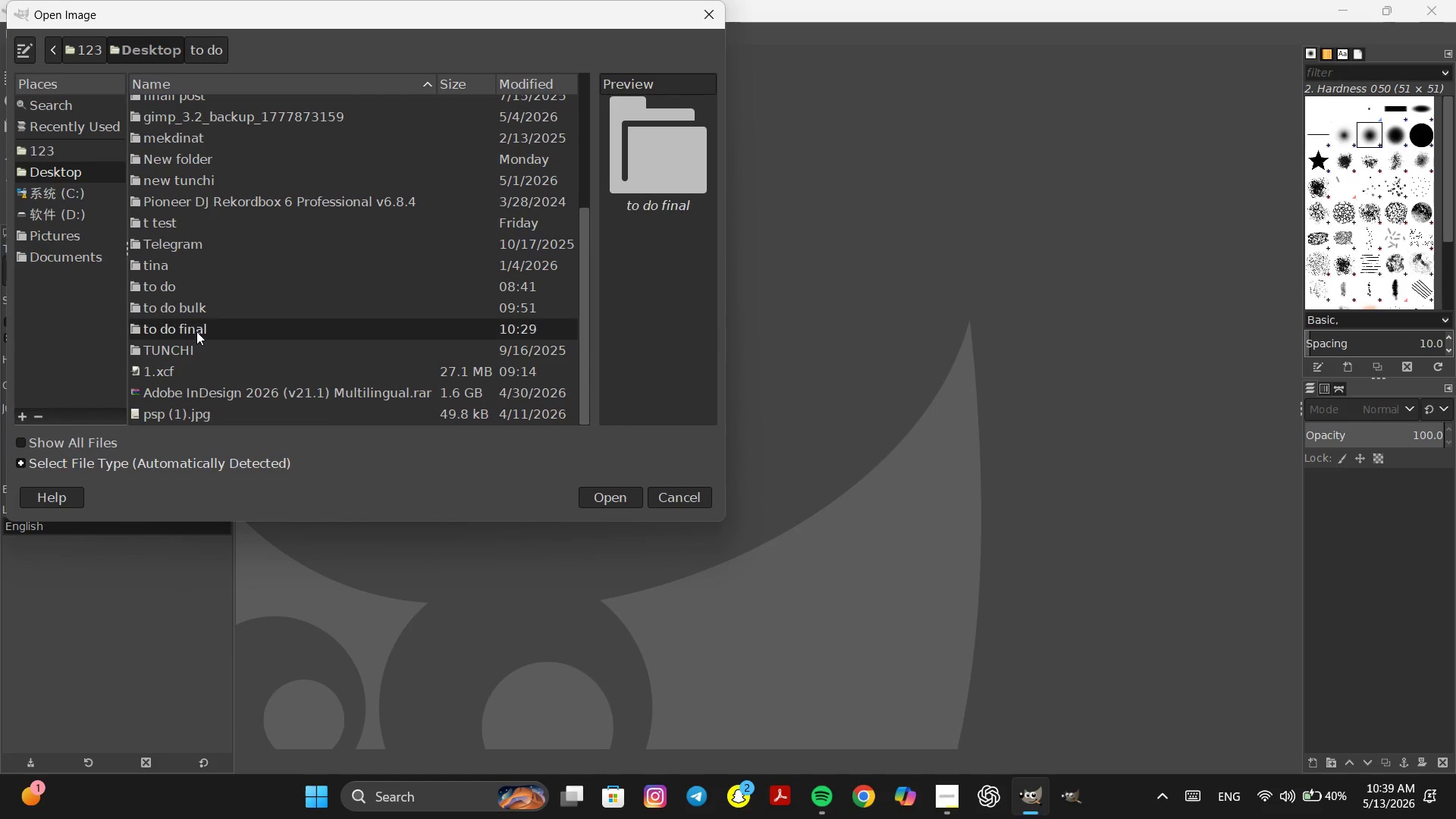 
double_click([196, 331])
 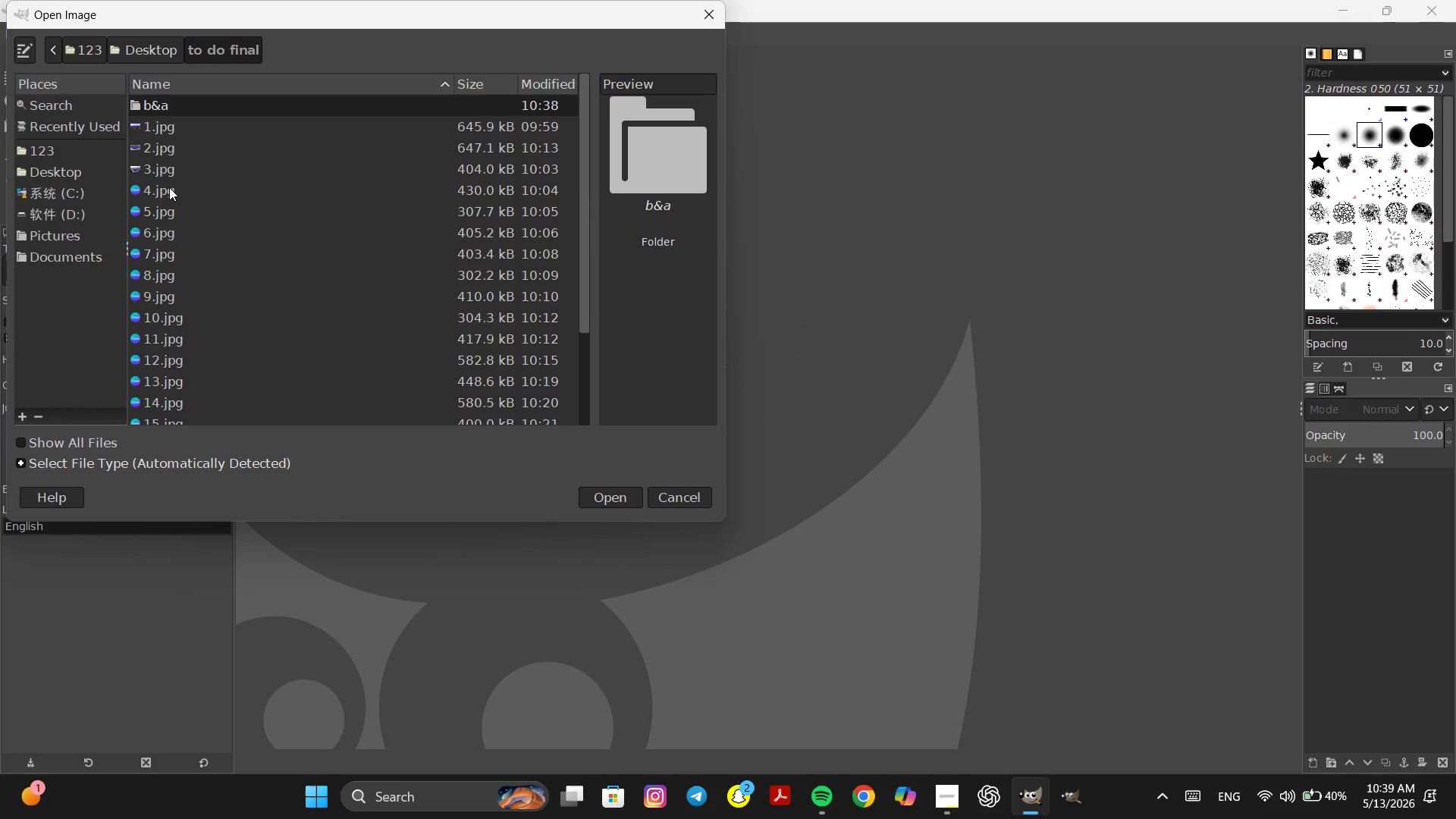 
double_click([169, 187])
 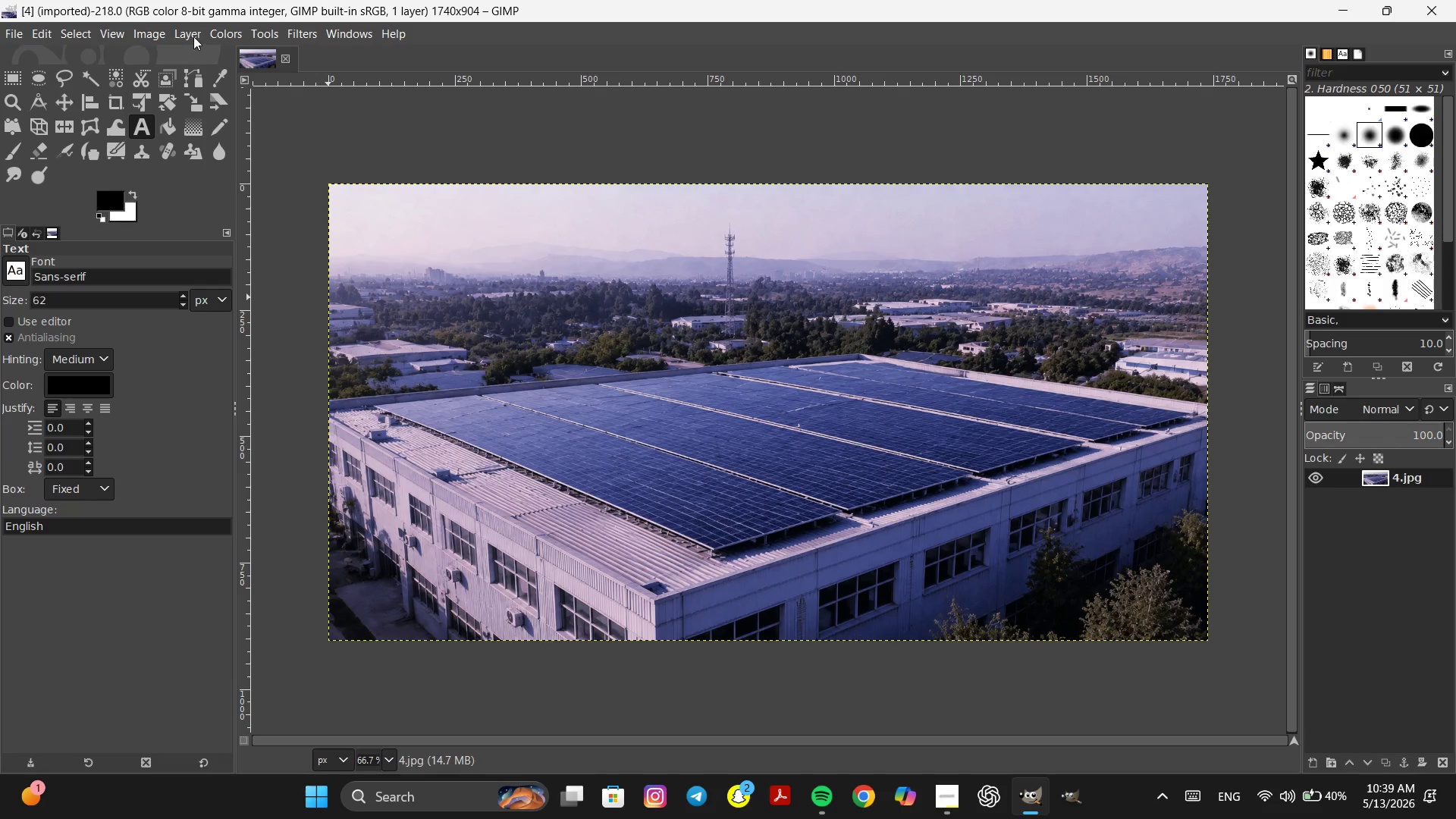 
left_click([149, 36])
 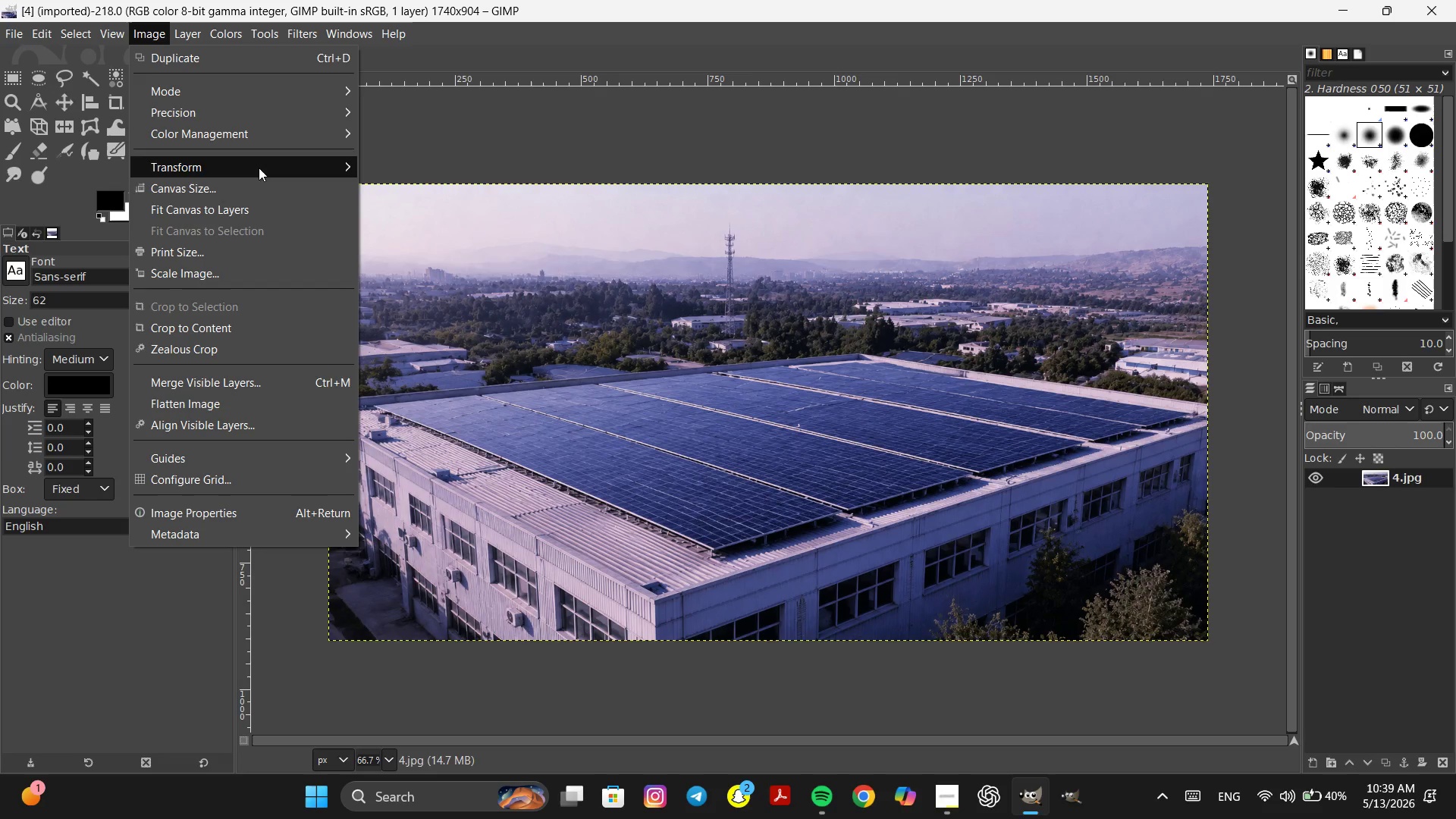 
left_click([254, 180])
 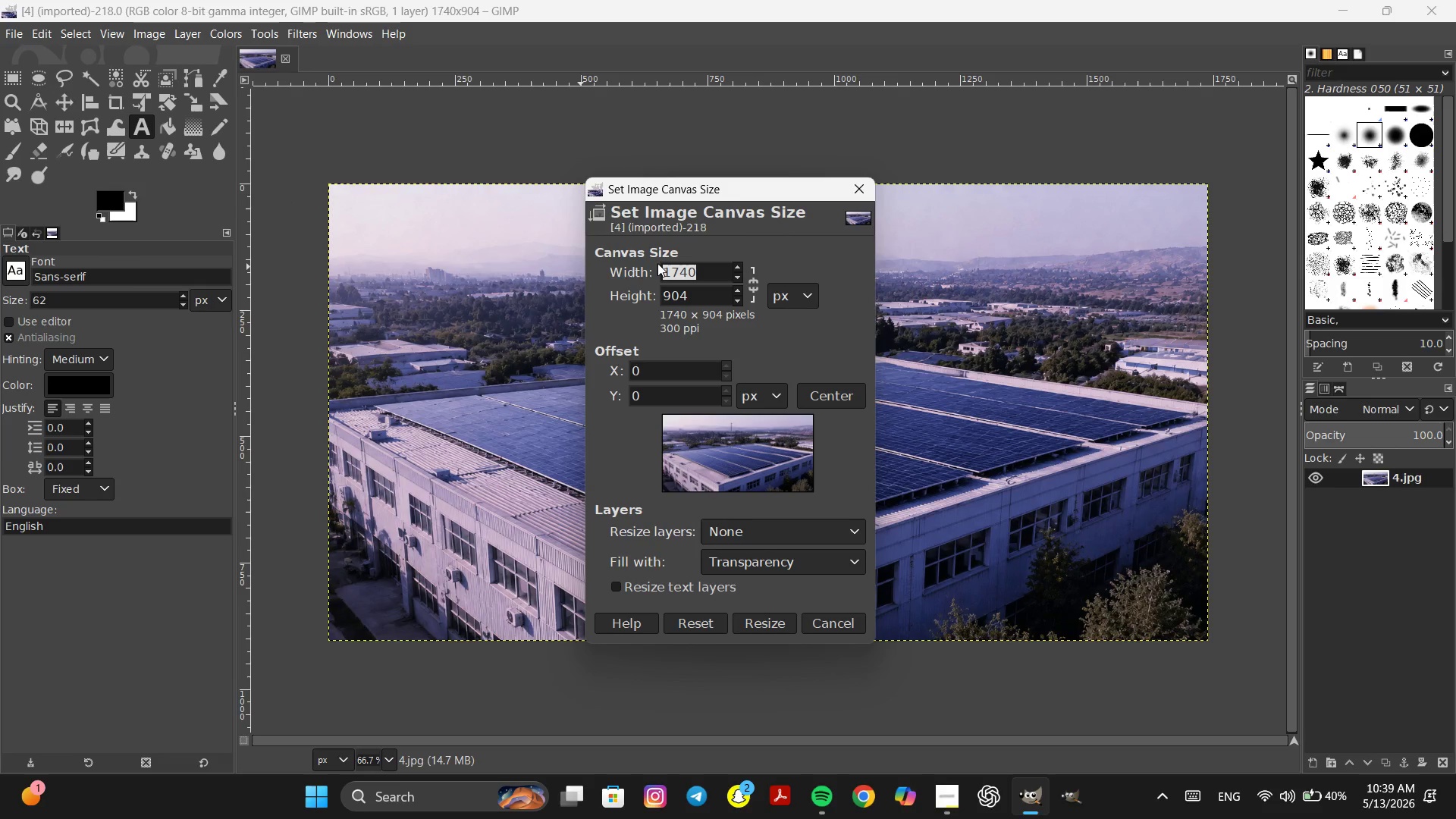 
wait(10.45)
 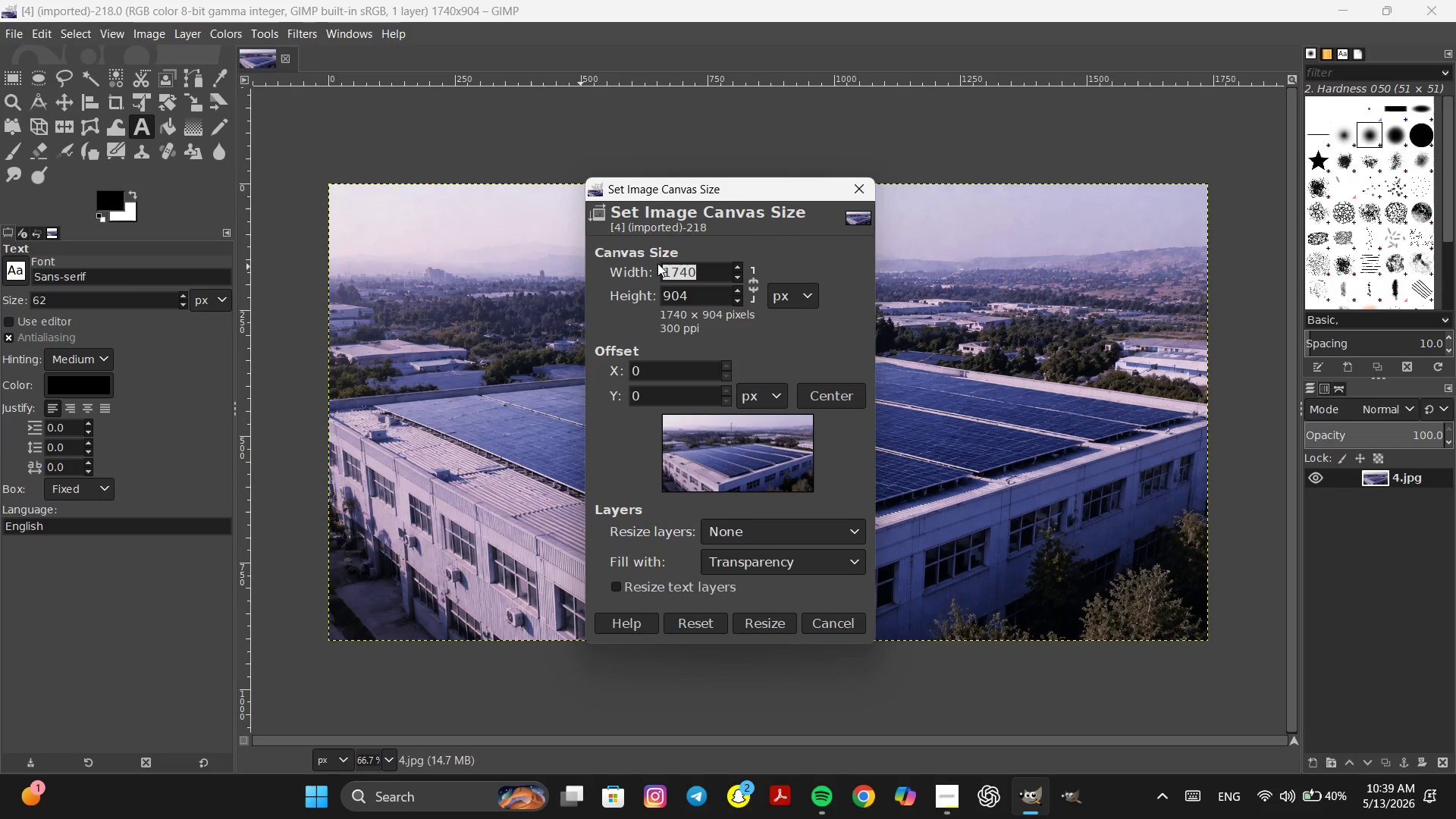 
type(3480)
 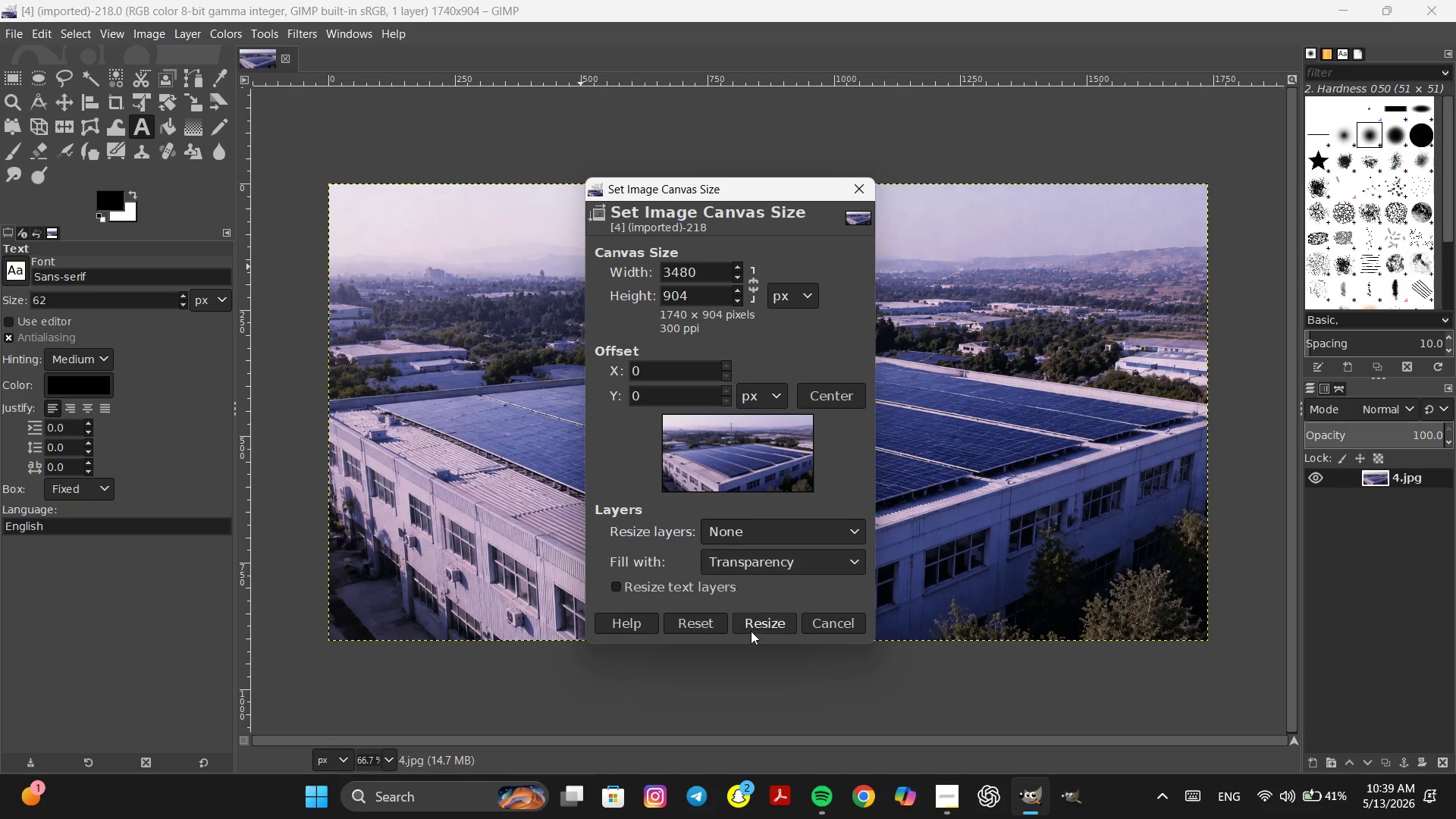 
left_click([759, 629])
 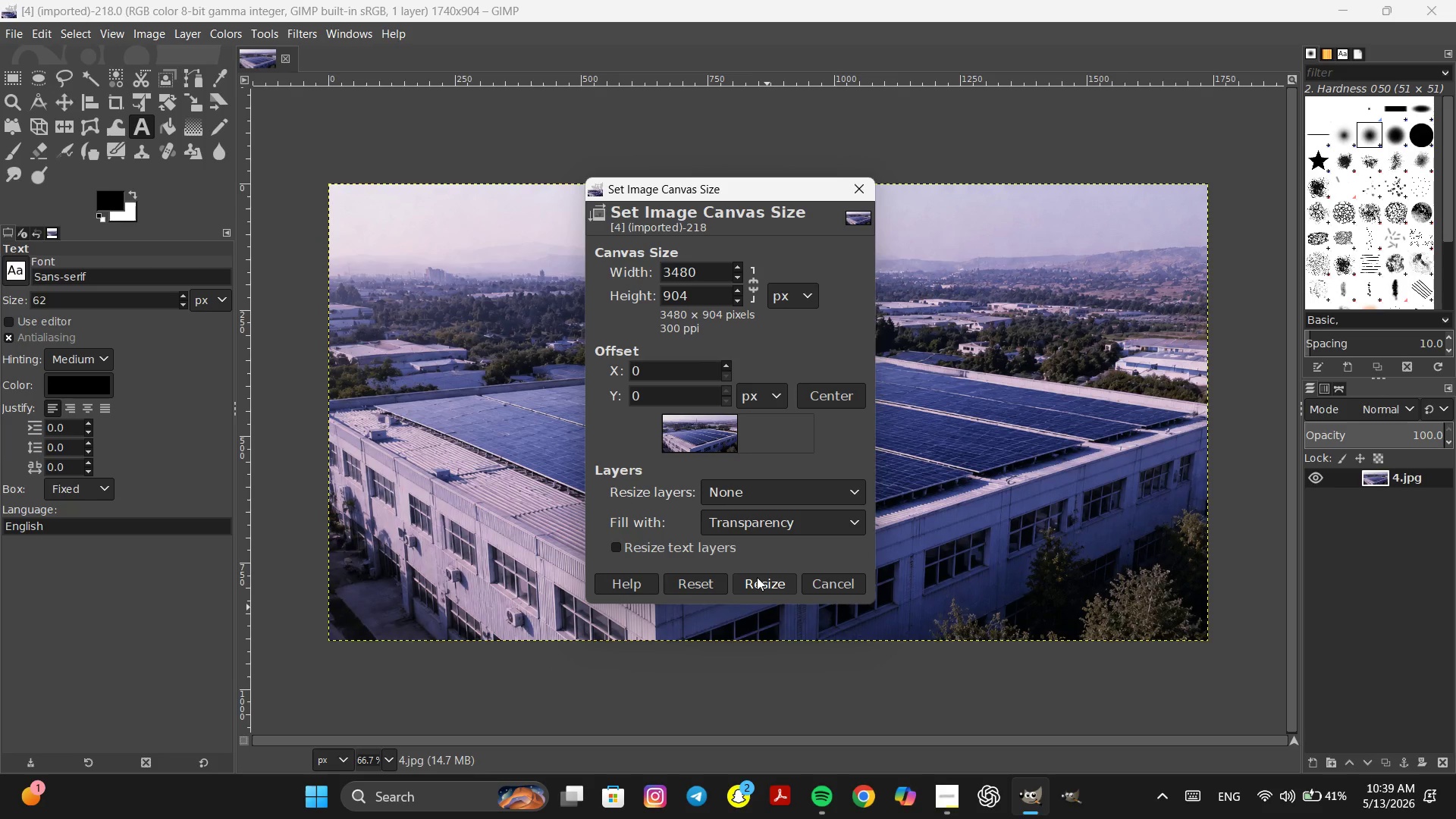 
left_click([757, 577])
 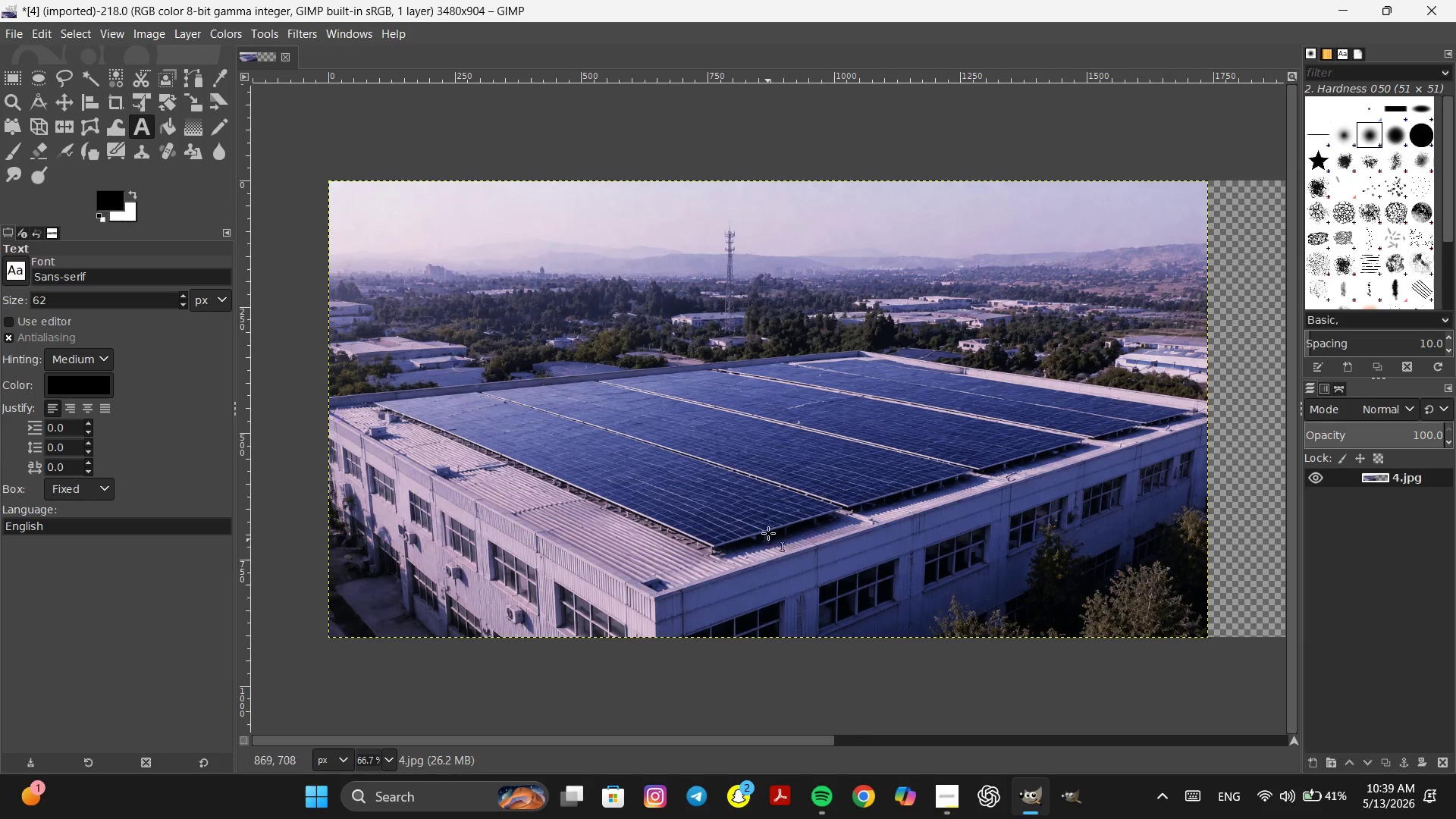 
hold_key(key=ControlLeft, duration=0.33)
 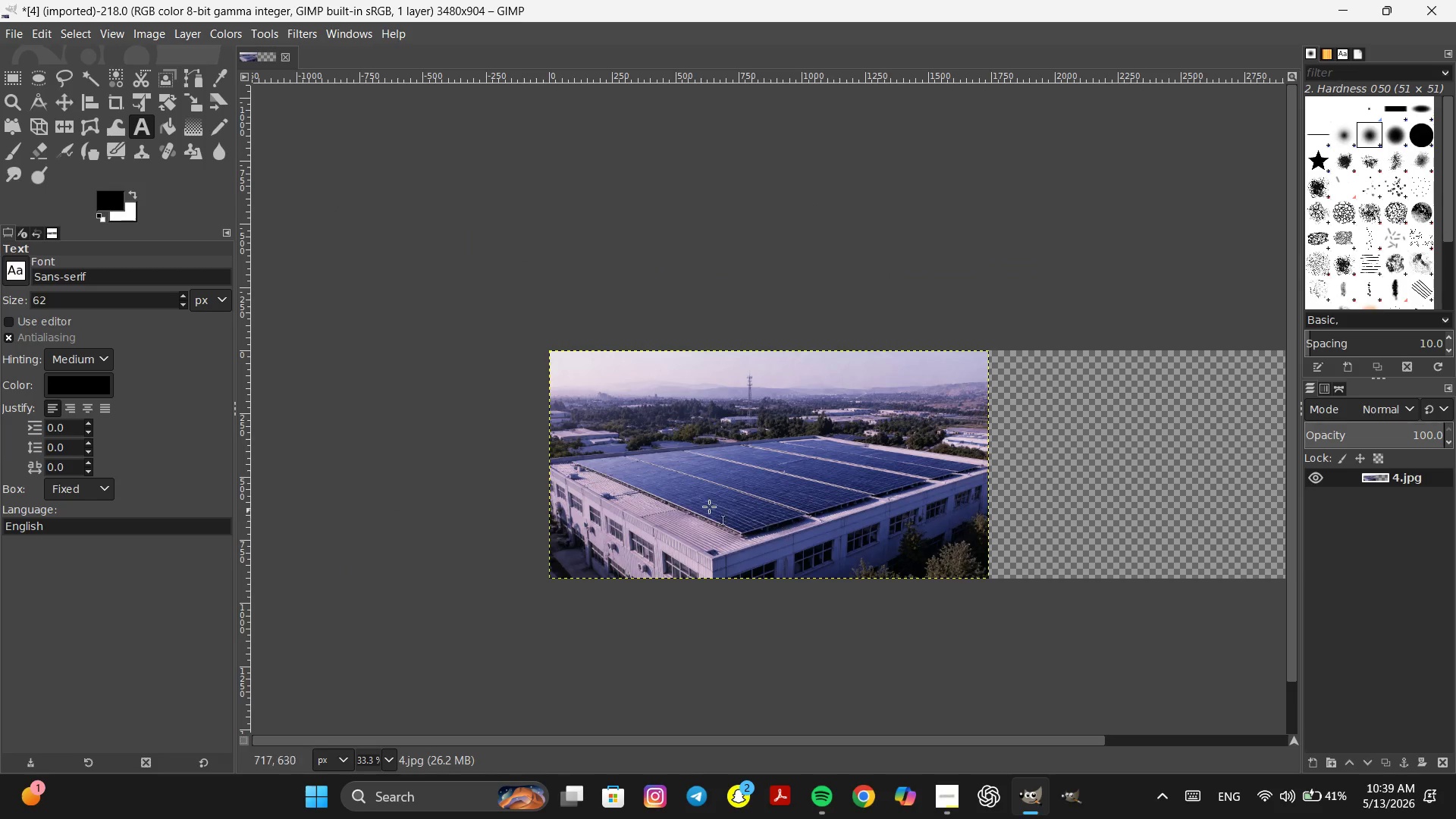 
hold_key(key=ControlLeft, duration=0.33)
 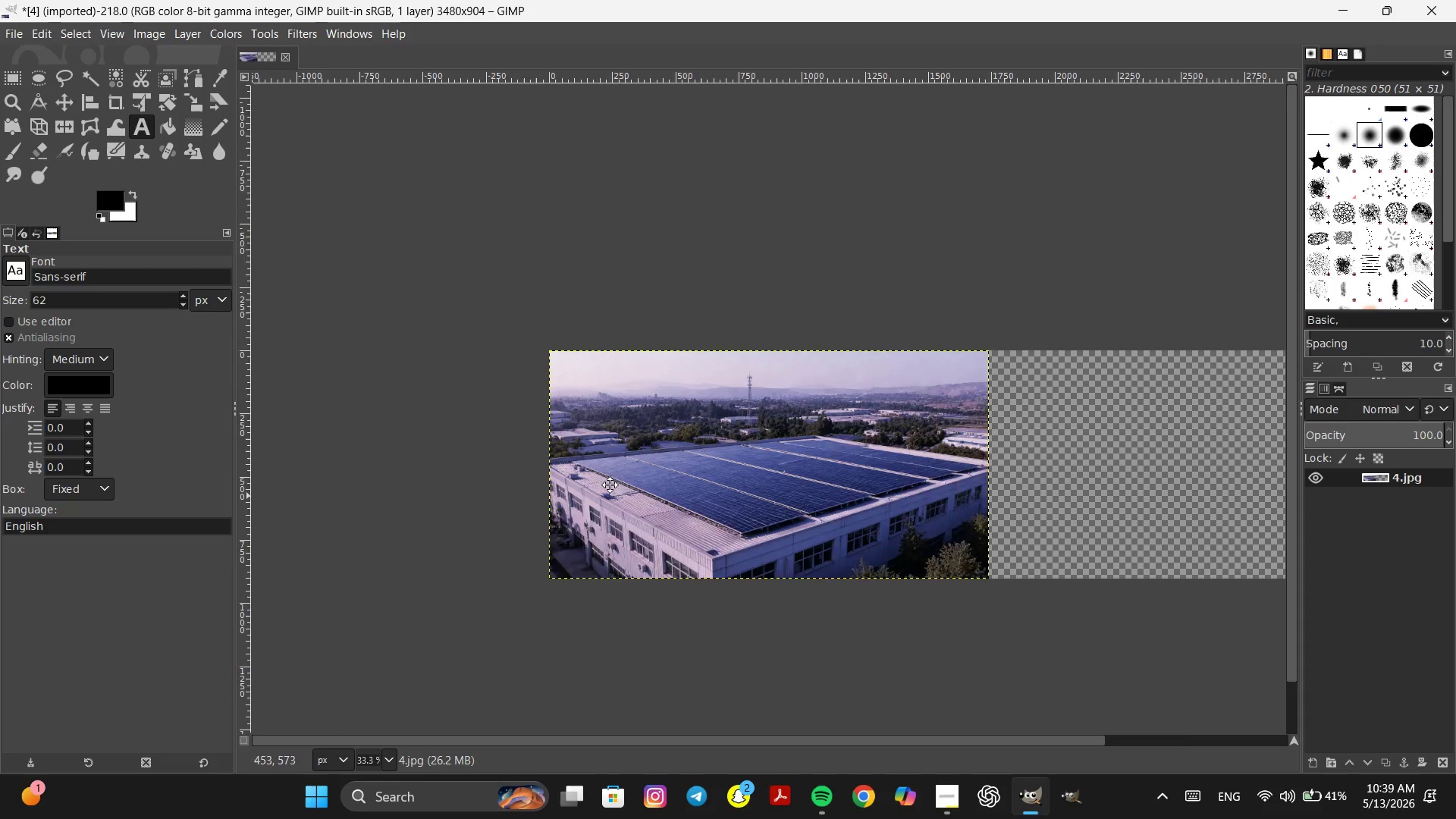 
hold_key(key=Space, duration=0.39)
 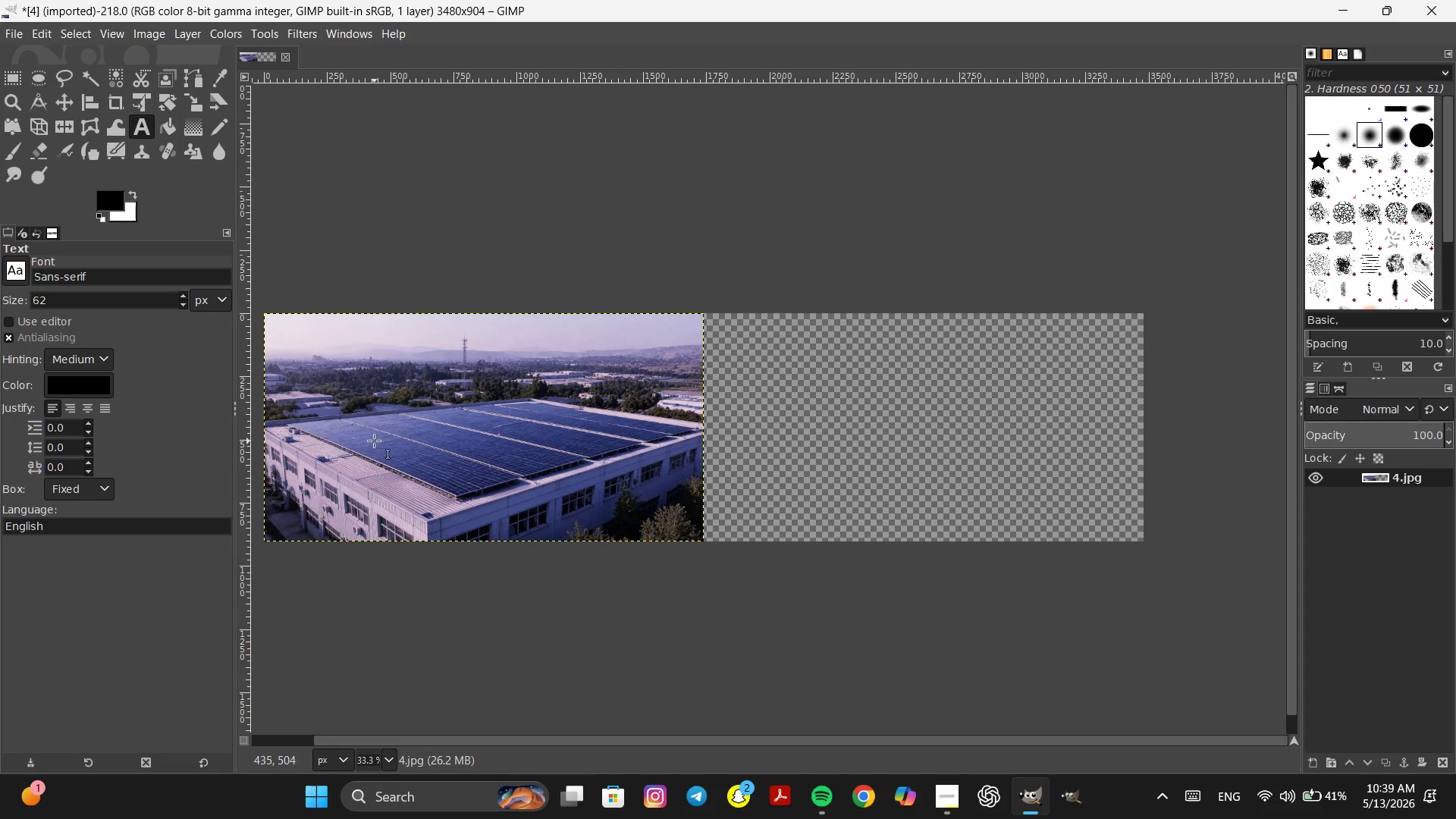 
scroll: coordinate [773, 519], scroll_direction: down, amount: 2.0
 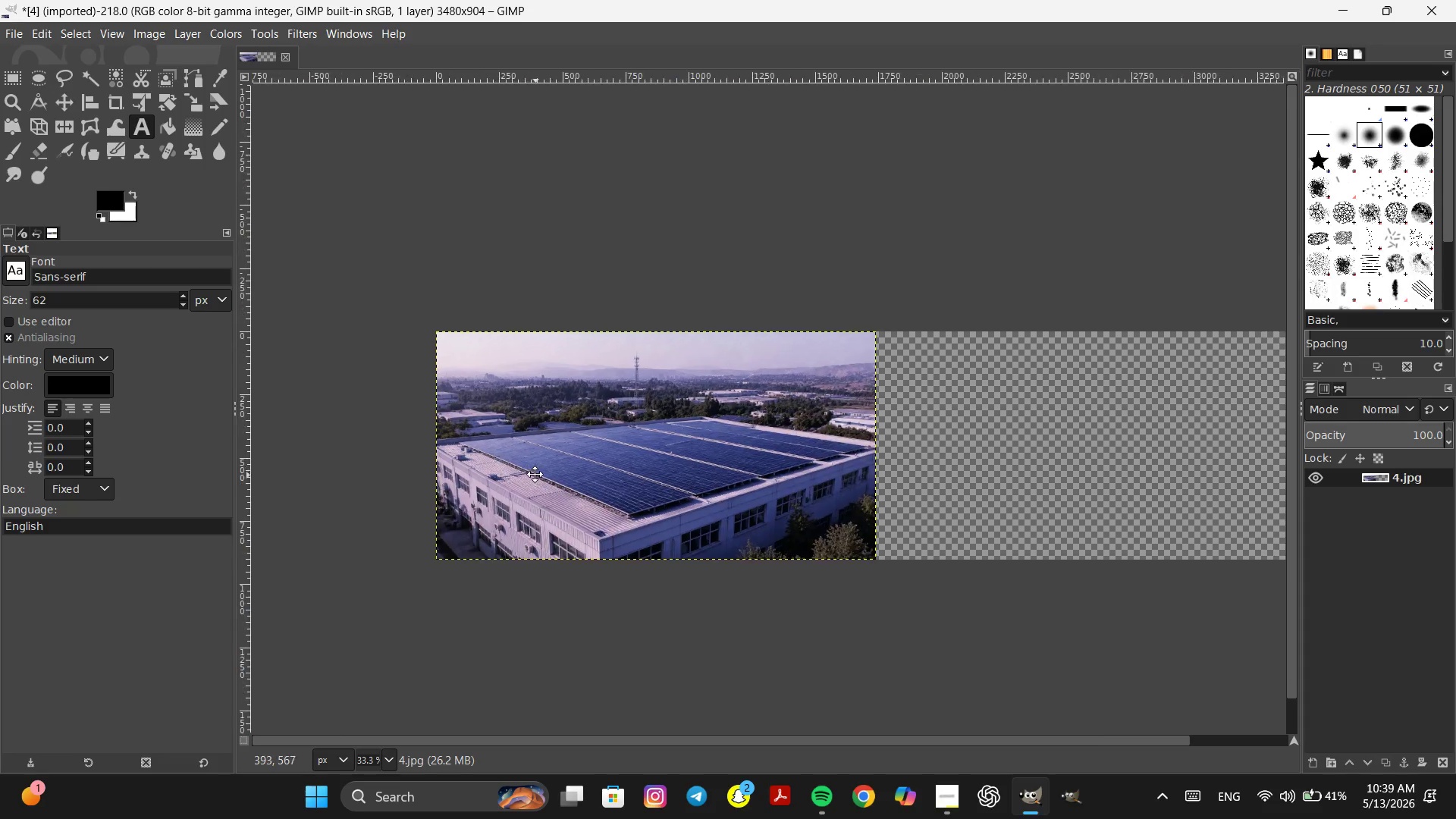 
key(Space)
 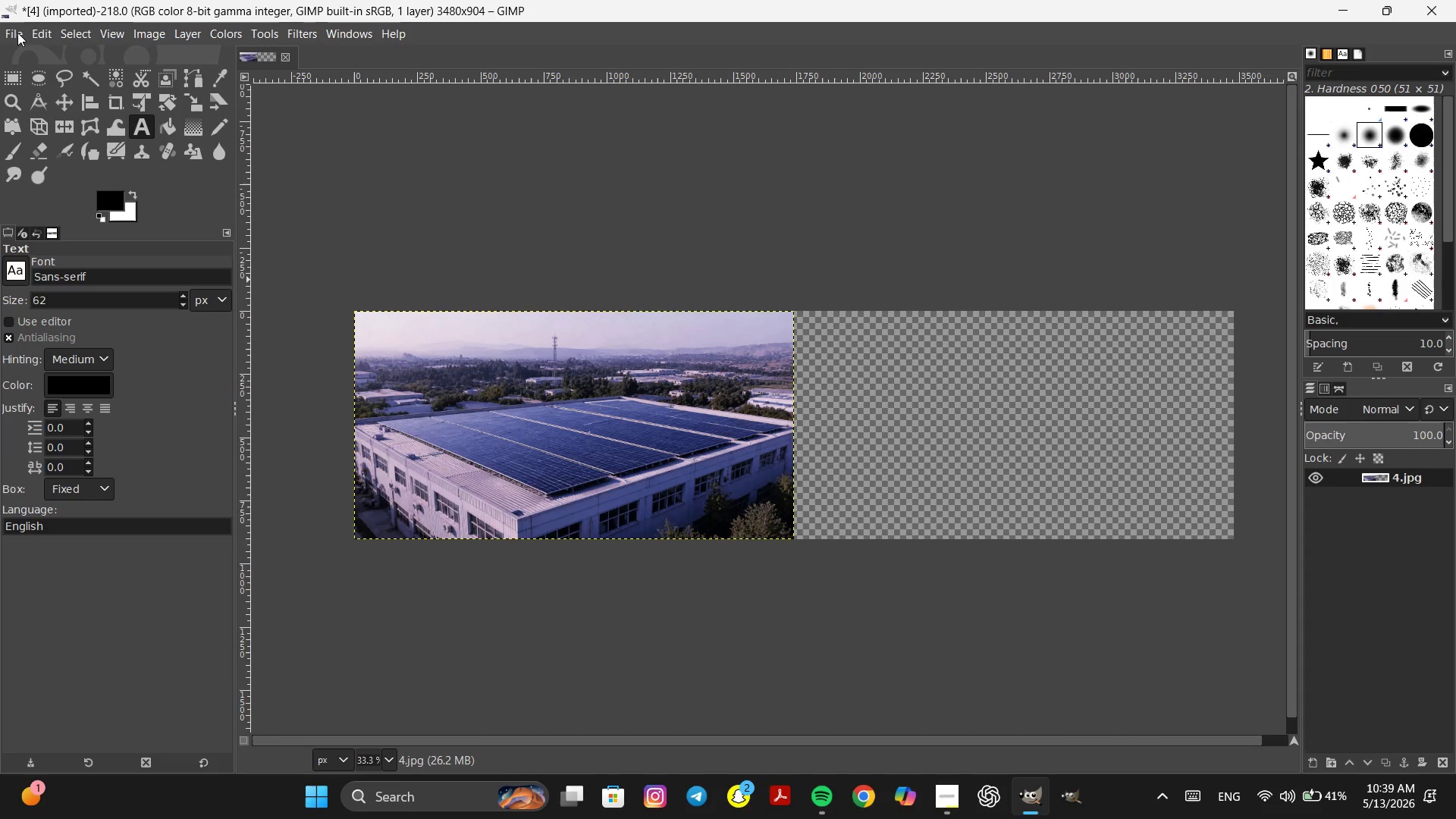 
left_click([5, 23])
 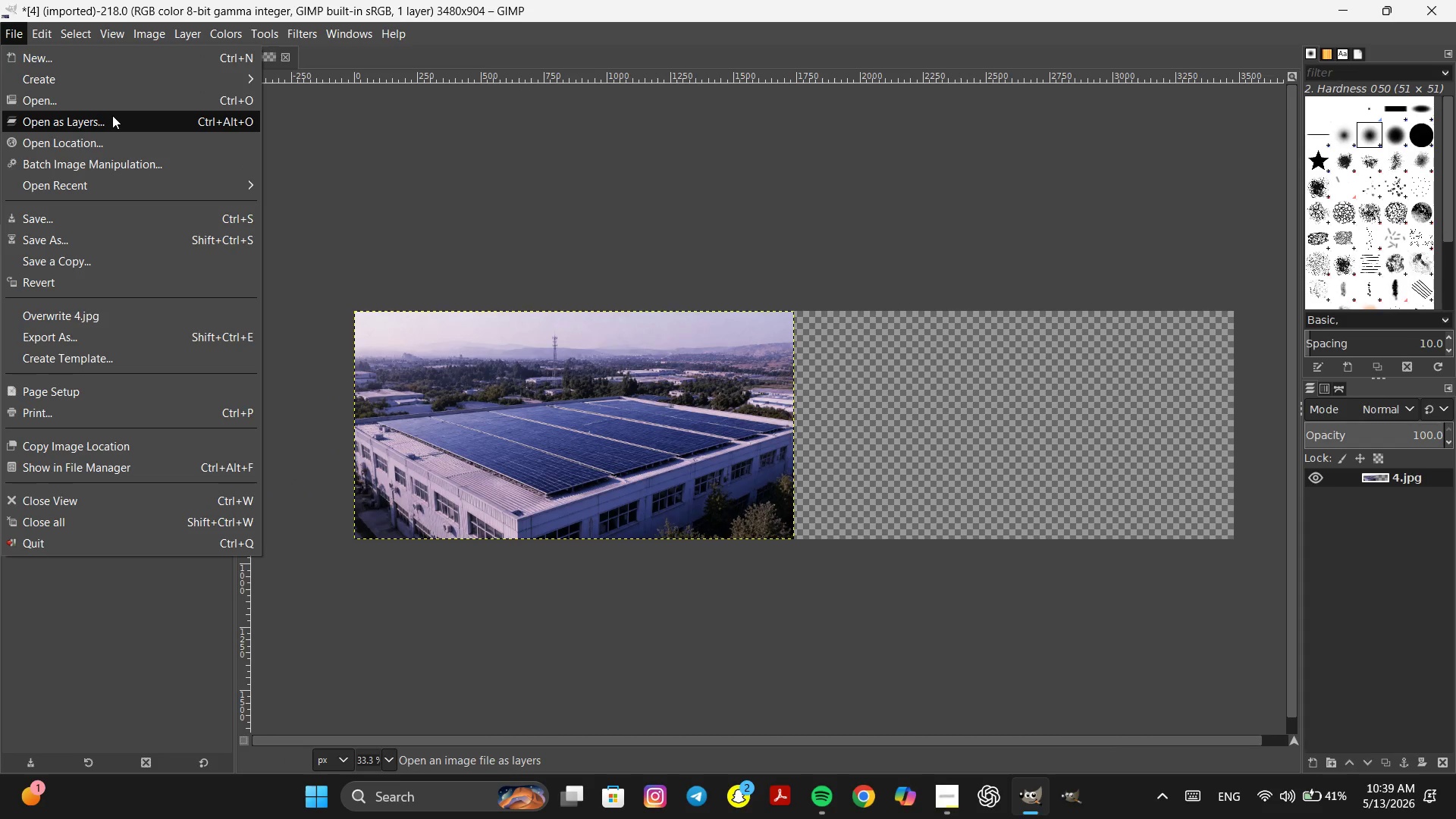 
left_click([112, 115])
 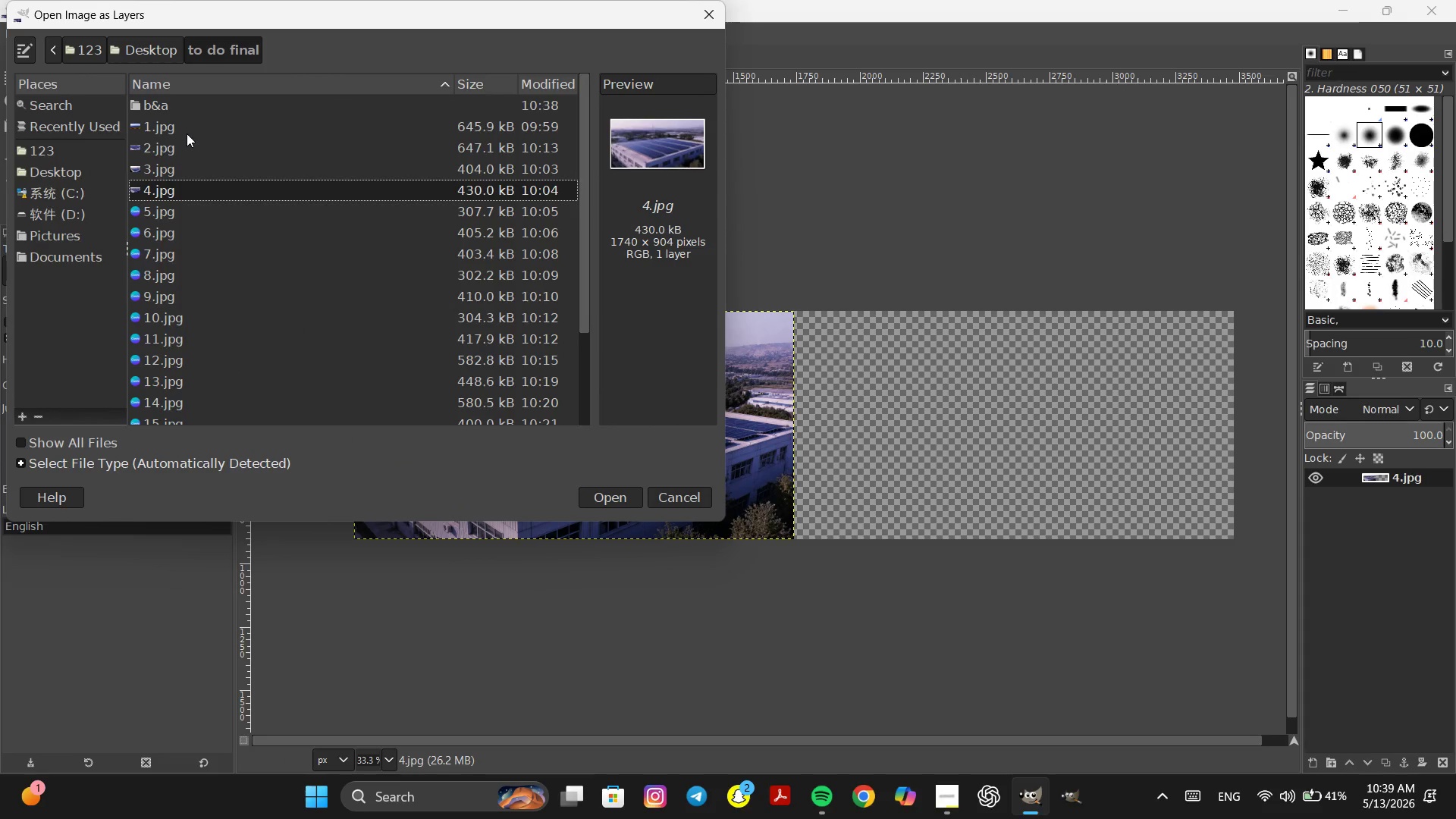 
left_click([65, 175])
 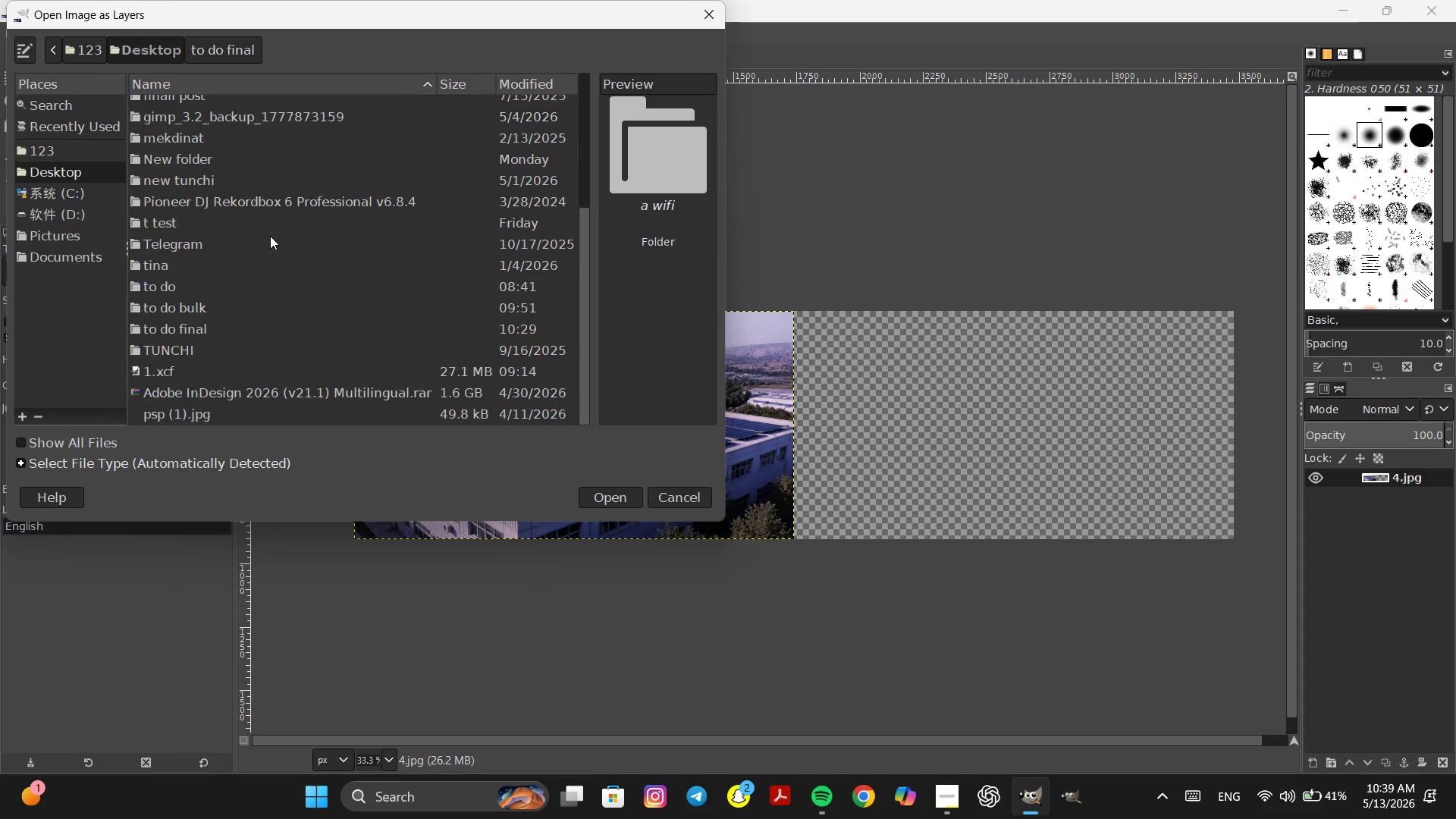 
scroll: coordinate [272, 236], scroll_direction: down, amount: 12.0
 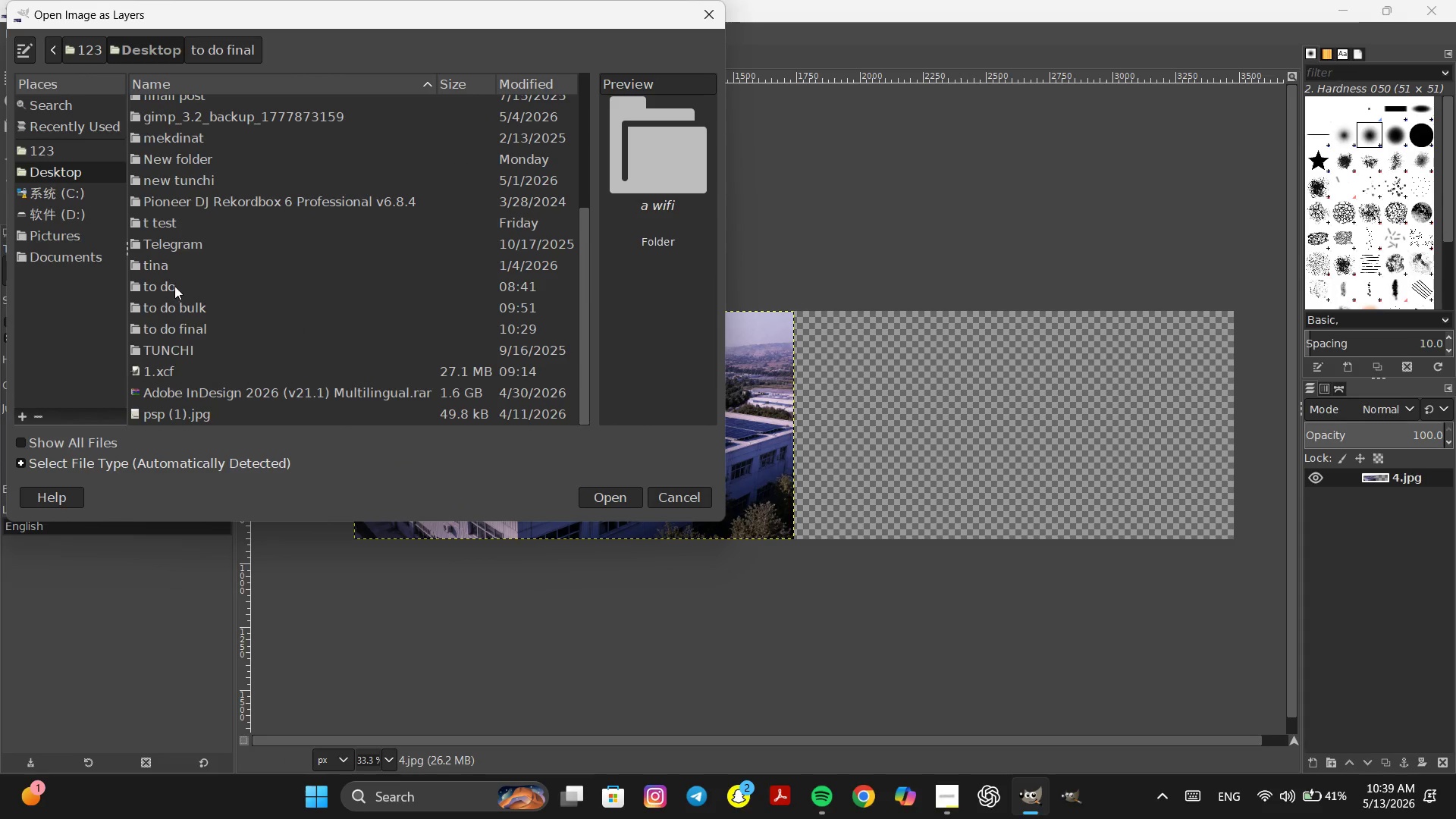 
double_click([174, 286])
 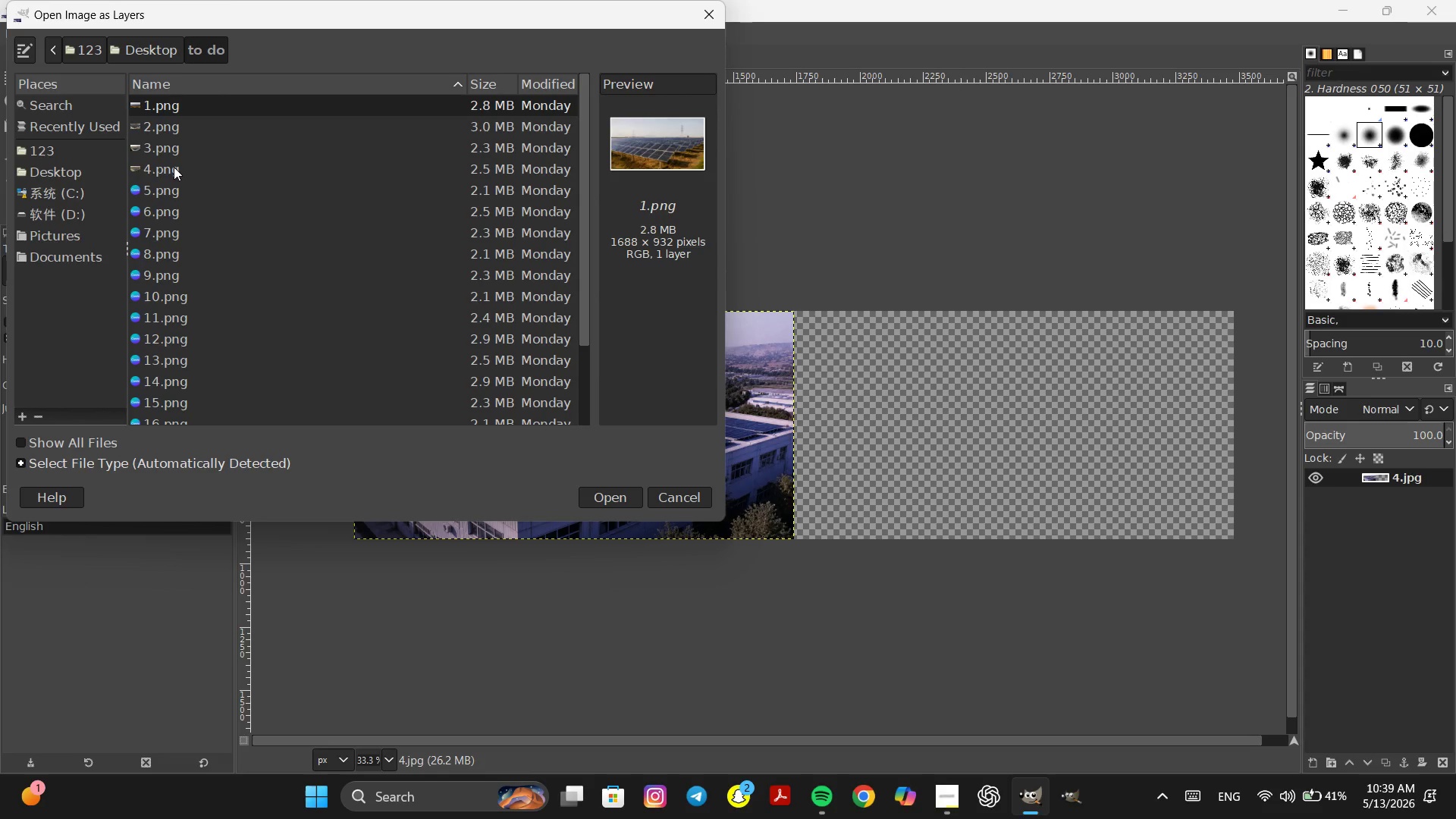 
double_click([174, 167])
 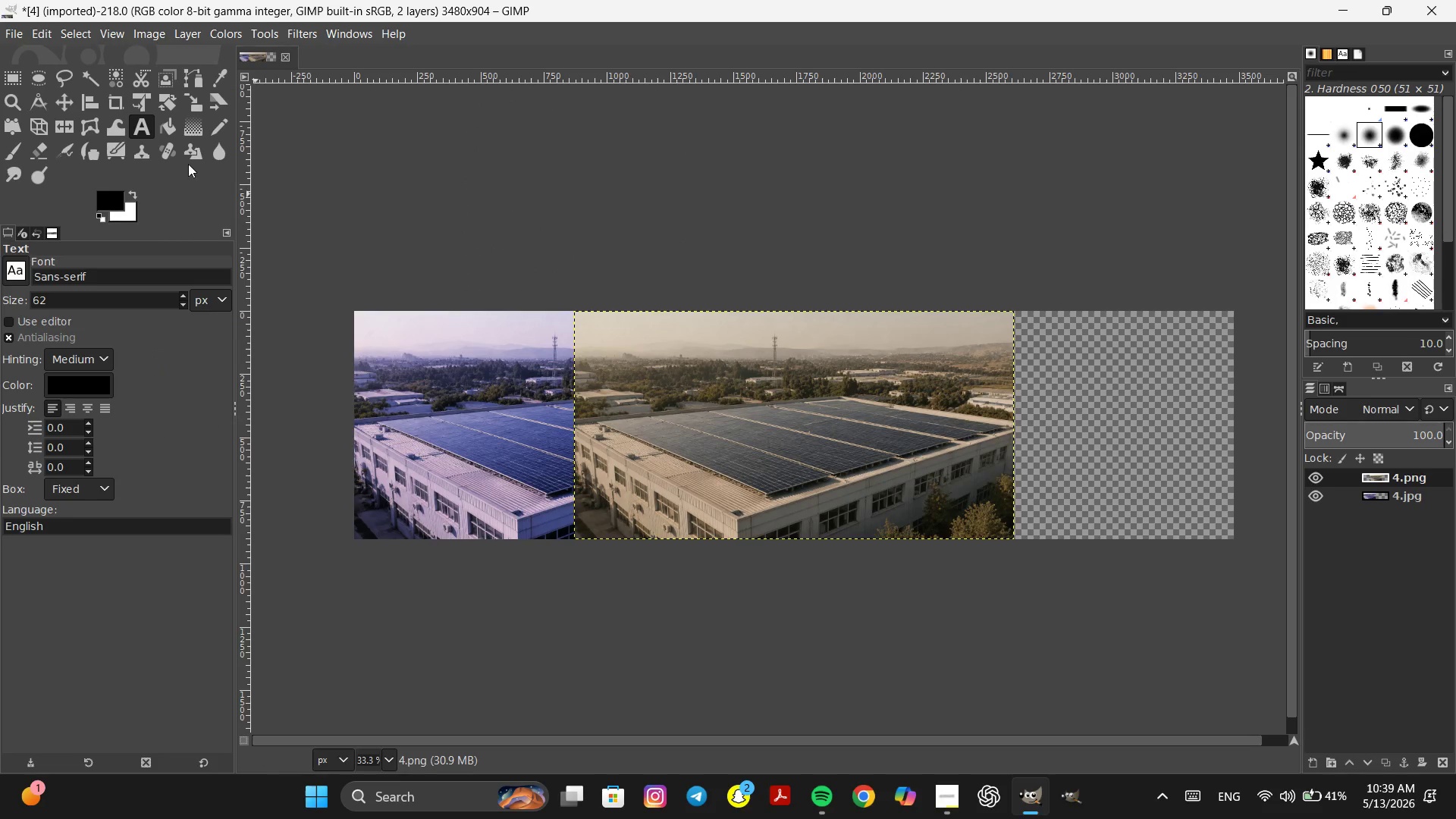 
left_click([64, 104])
 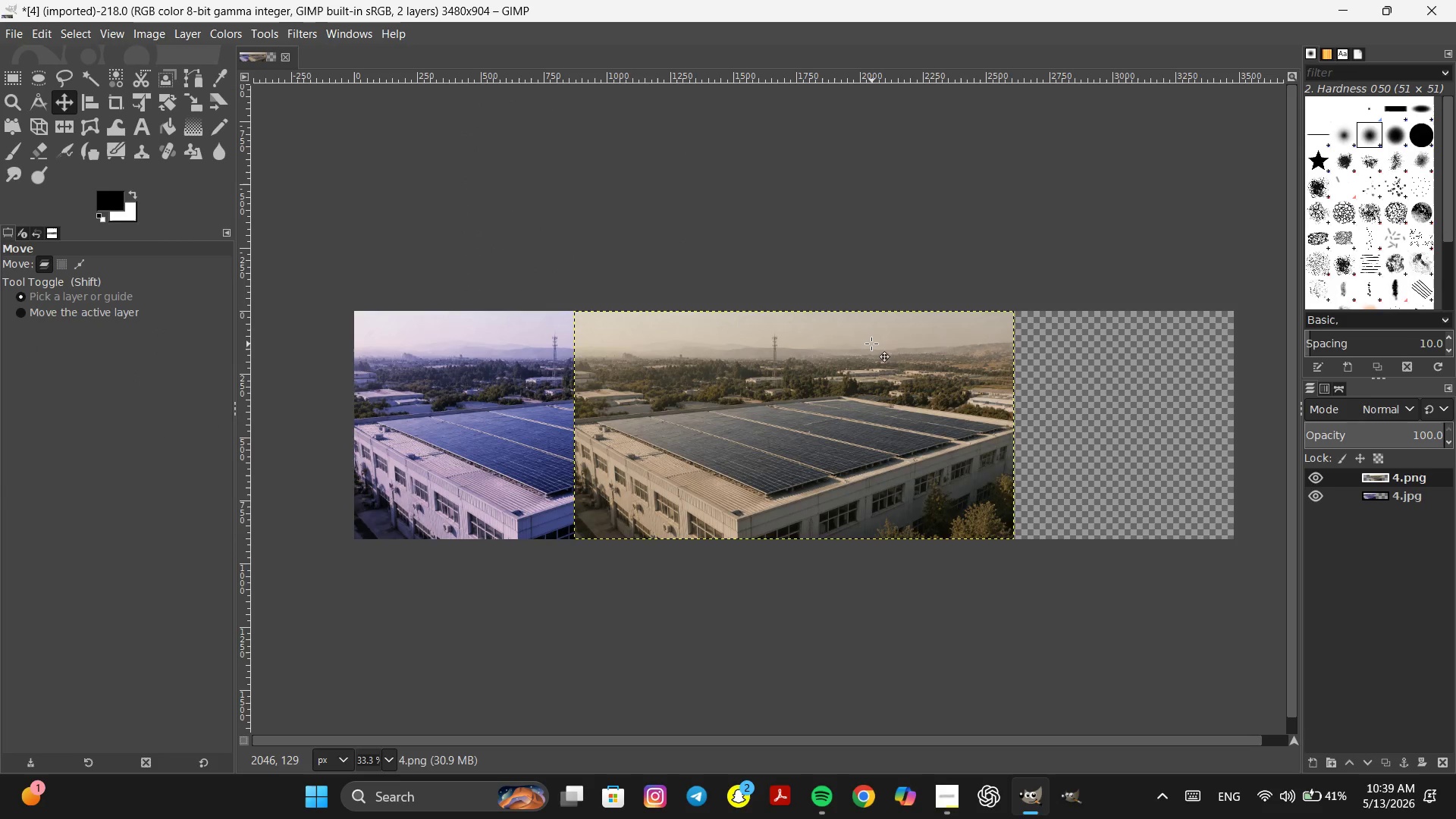 
left_click_drag(start_coordinate=[871, 344], to_coordinate=[1090, 345])
 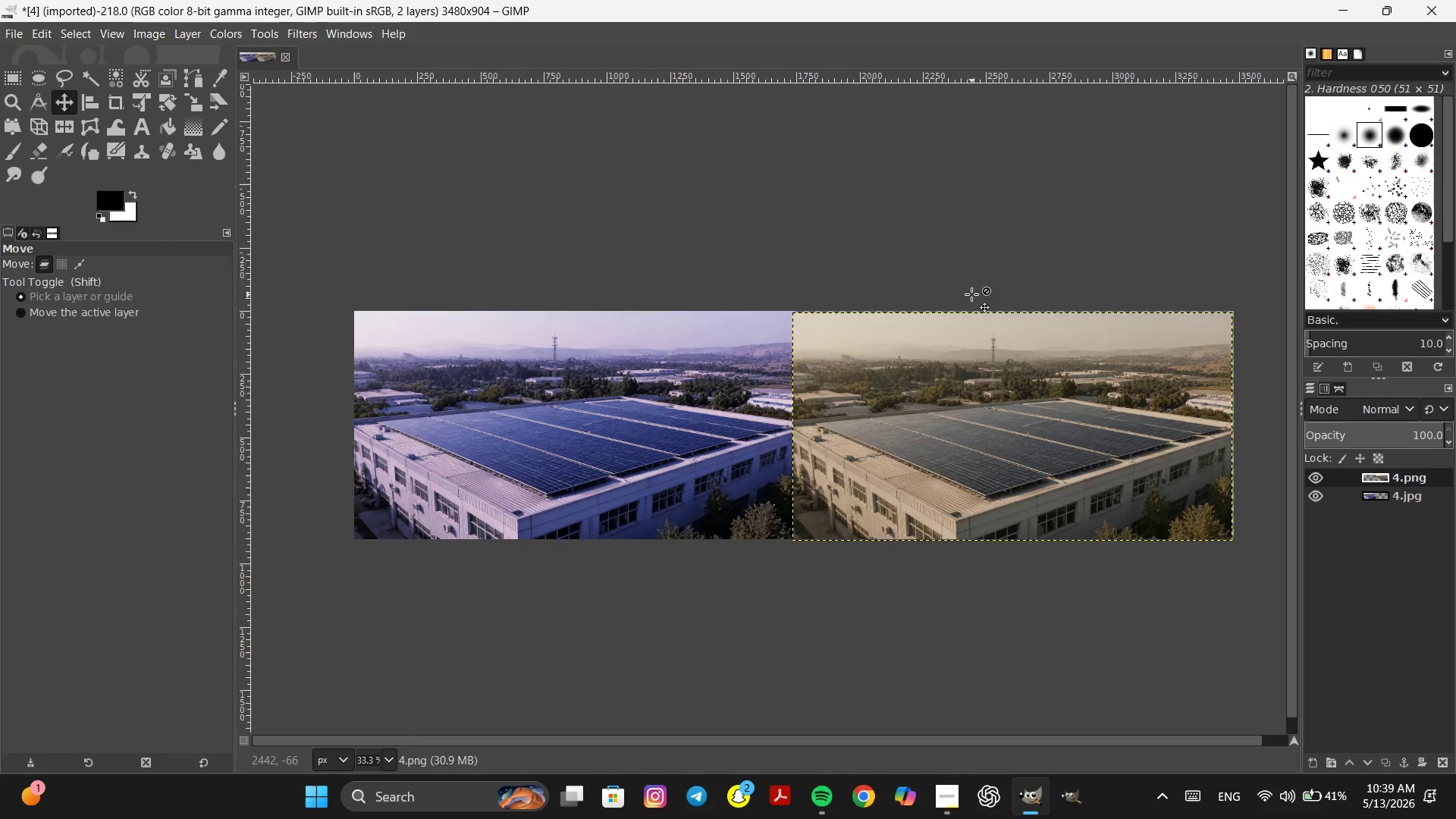 
hold_key(key=ControlLeft, duration=0.92)
scroll: coordinate [971, 294], scroll_direction: up, amount: 3.0
 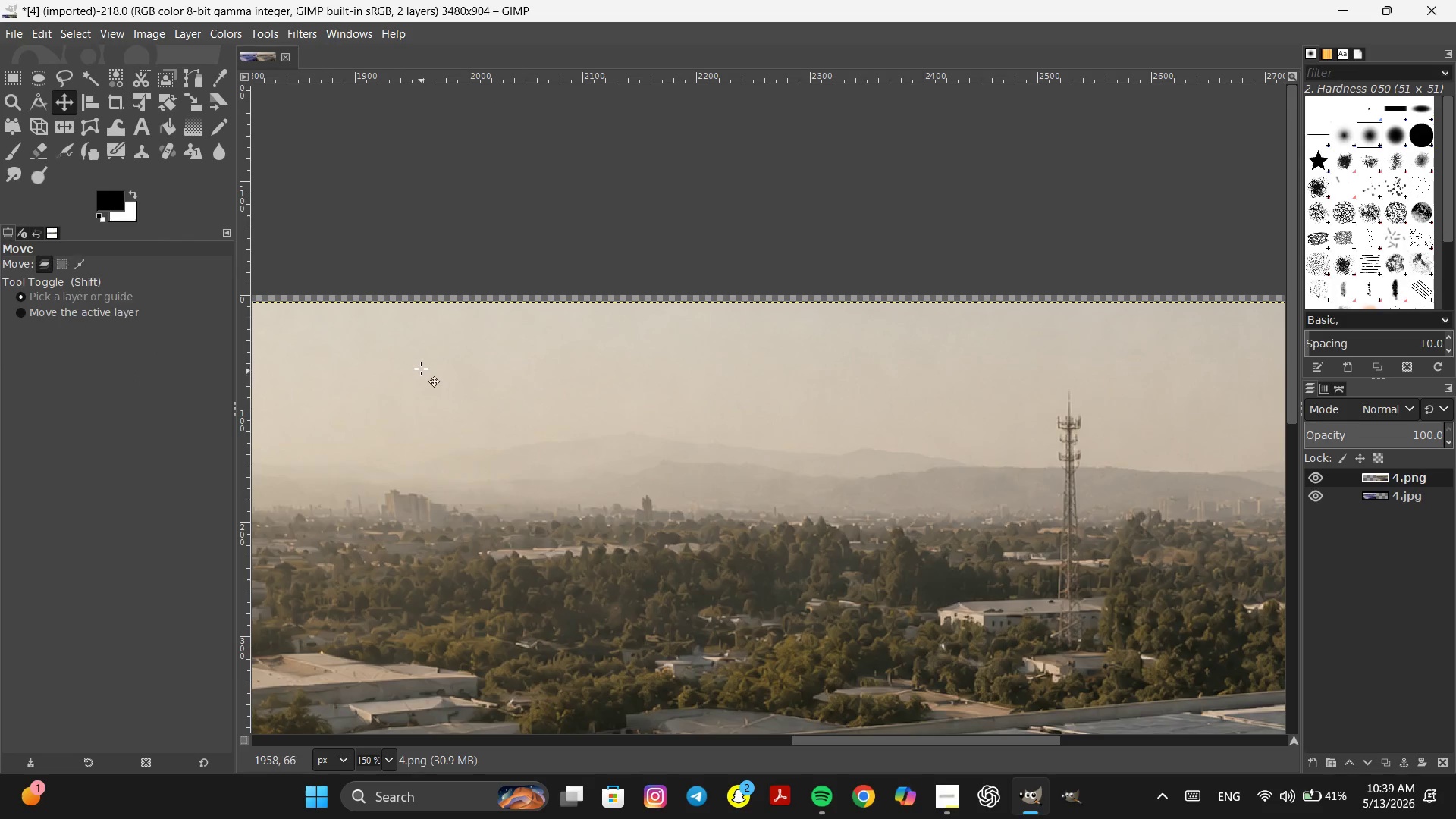 
key(Space)
 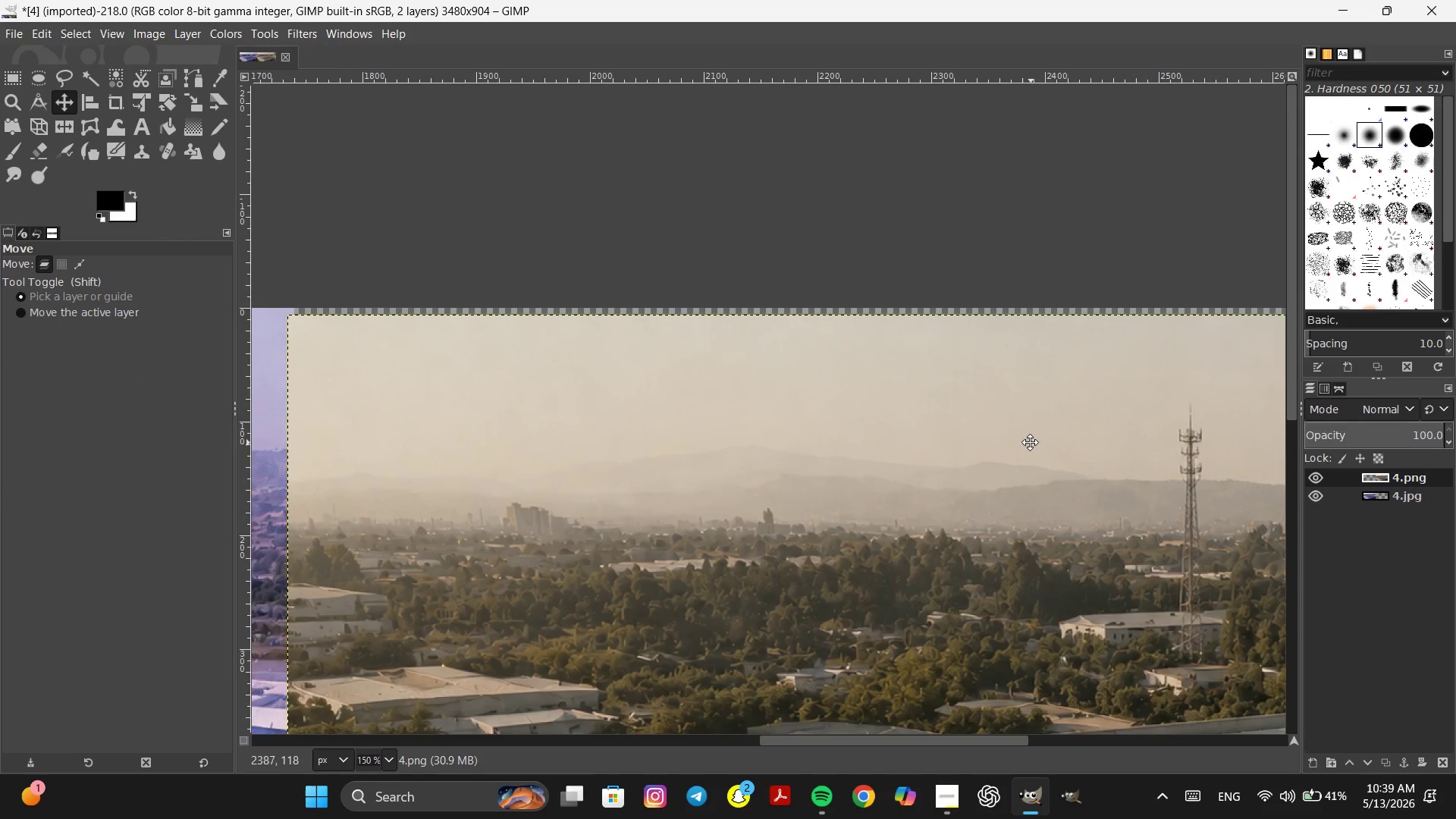 
hold_key(key=Space, duration=0.31)
 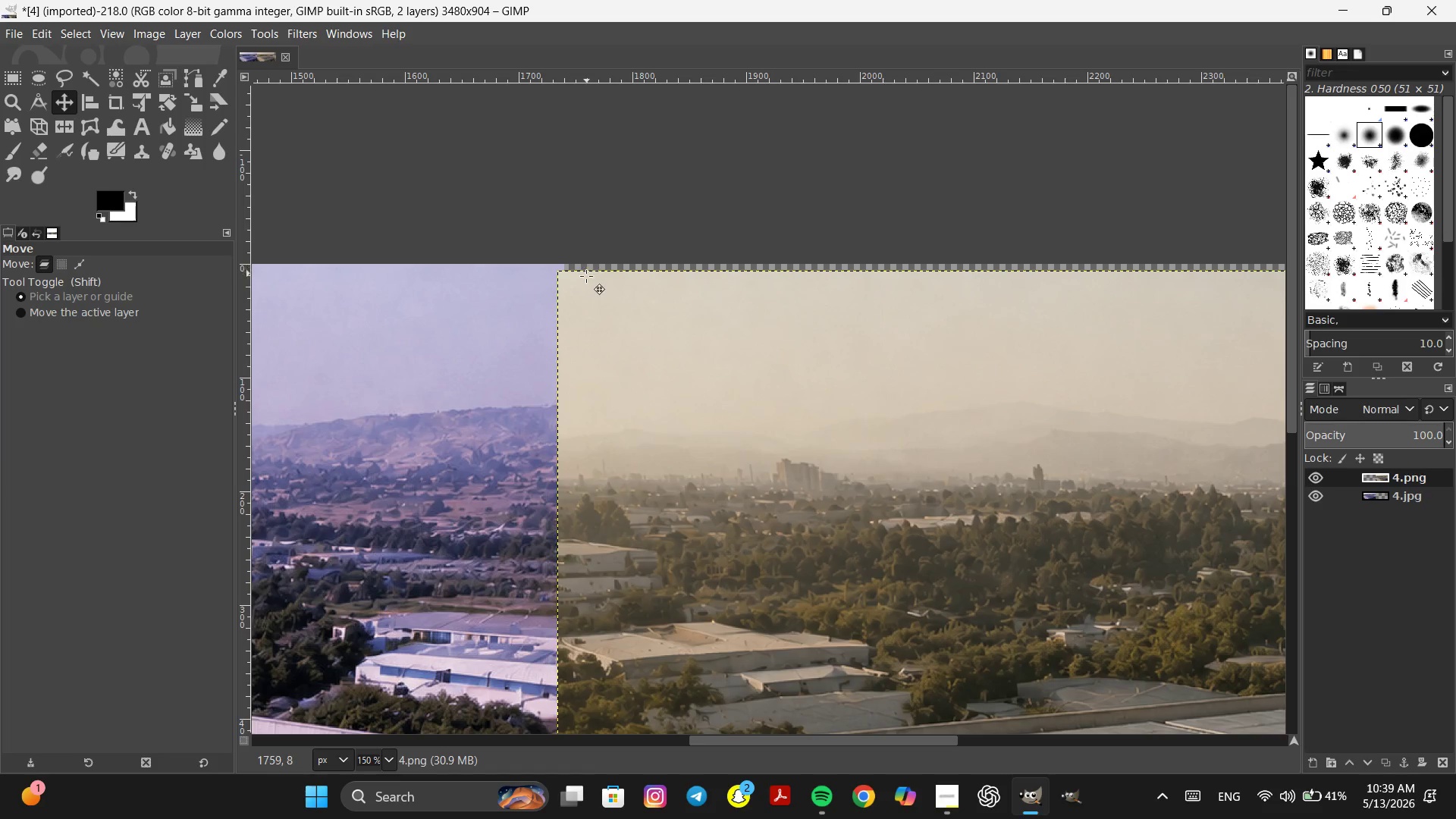 
left_click_drag(start_coordinate=[590, 290], to_coordinate=[590, 284])
 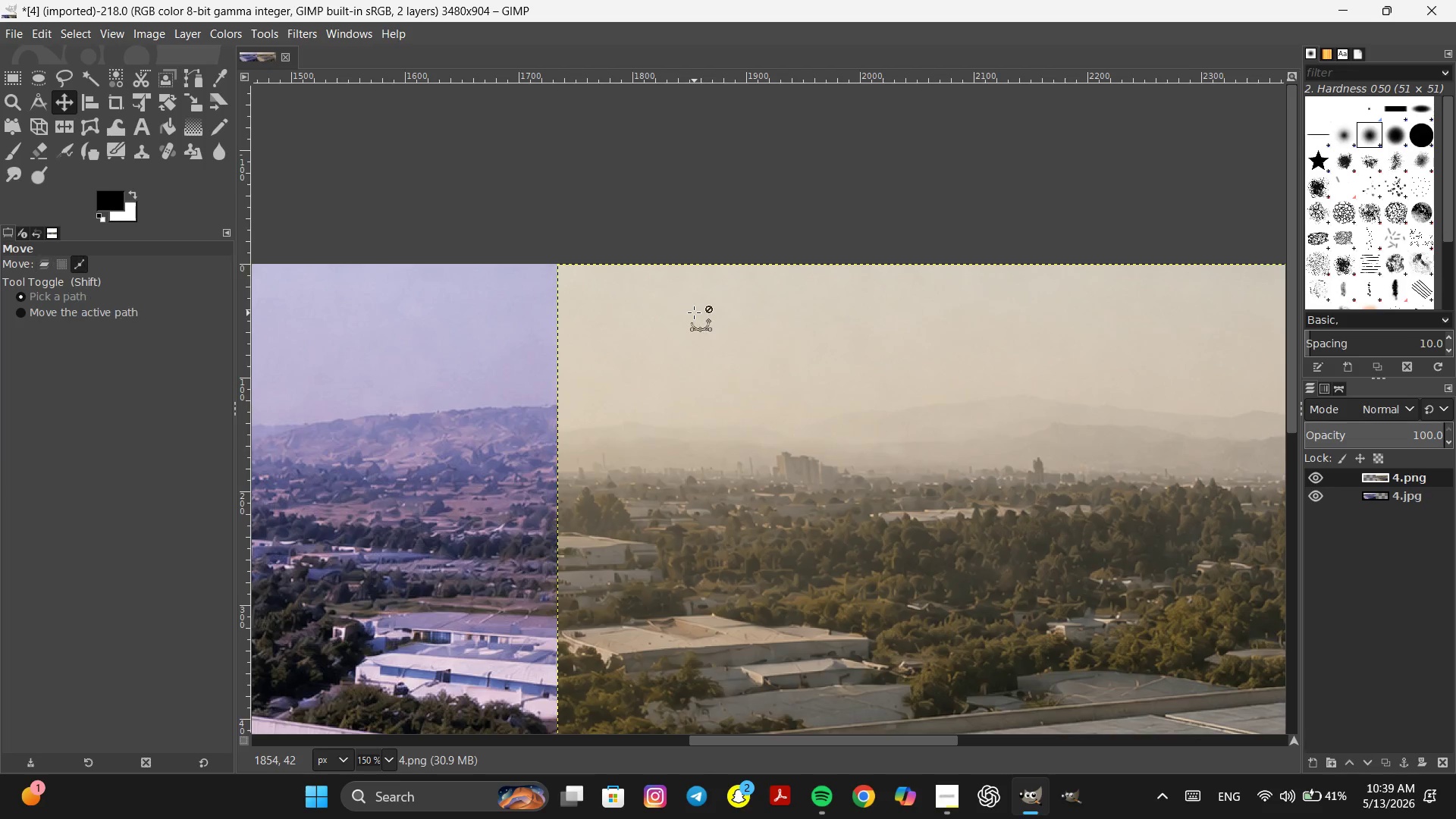 
hold_key(key=ControlLeft, duration=1.3)
scroll: coordinate [694, 312], scroll_direction: down, amount: 3.0
 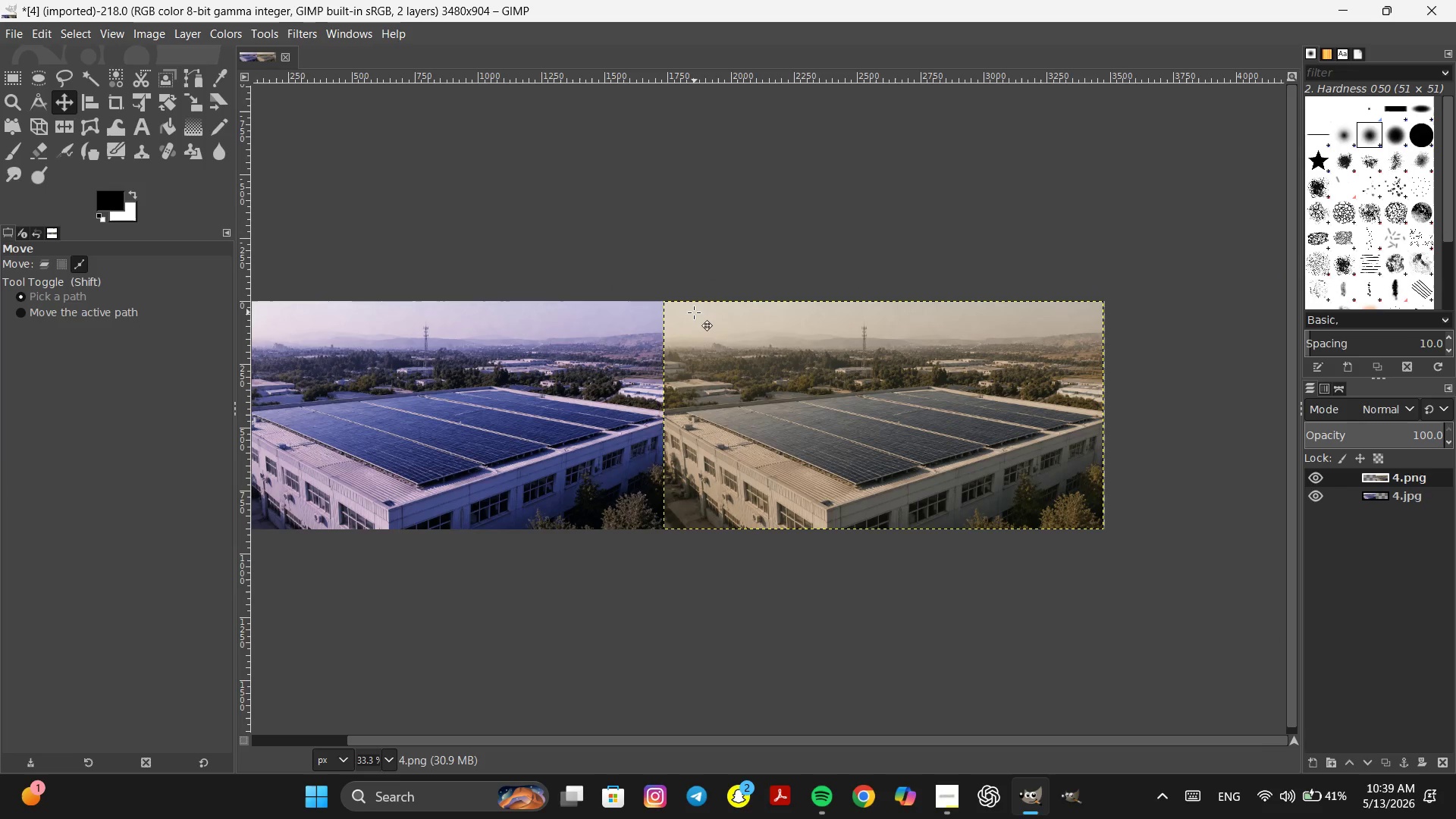 
hold_key(key=Space, duration=0.66)
 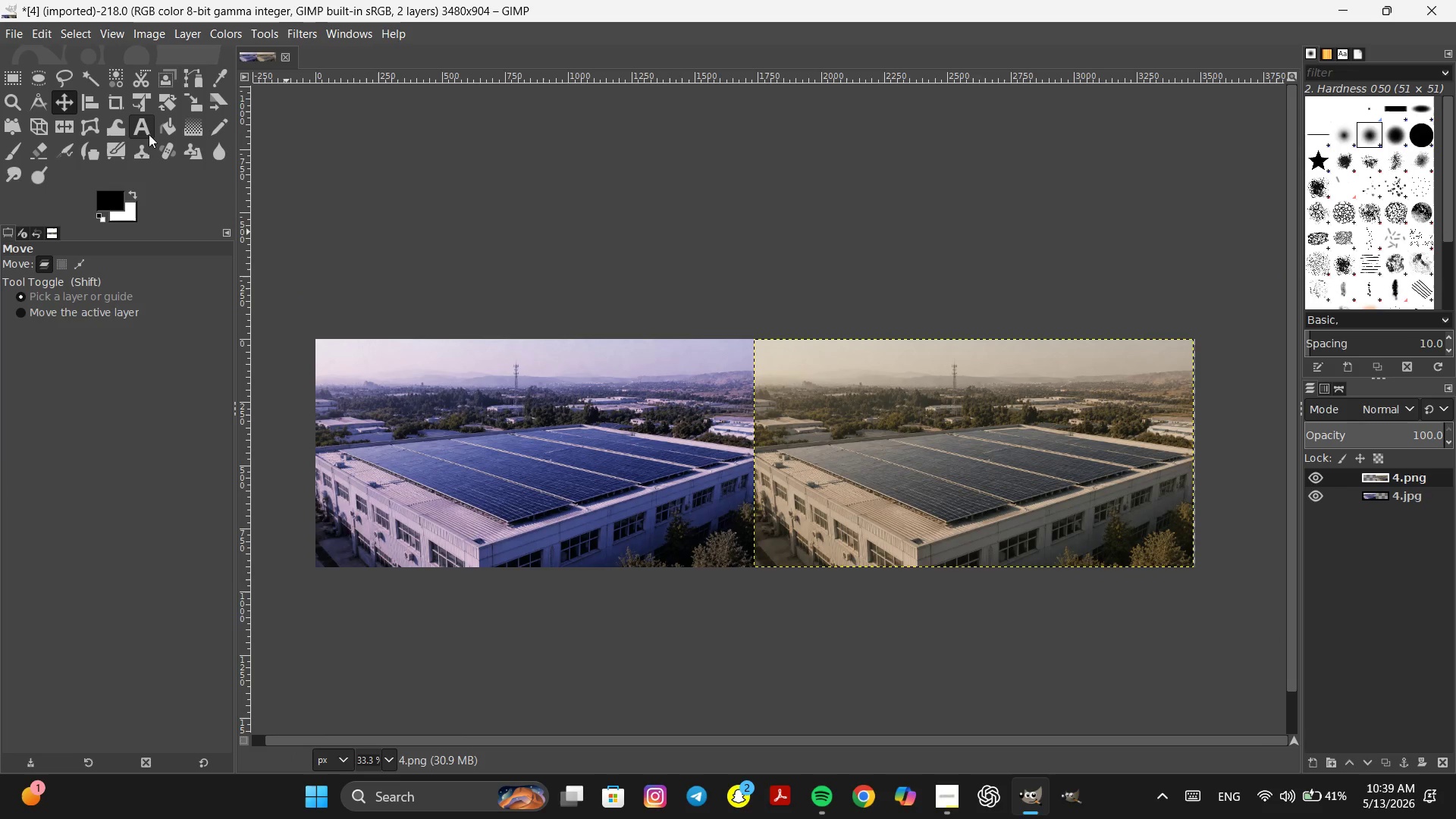 
left_click([140, 130])
 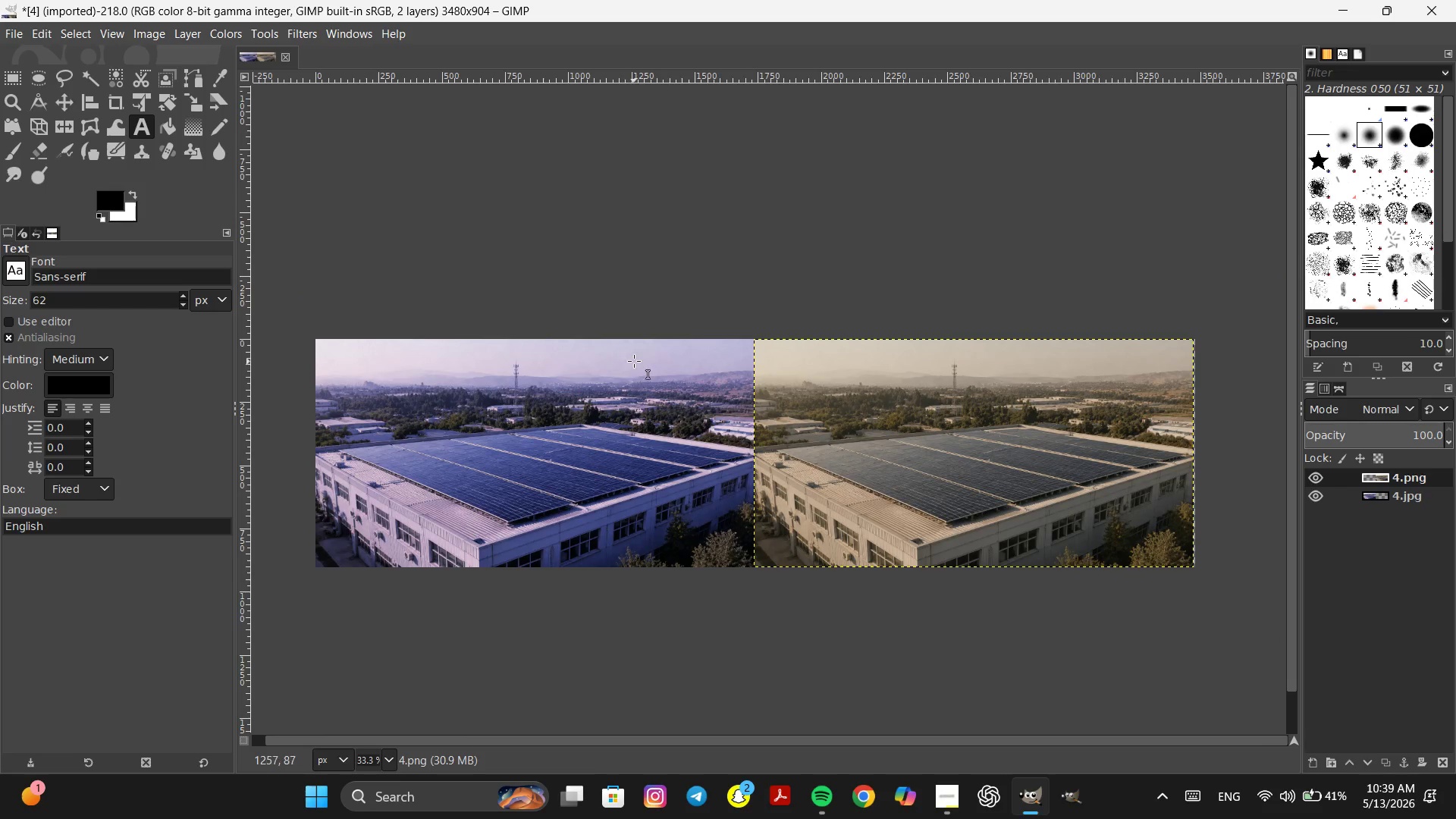 
left_click([635, 354])
 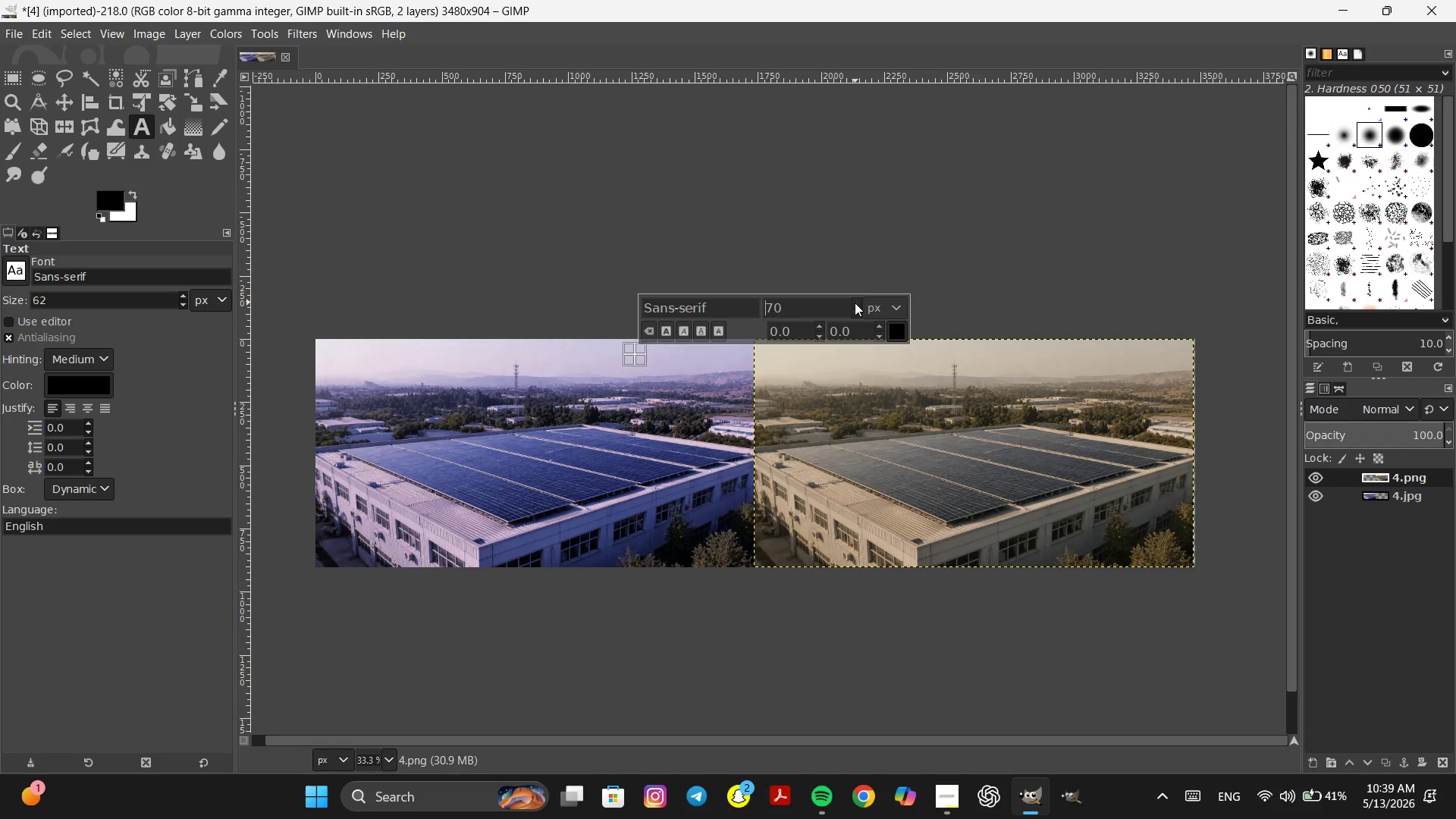 
left_click([855, 303])
 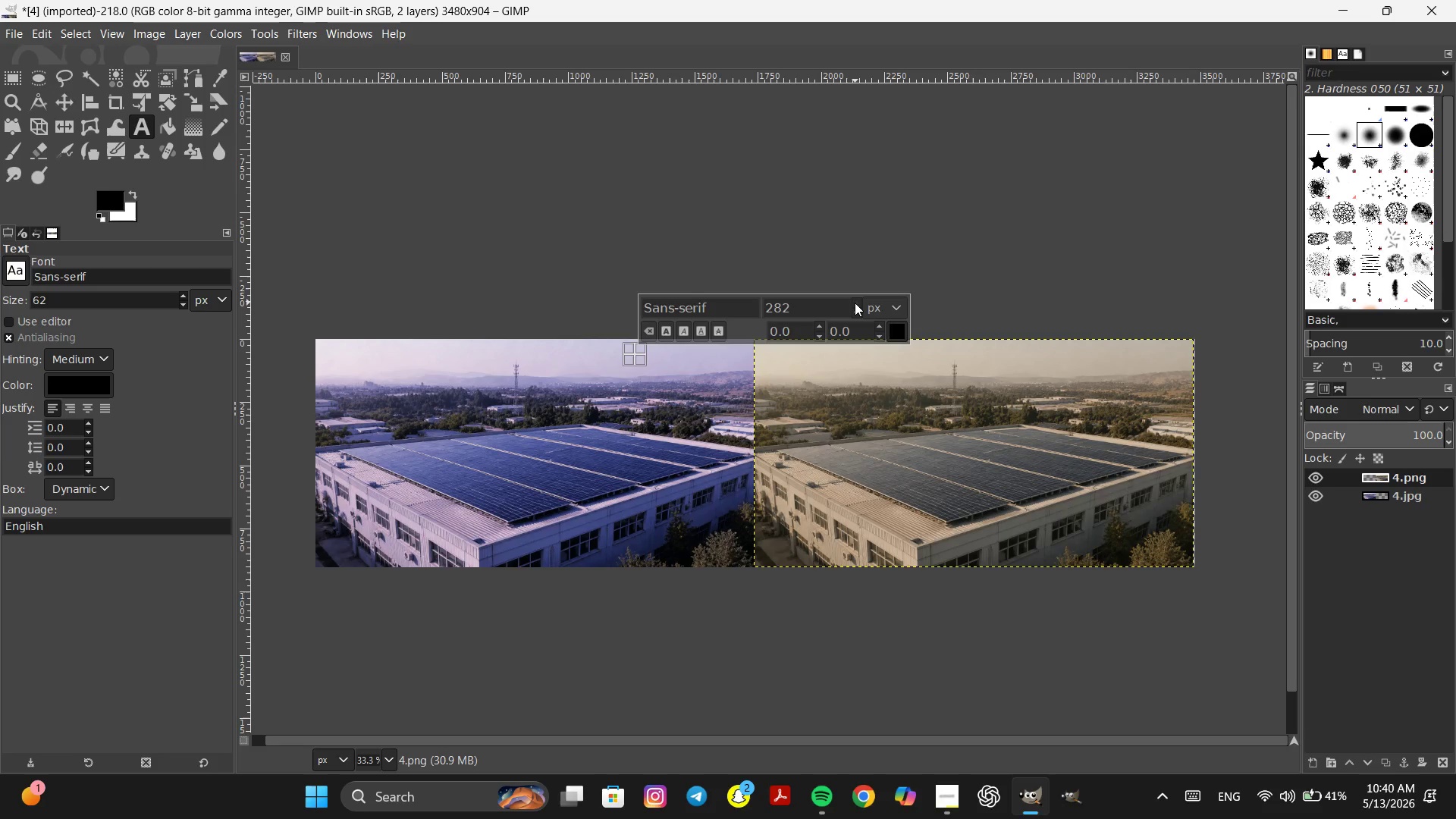 
left_click([855, 303])
 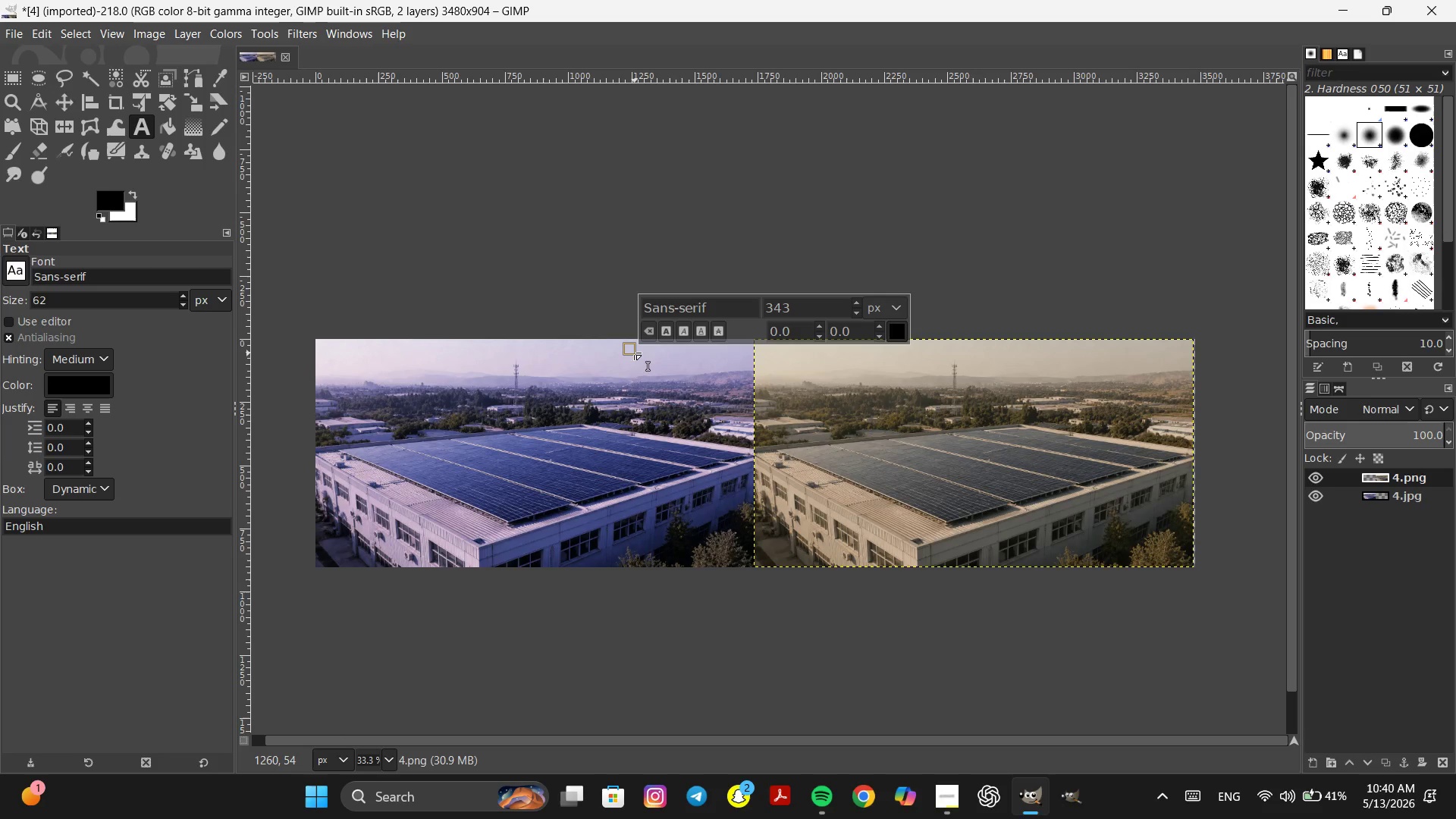 
left_click([634, 353])
 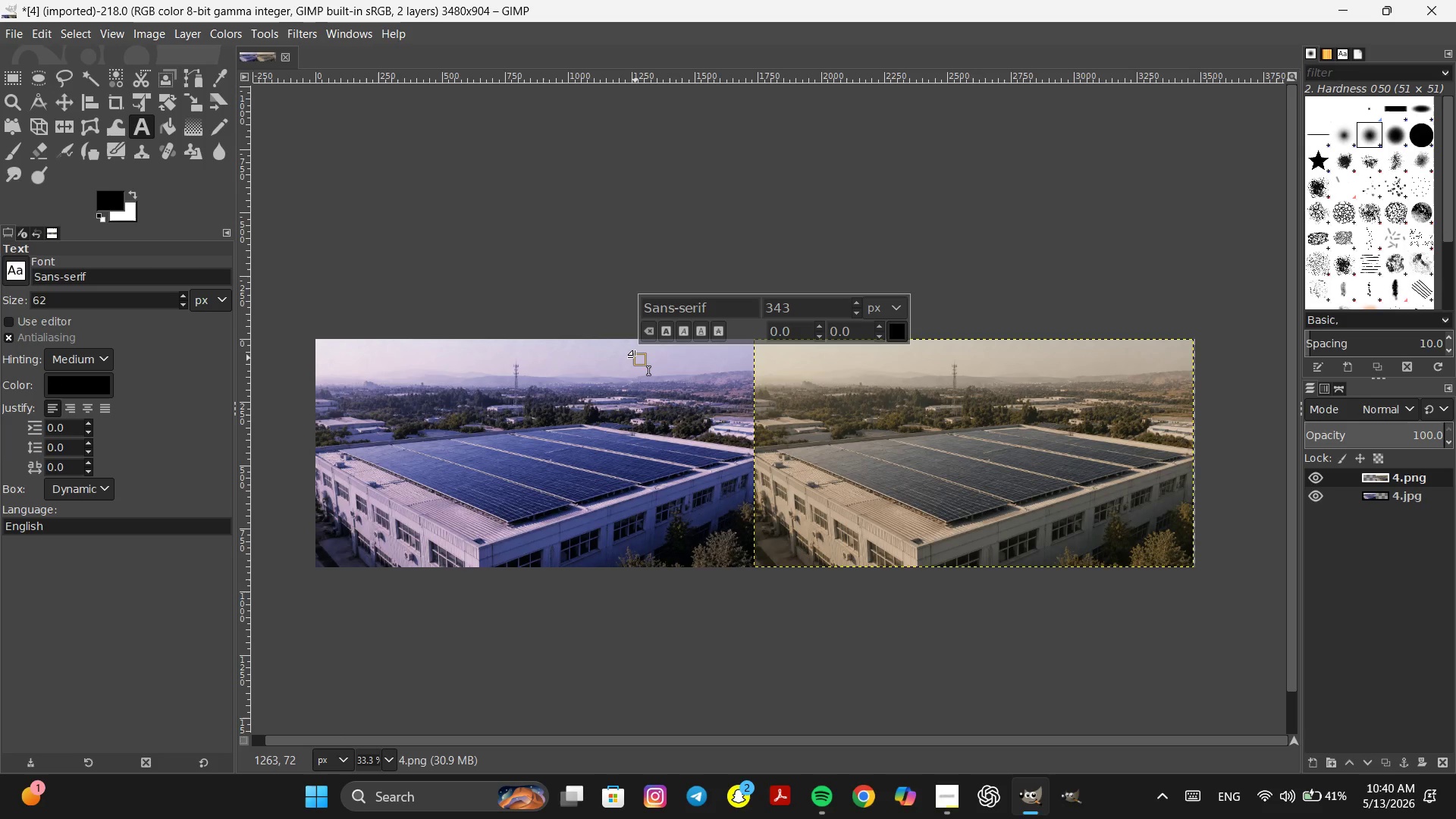 
type(after)
 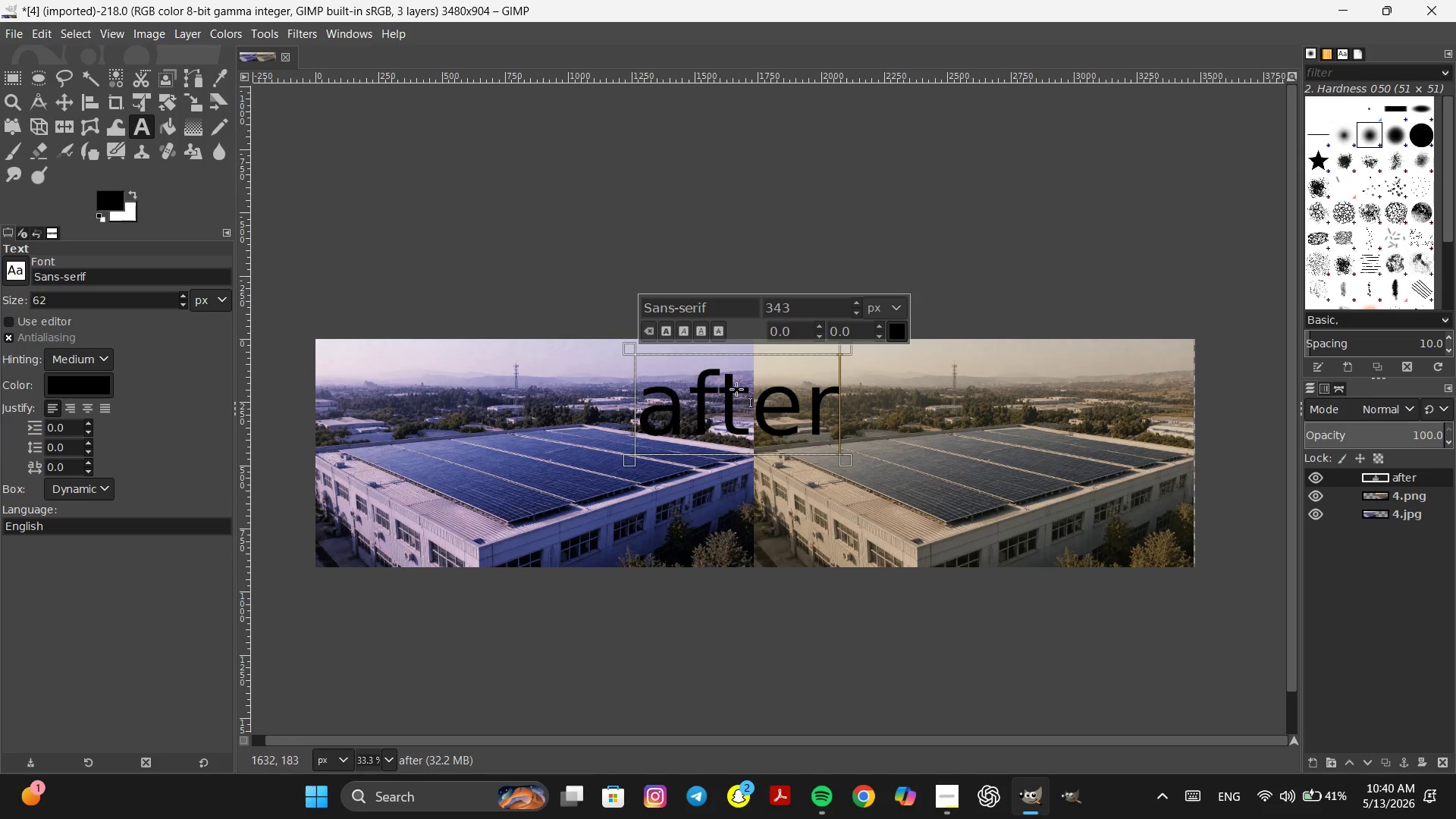 
double_click([736, 388])
 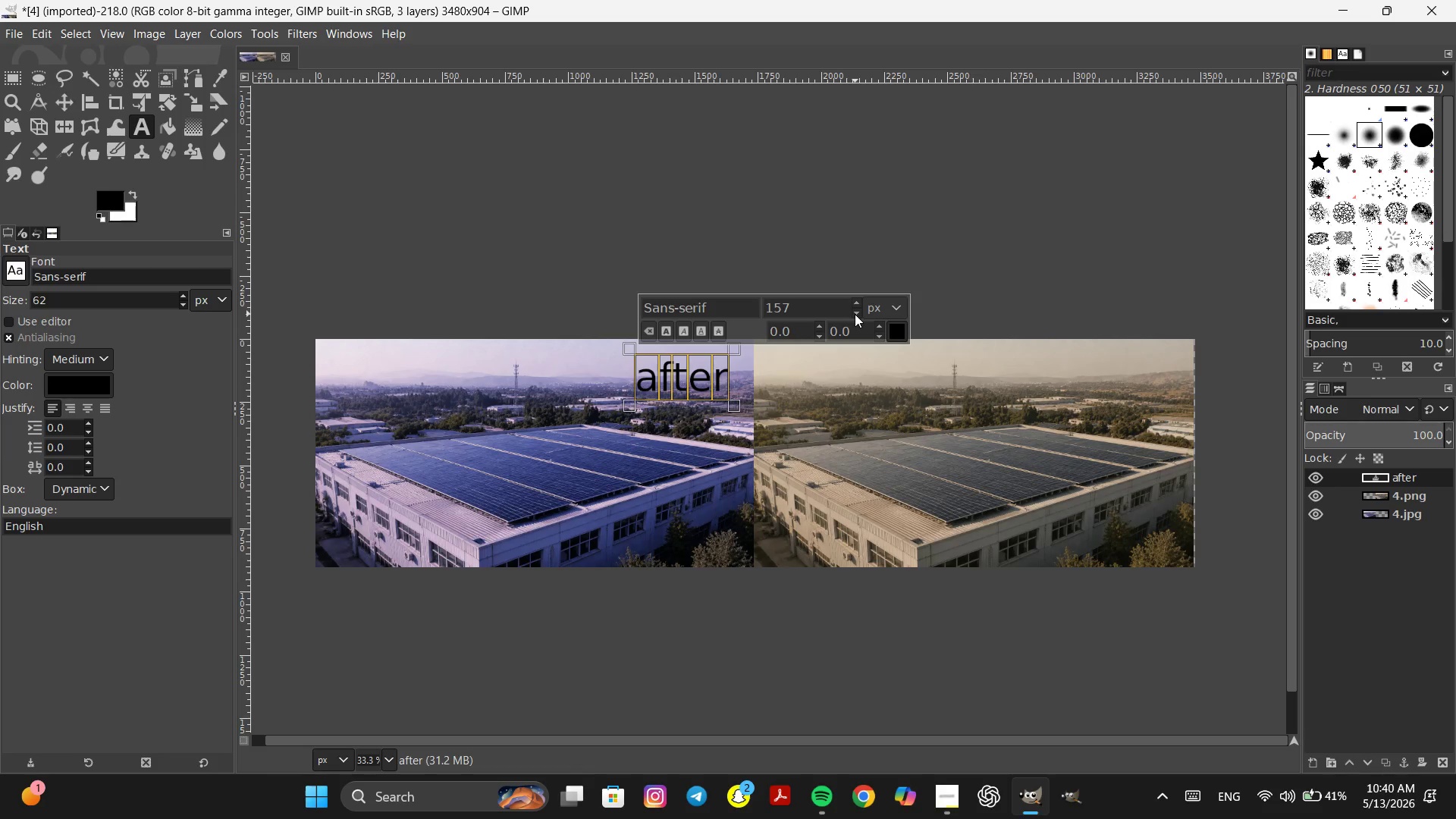 
left_click([855, 314])
 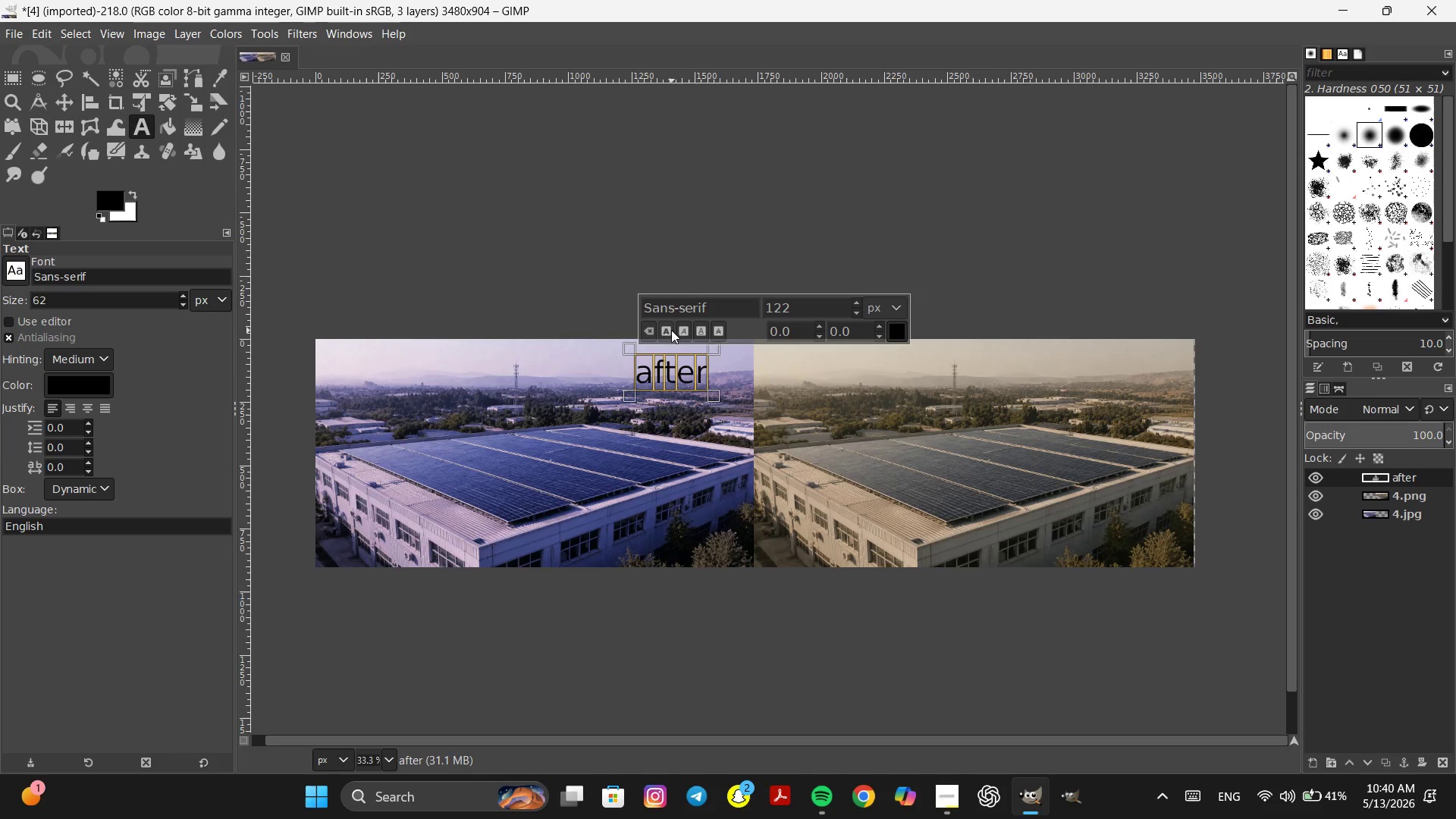 
left_click([665, 327])
 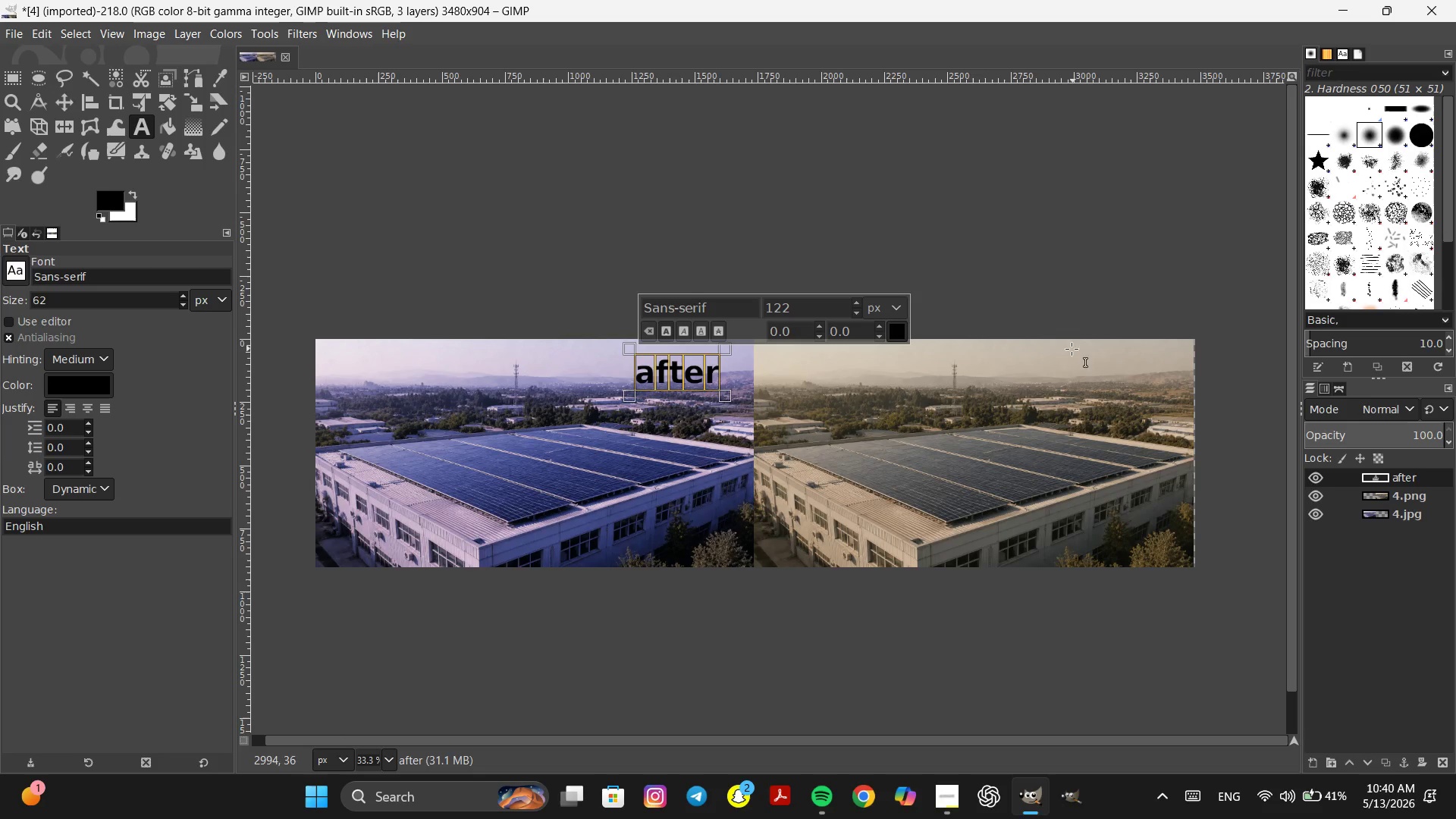 
left_click([1056, 356])
 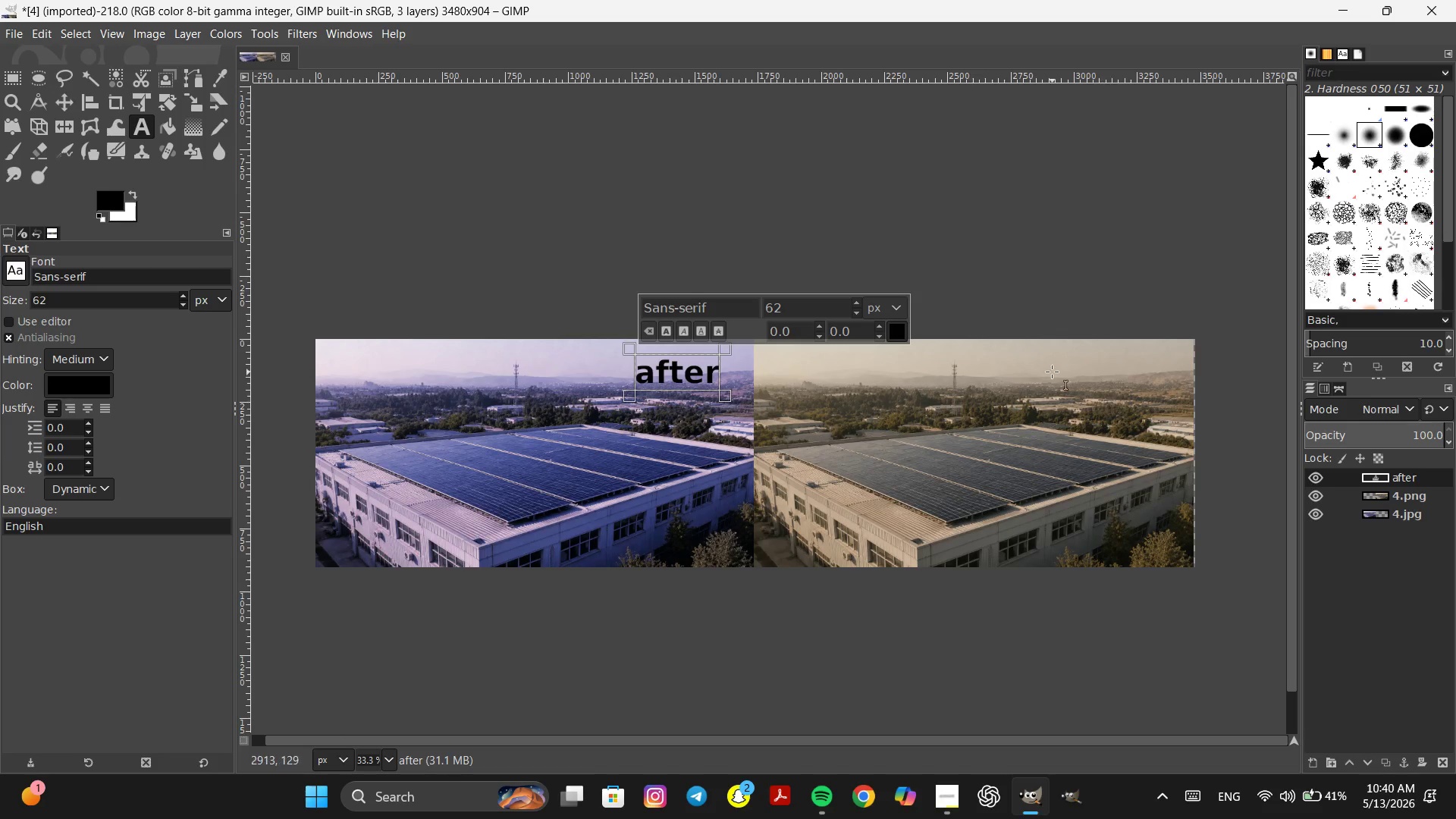 
left_click([1052, 372])
 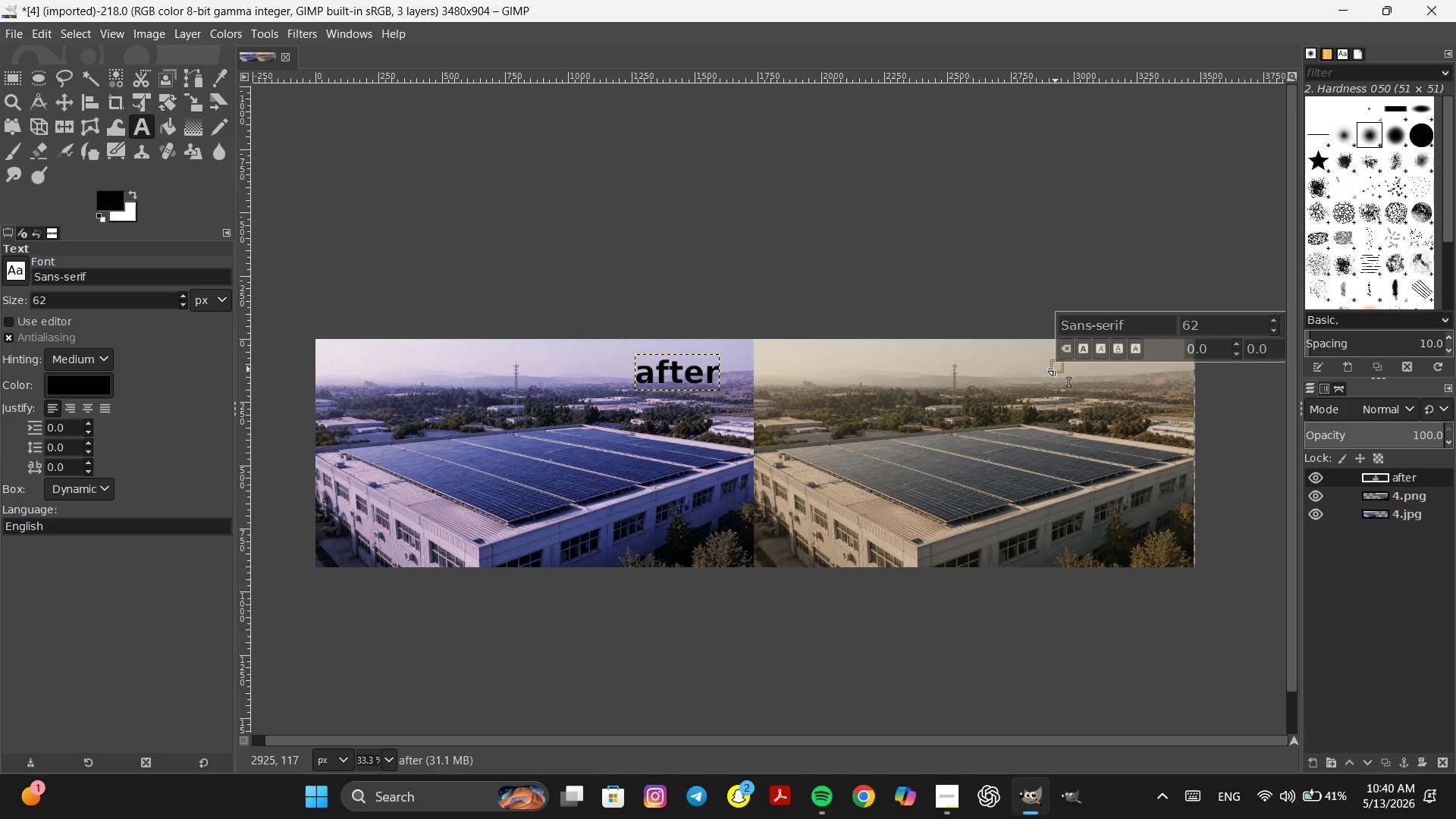 
type(before)
 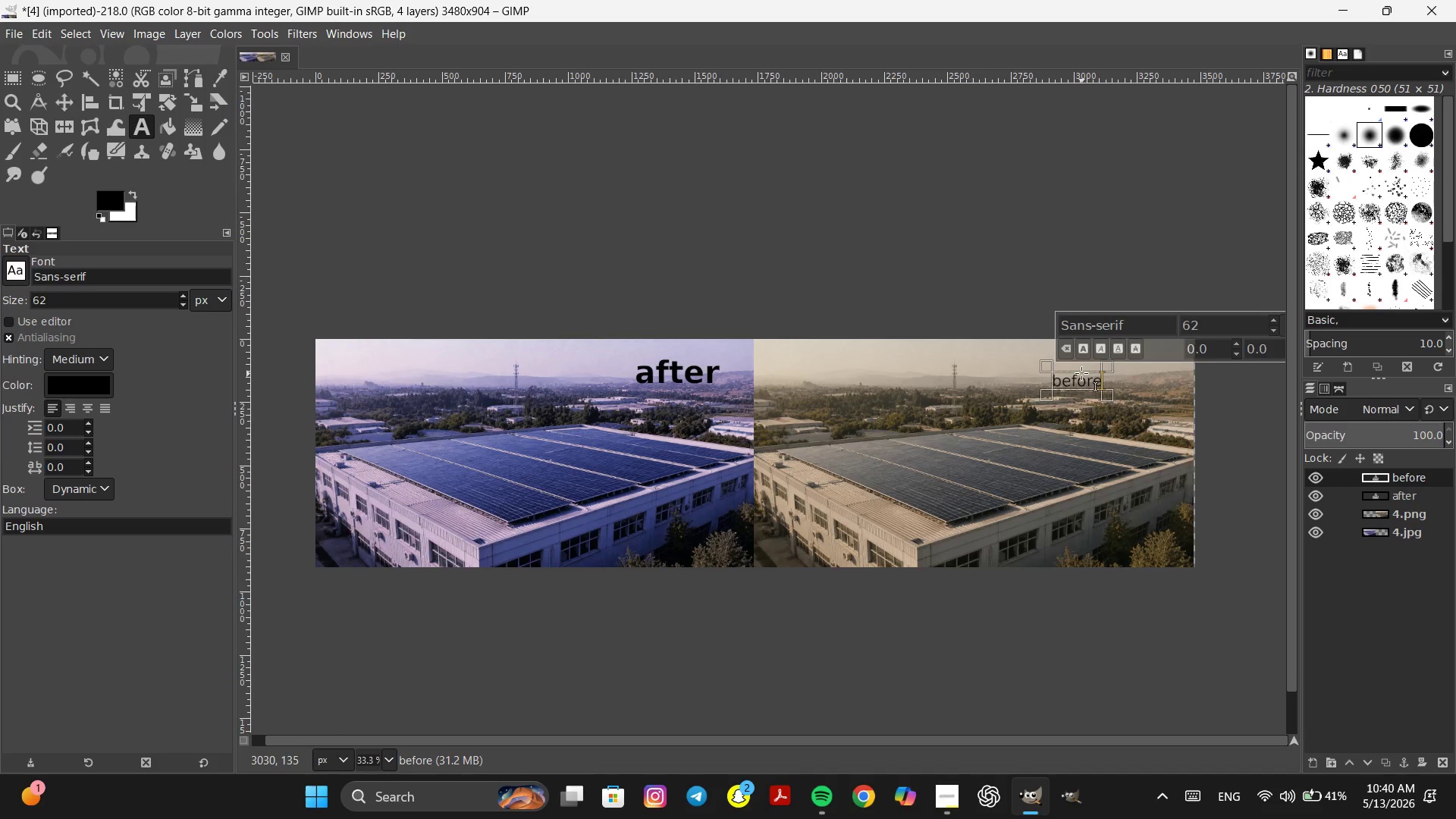 
double_click([1081, 374])
 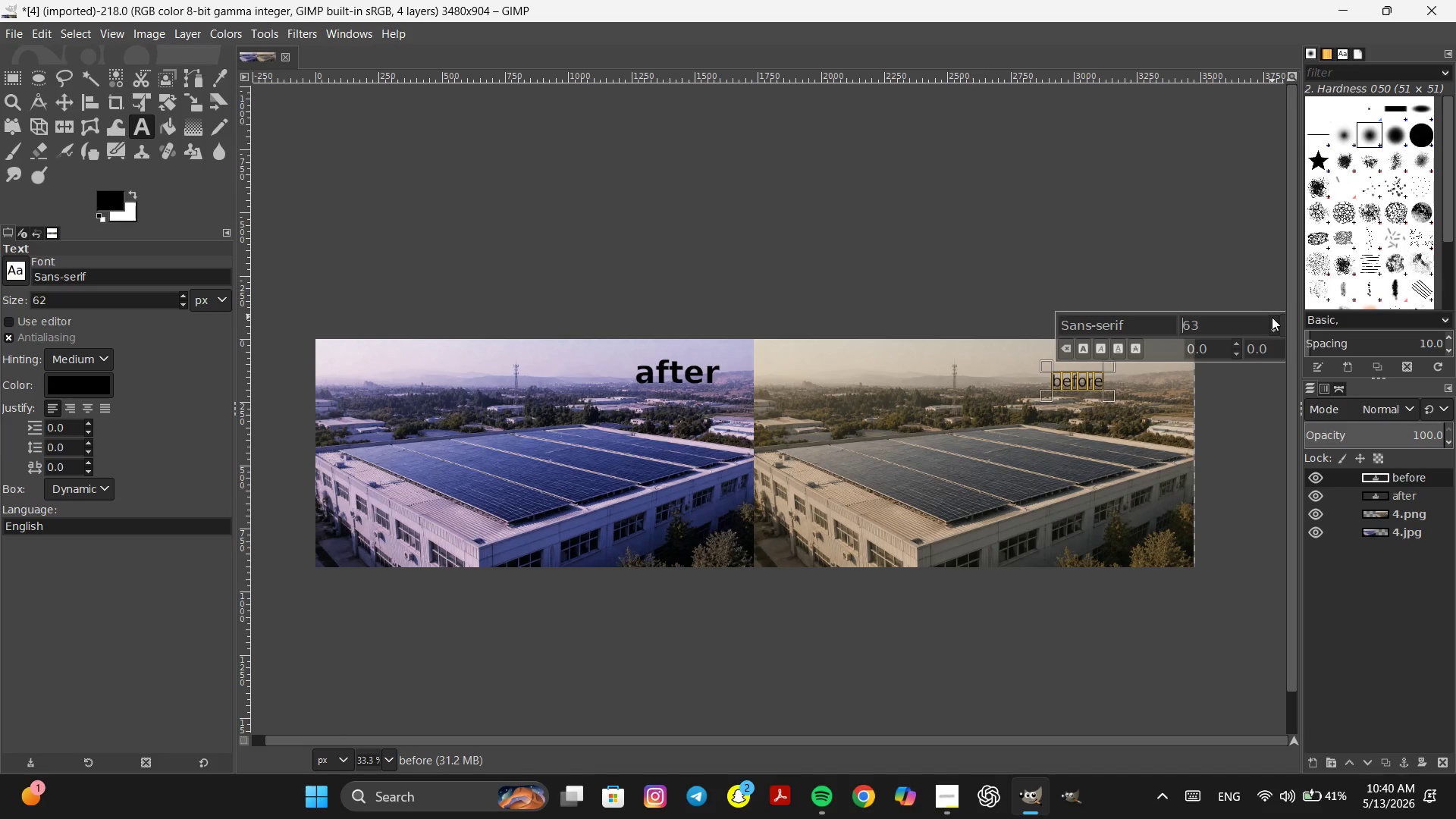 
left_click([1272, 317])
 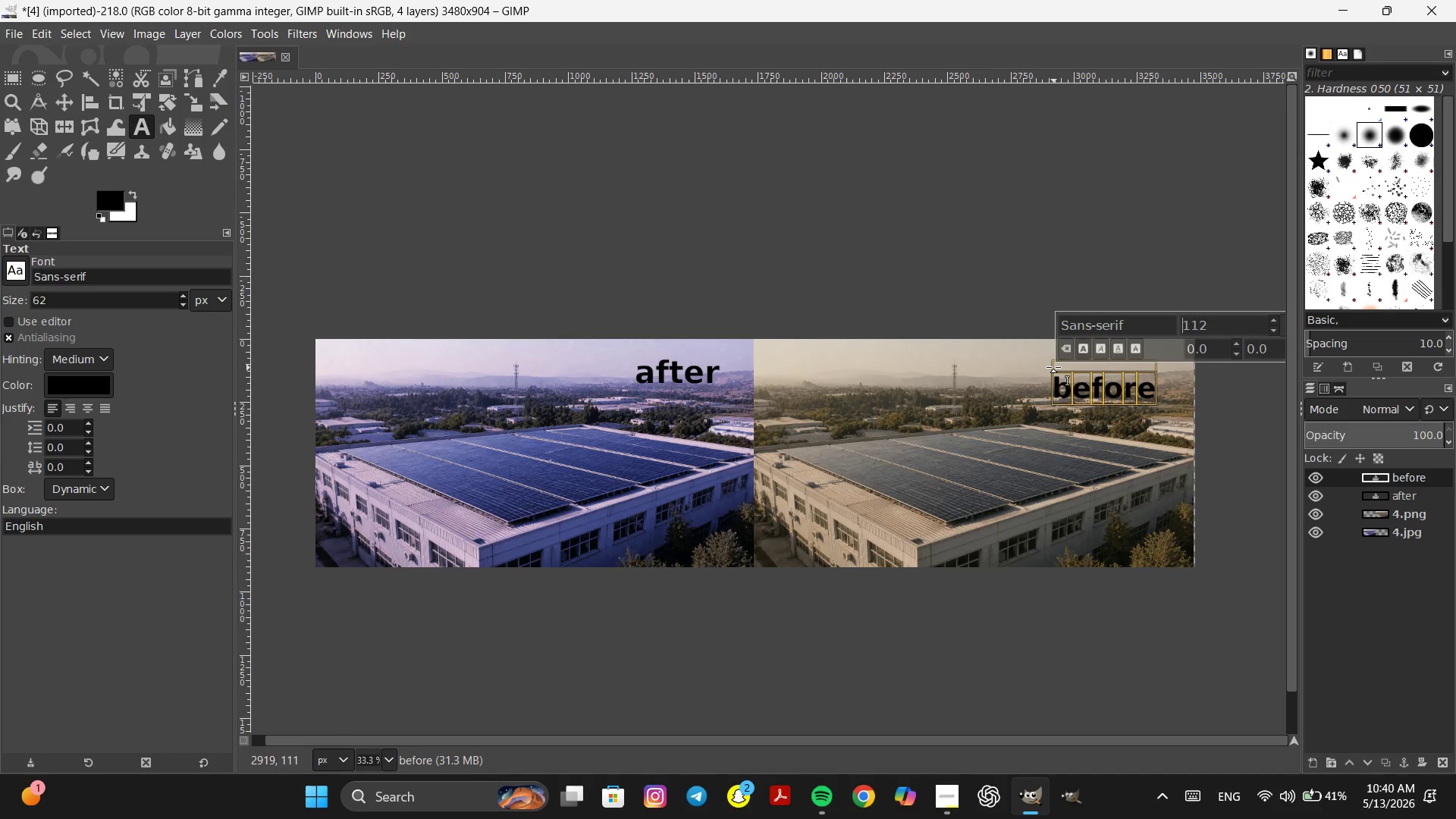 
left_click_drag(start_coordinate=[1053, 361], to_coordinate=[1048, 348])
 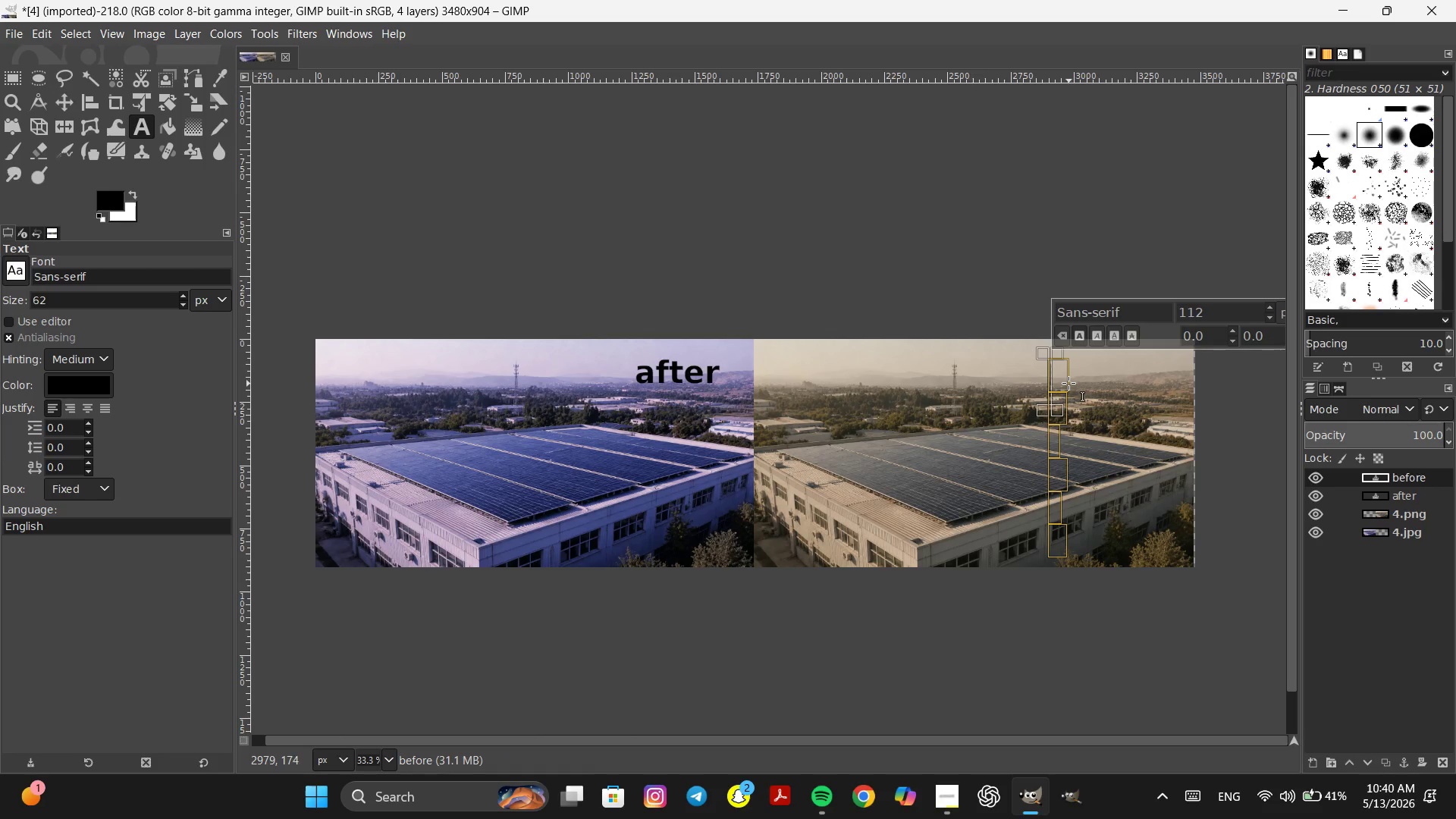 
key(Control+Z)
 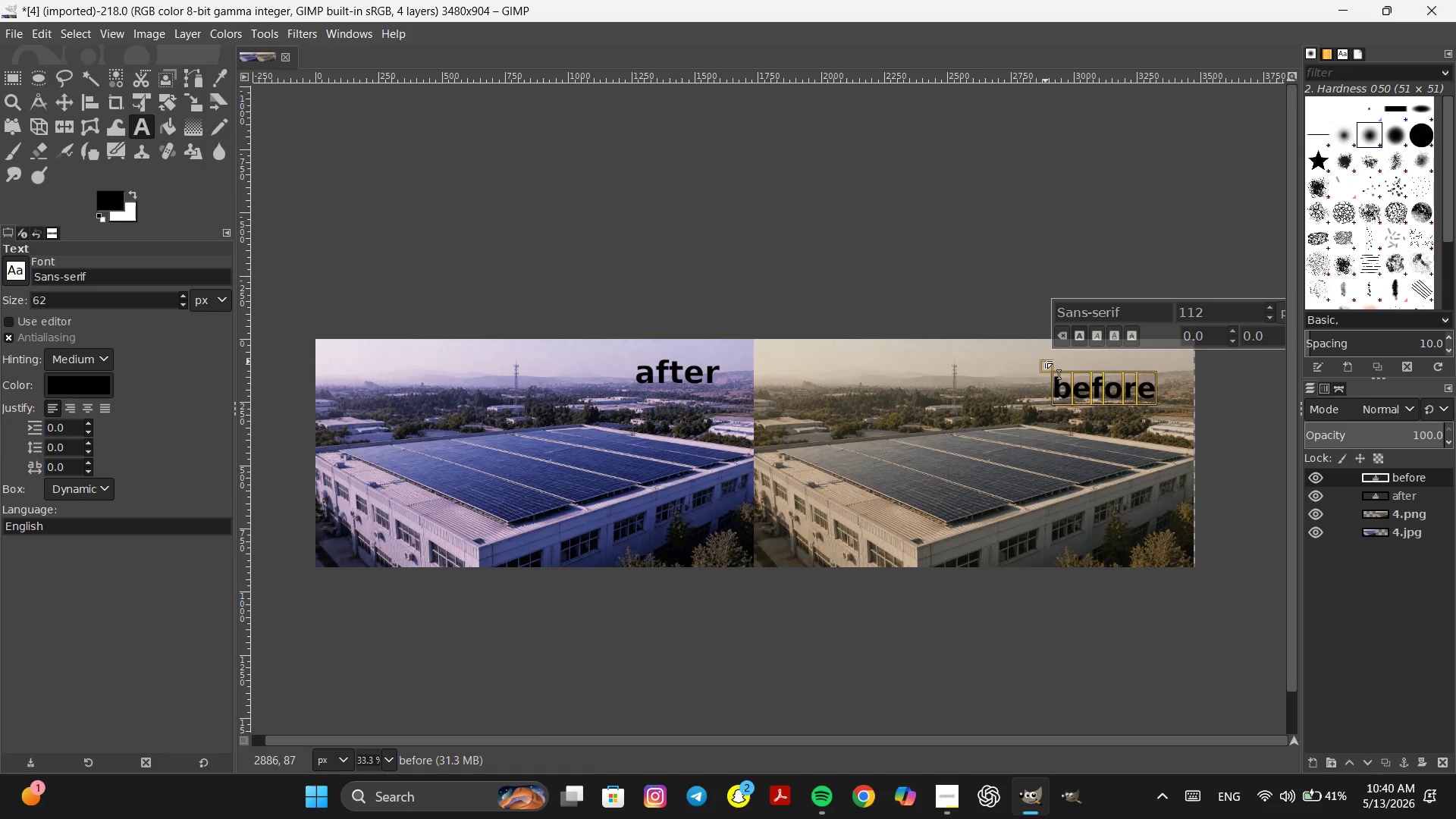 
left_click_drag(start_coordinate=[1042, 361], to_coordinate=[1031, 334])
 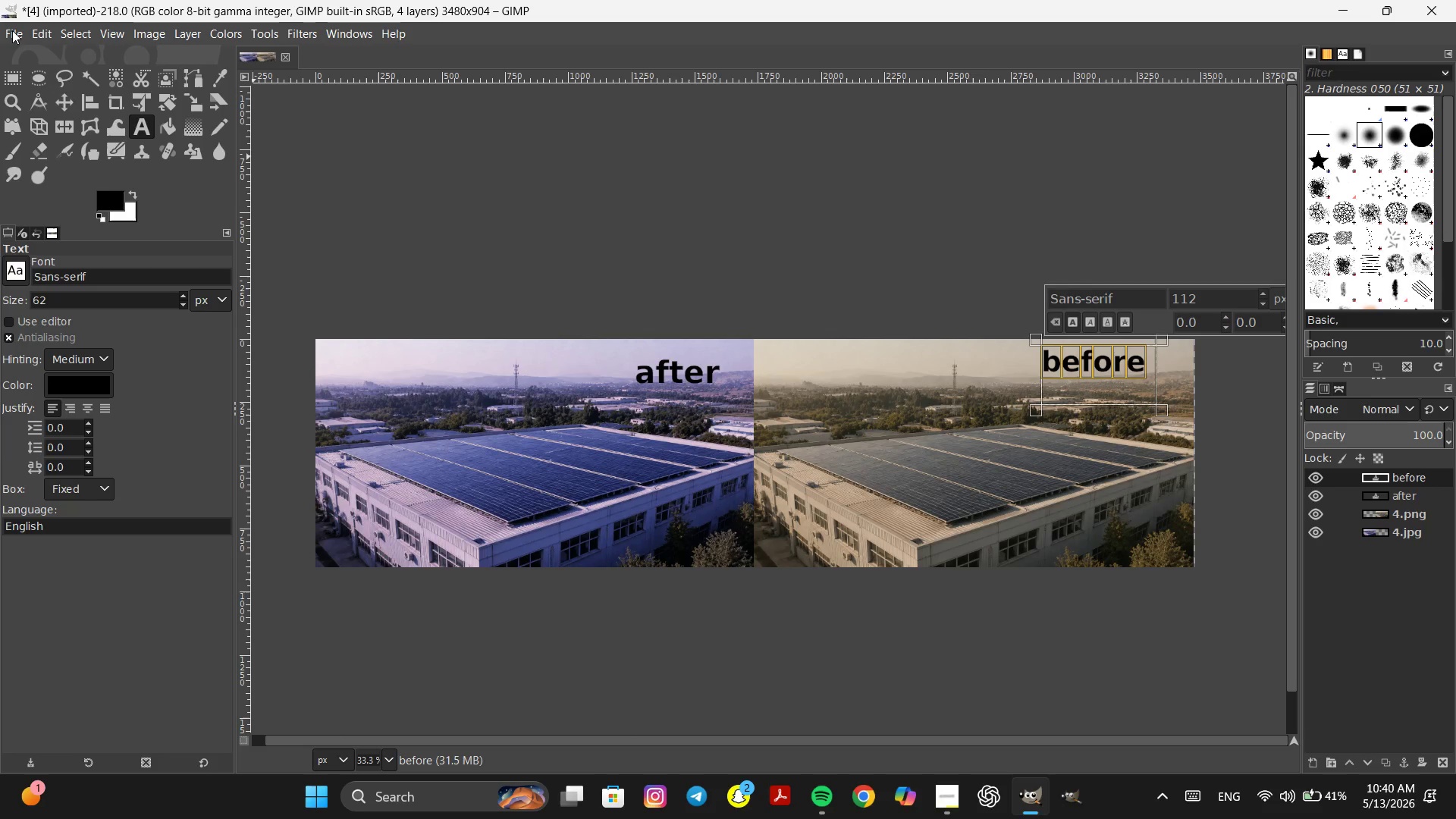 
left_click([12, 30])
 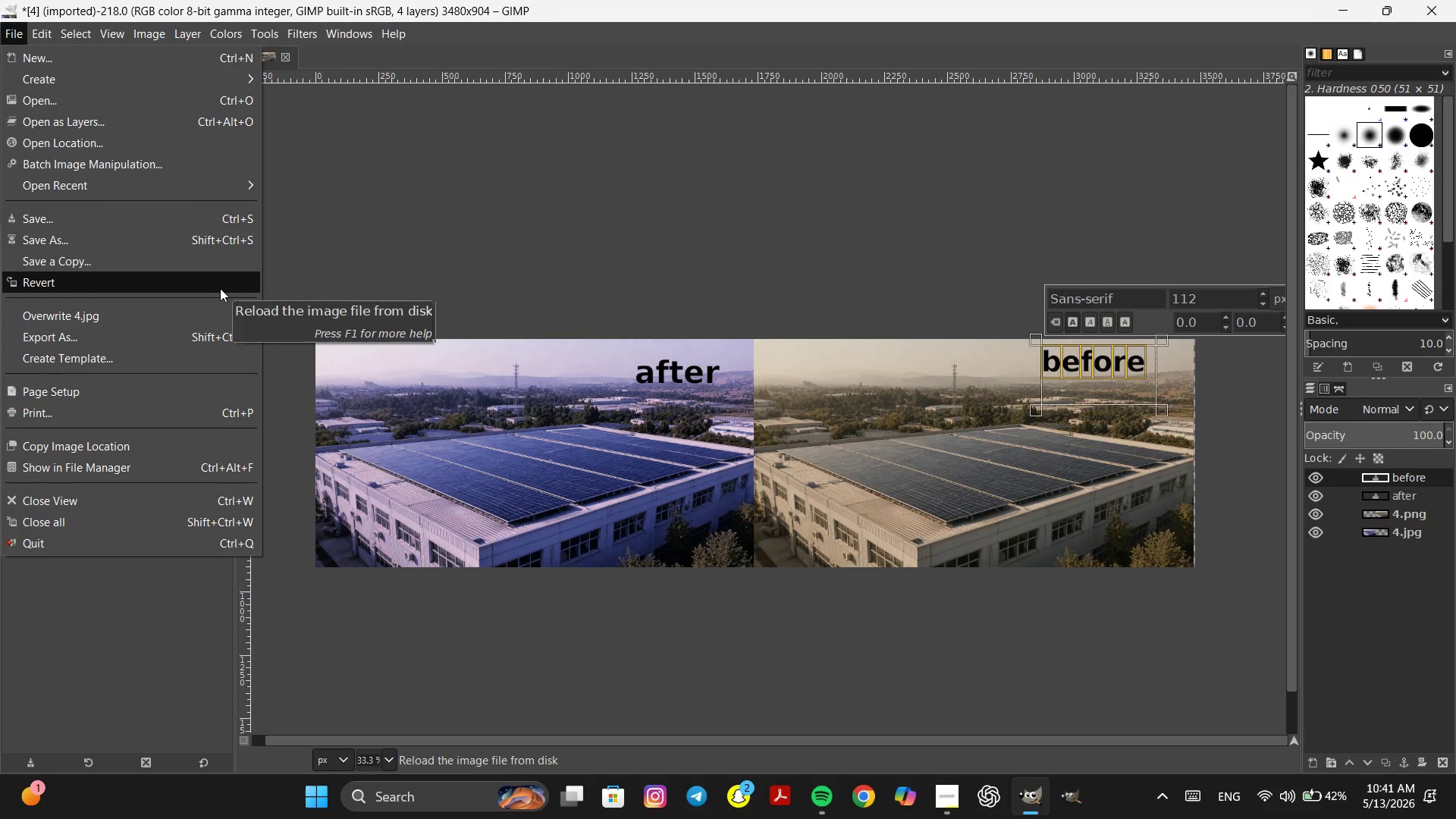 
wait(41.78)
 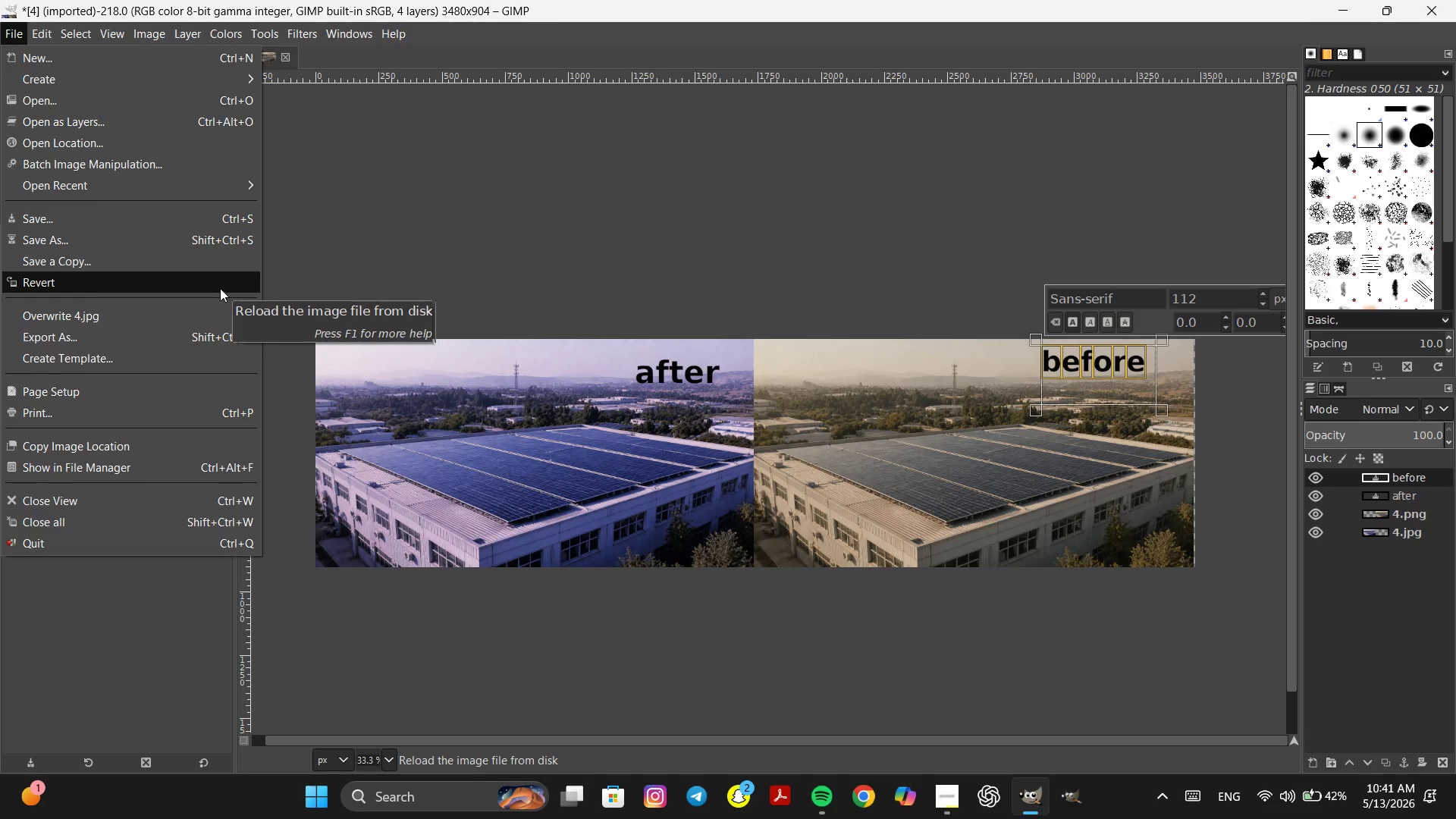 
left_click([607, 46])
 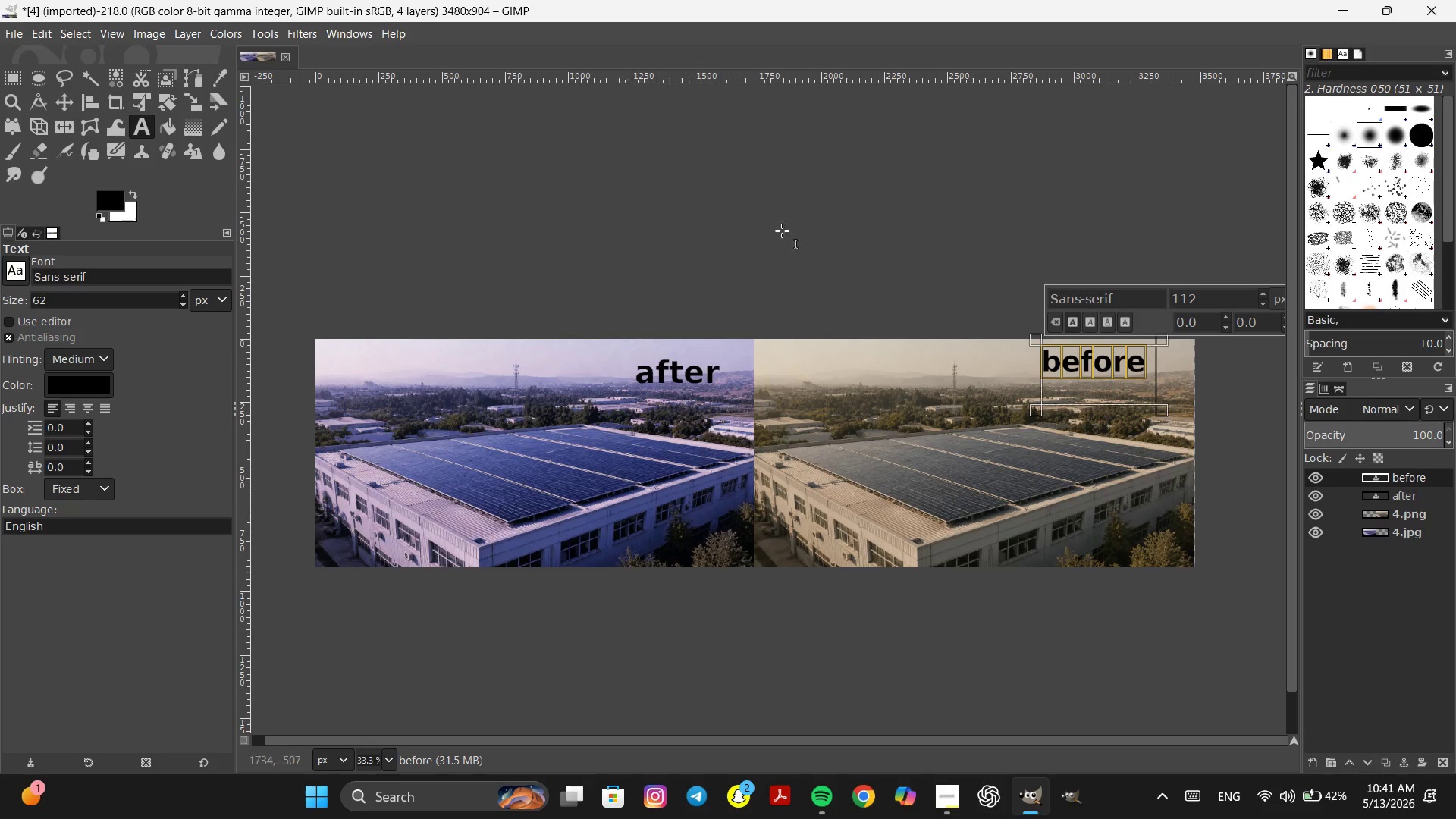 
mouse_move([817, 274])
 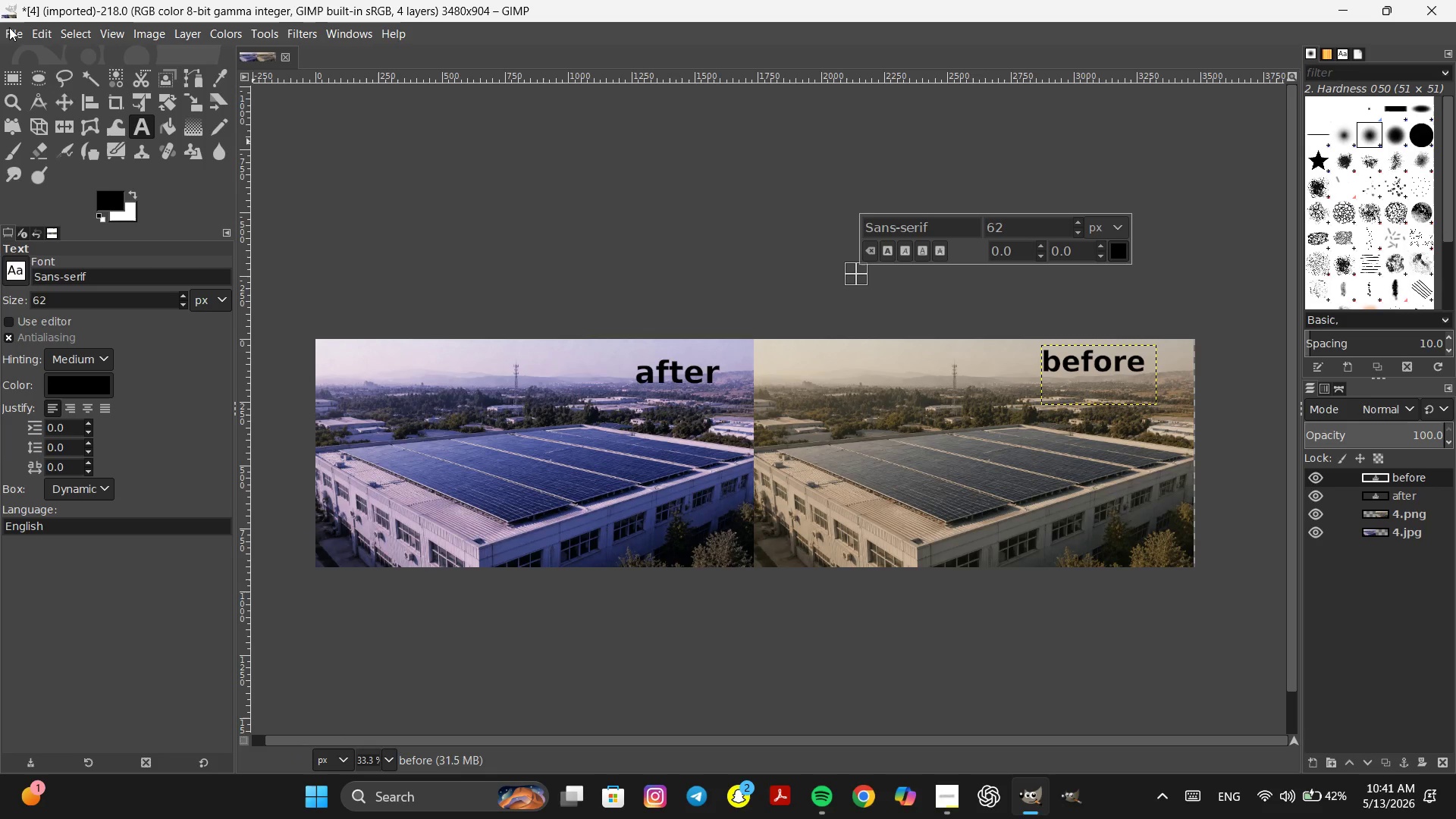 
left_click([9, 27])
 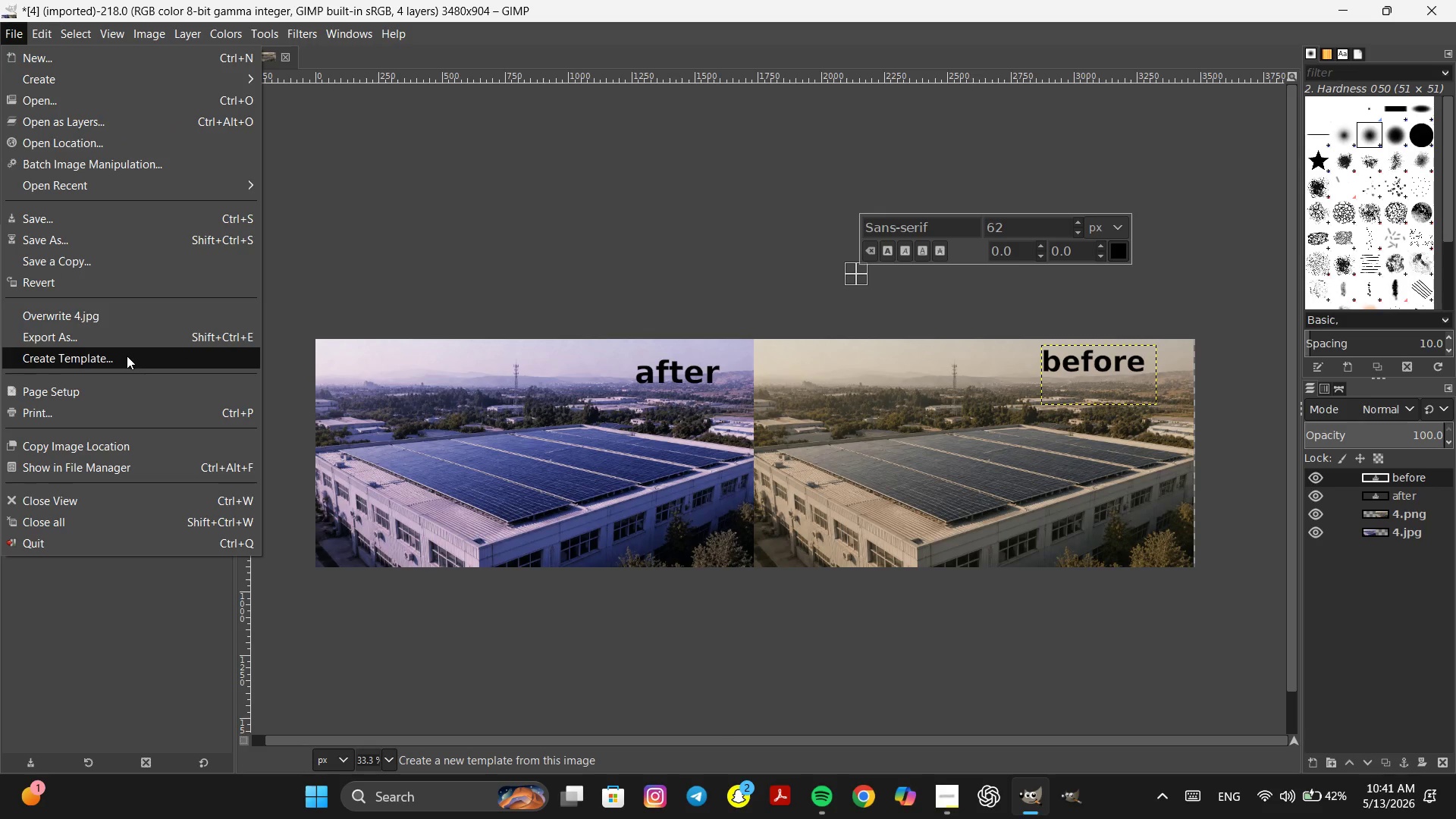 
left_click([133, 342])
 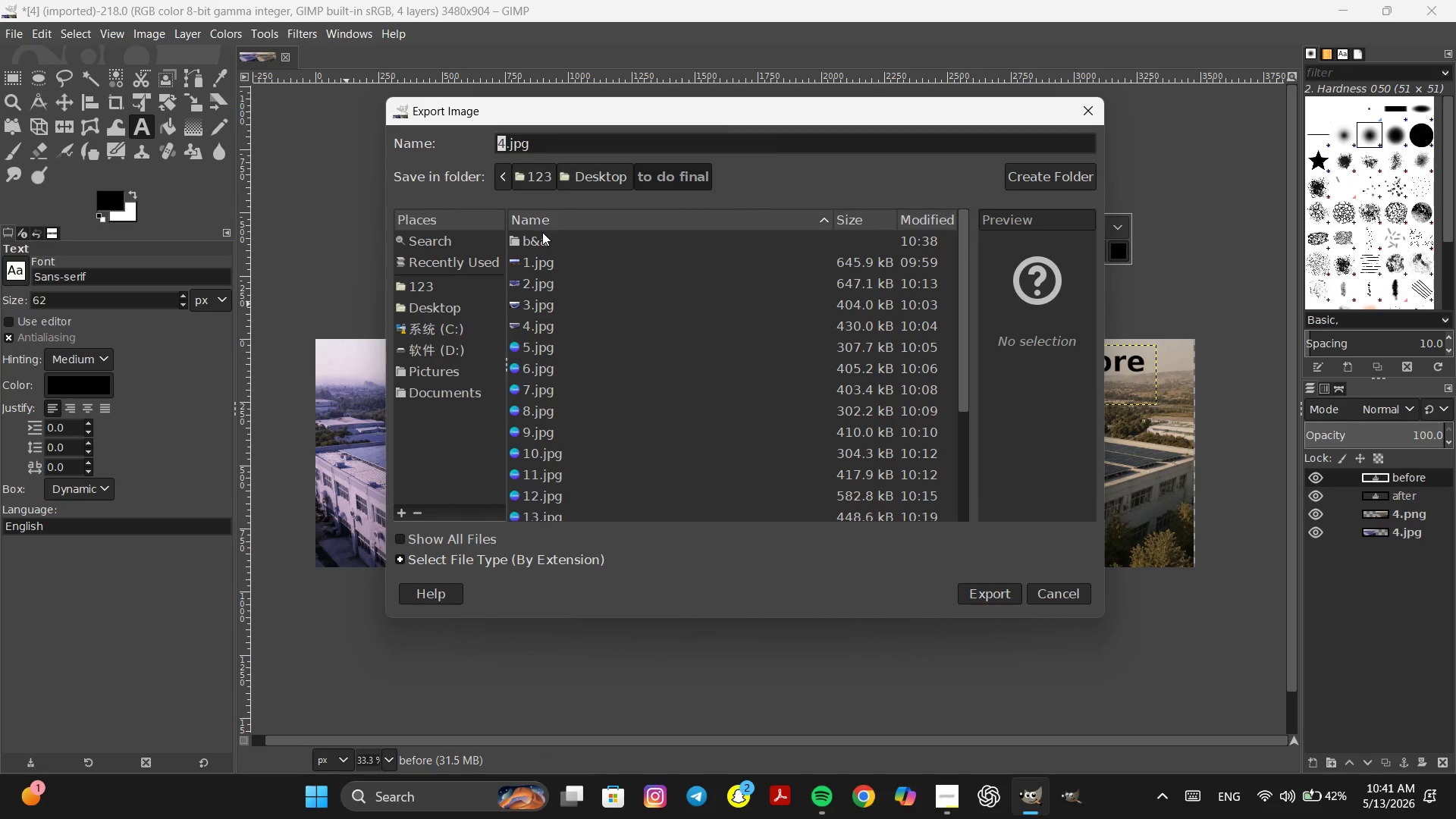 
double_click([545, 234])
 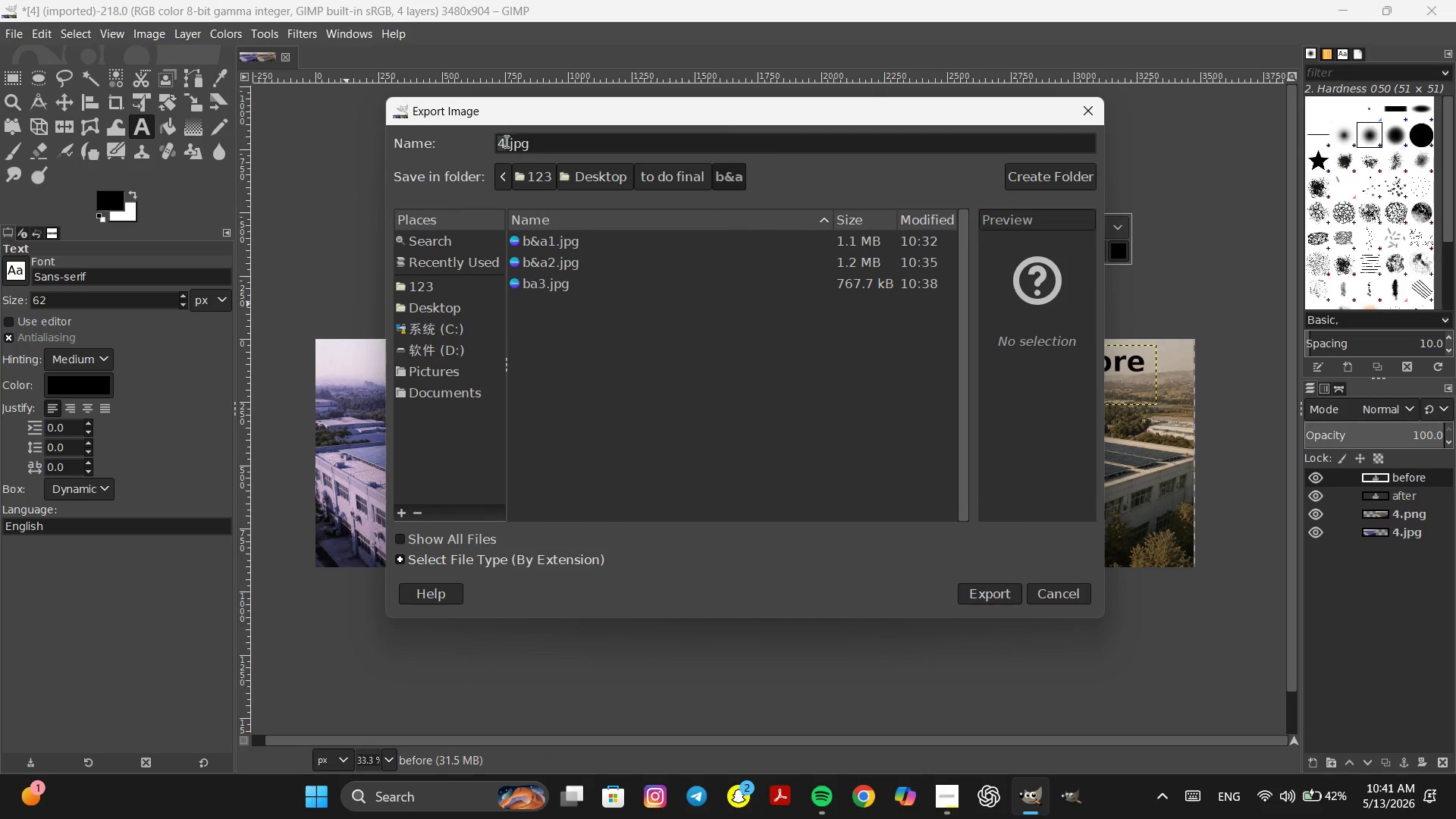 
left_click([505, 141])
 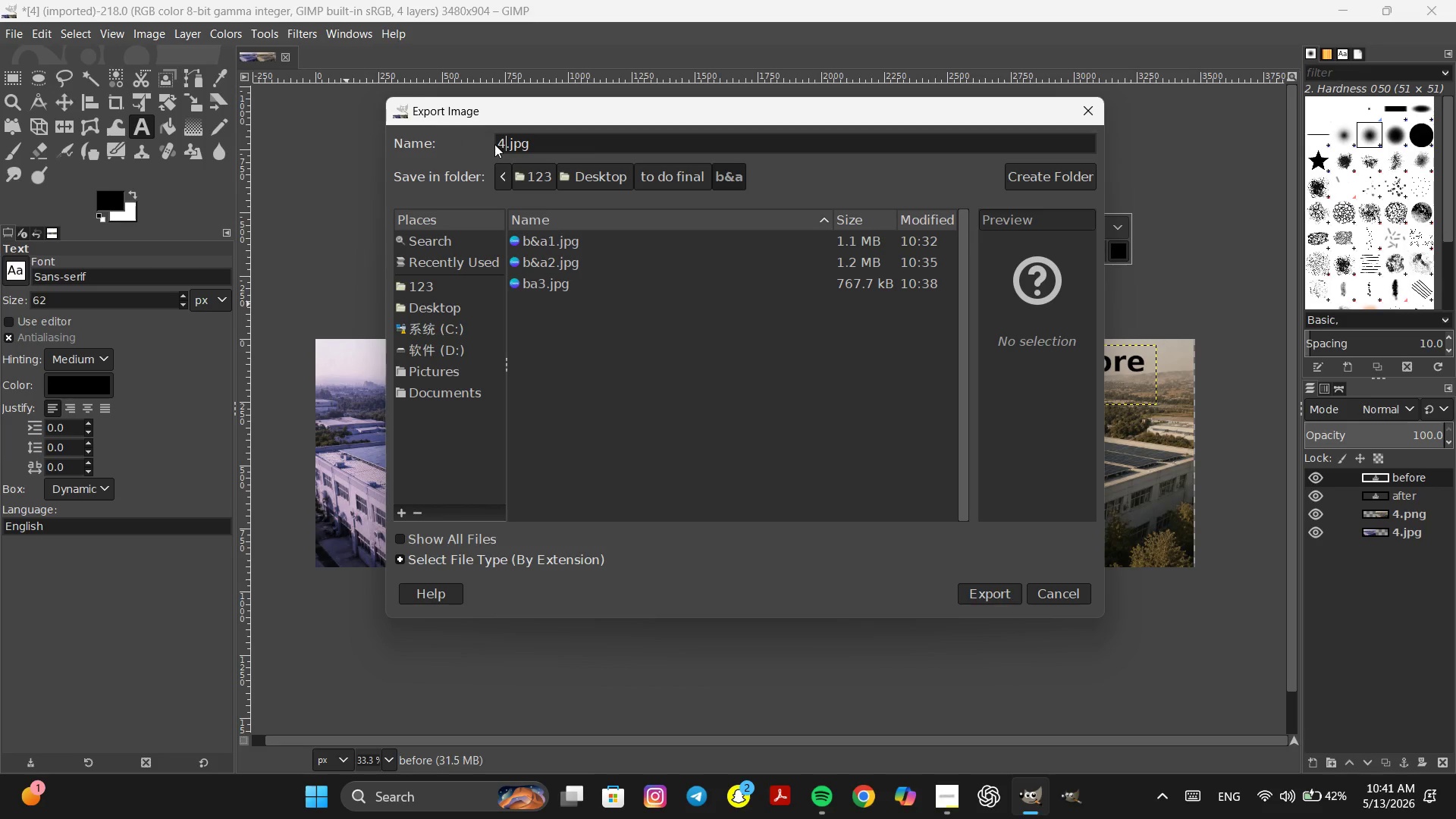 
left_click([497, 142])
 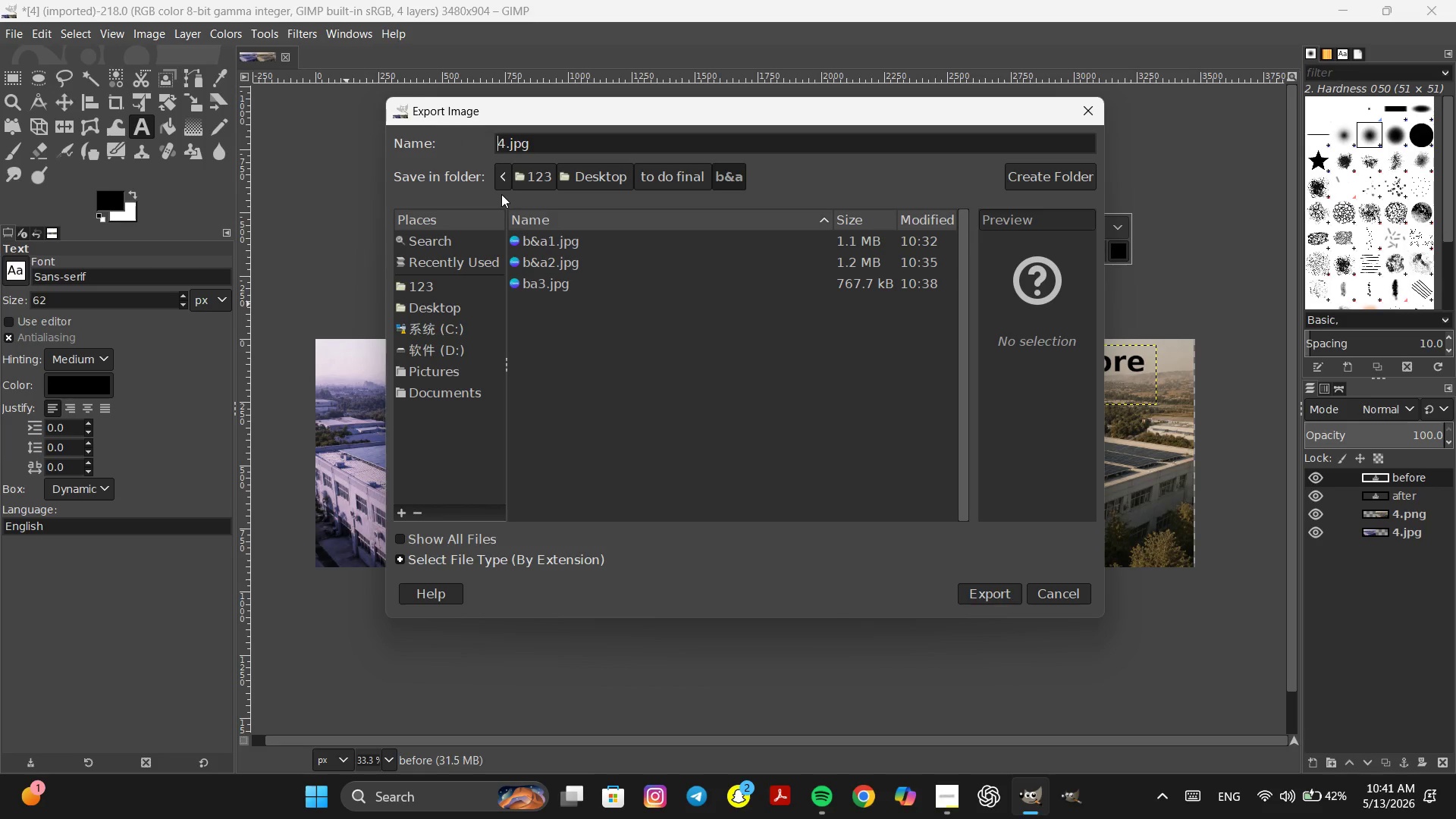 
type(ba)
 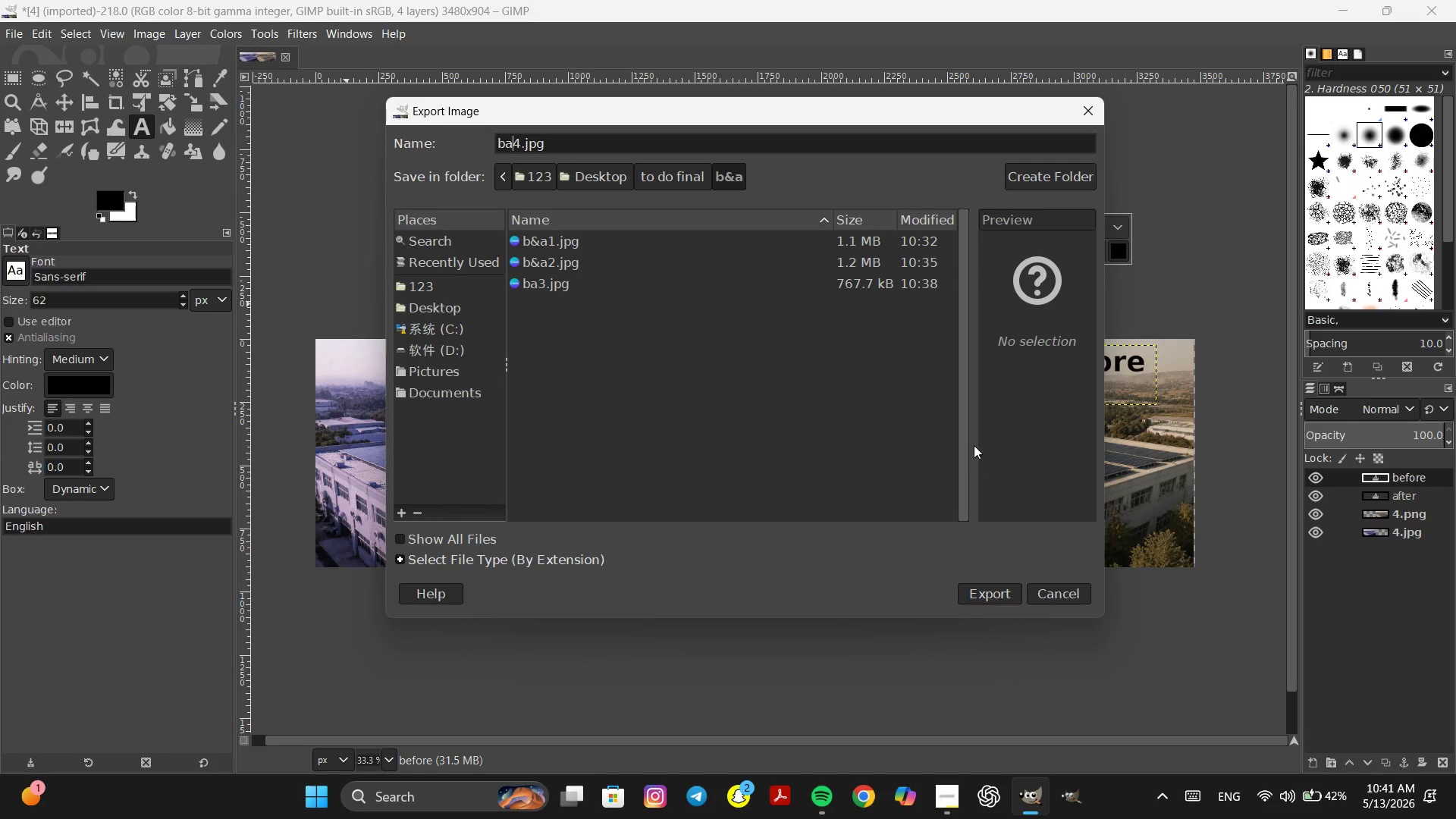 
left_click([996, 592])
 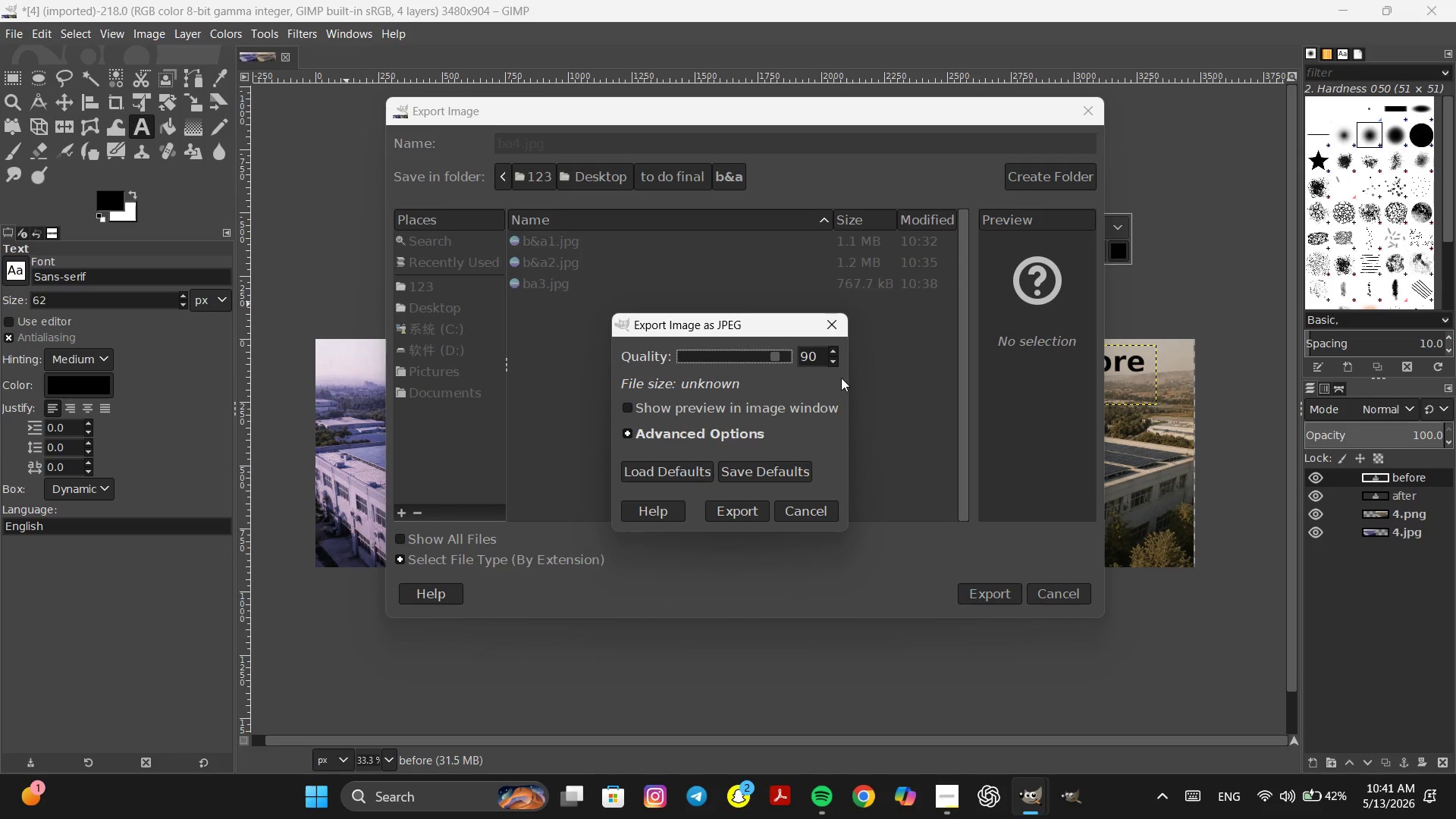 
double_click([833, 364])
 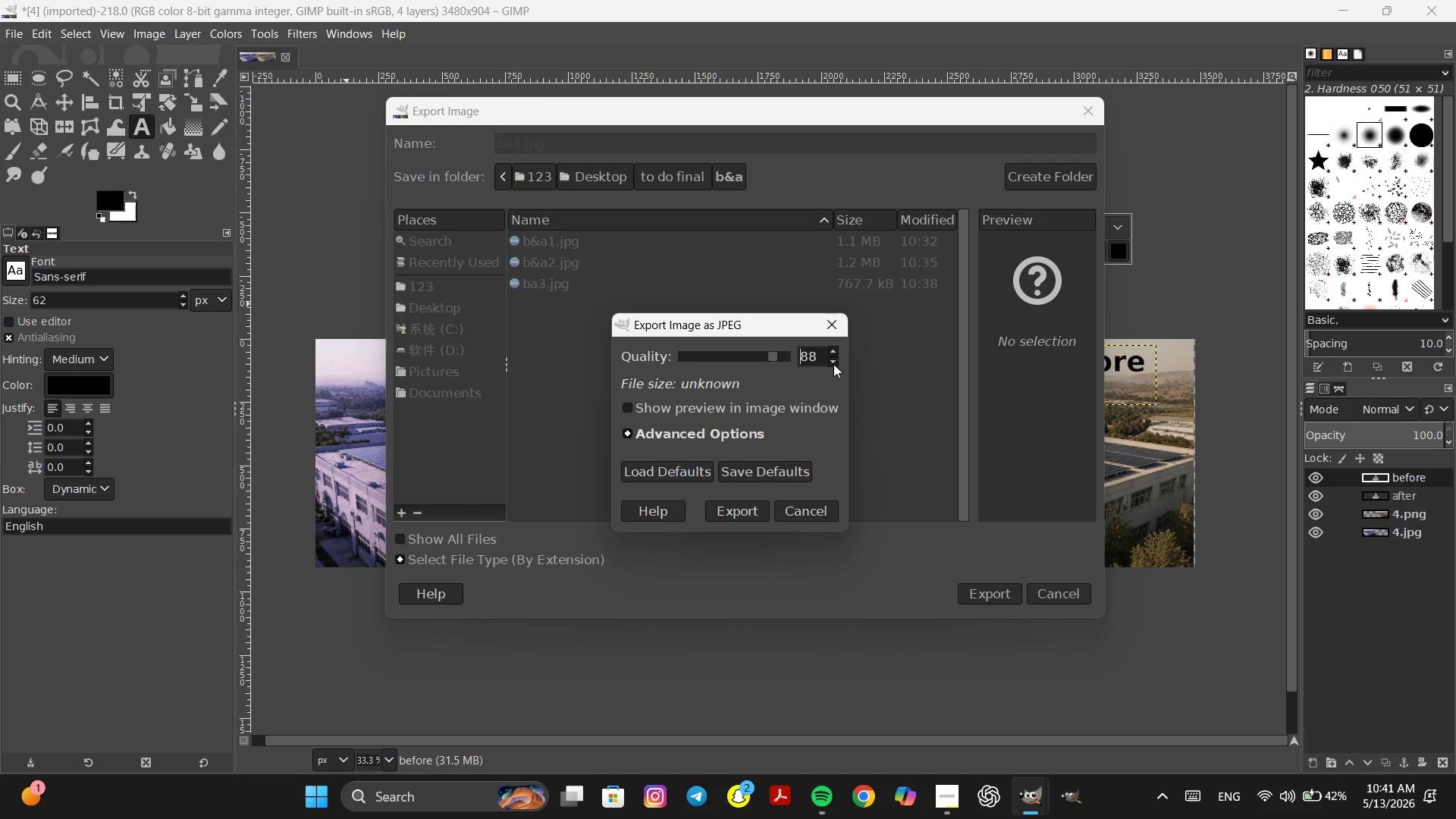 
triple_click([833, 364])
 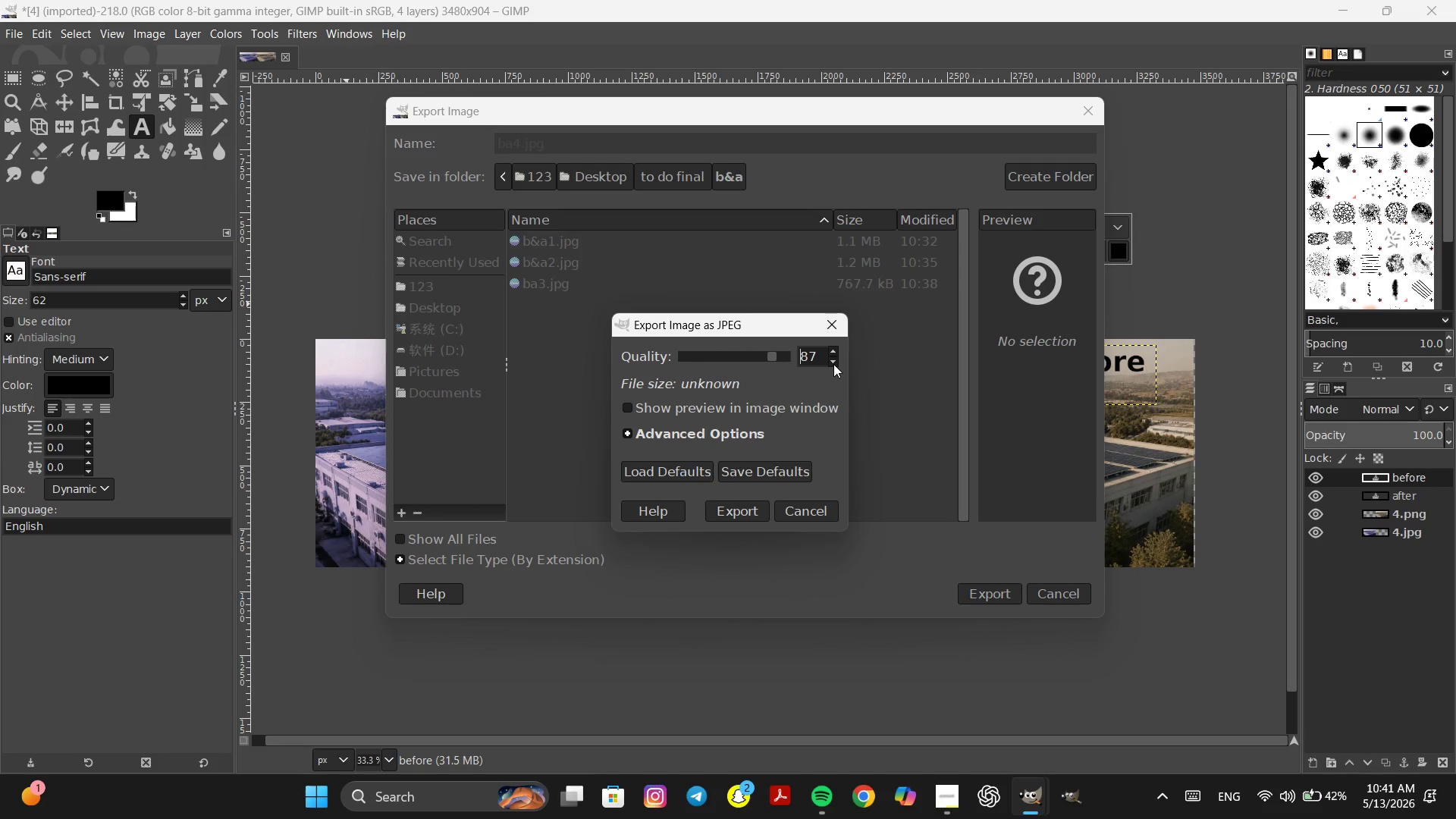 
triple_click([833, 364])
 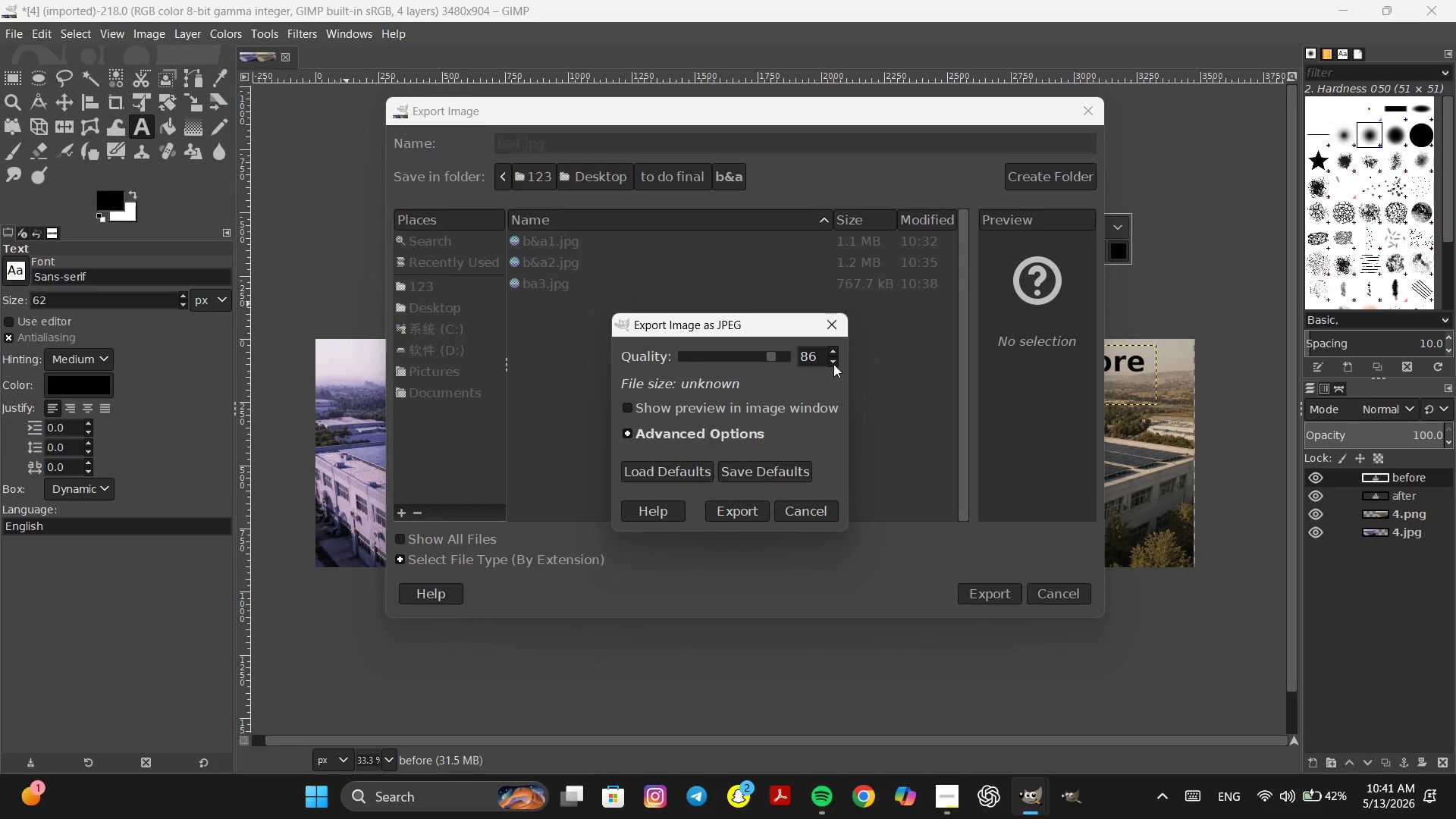 
triple_click([833, 364])
 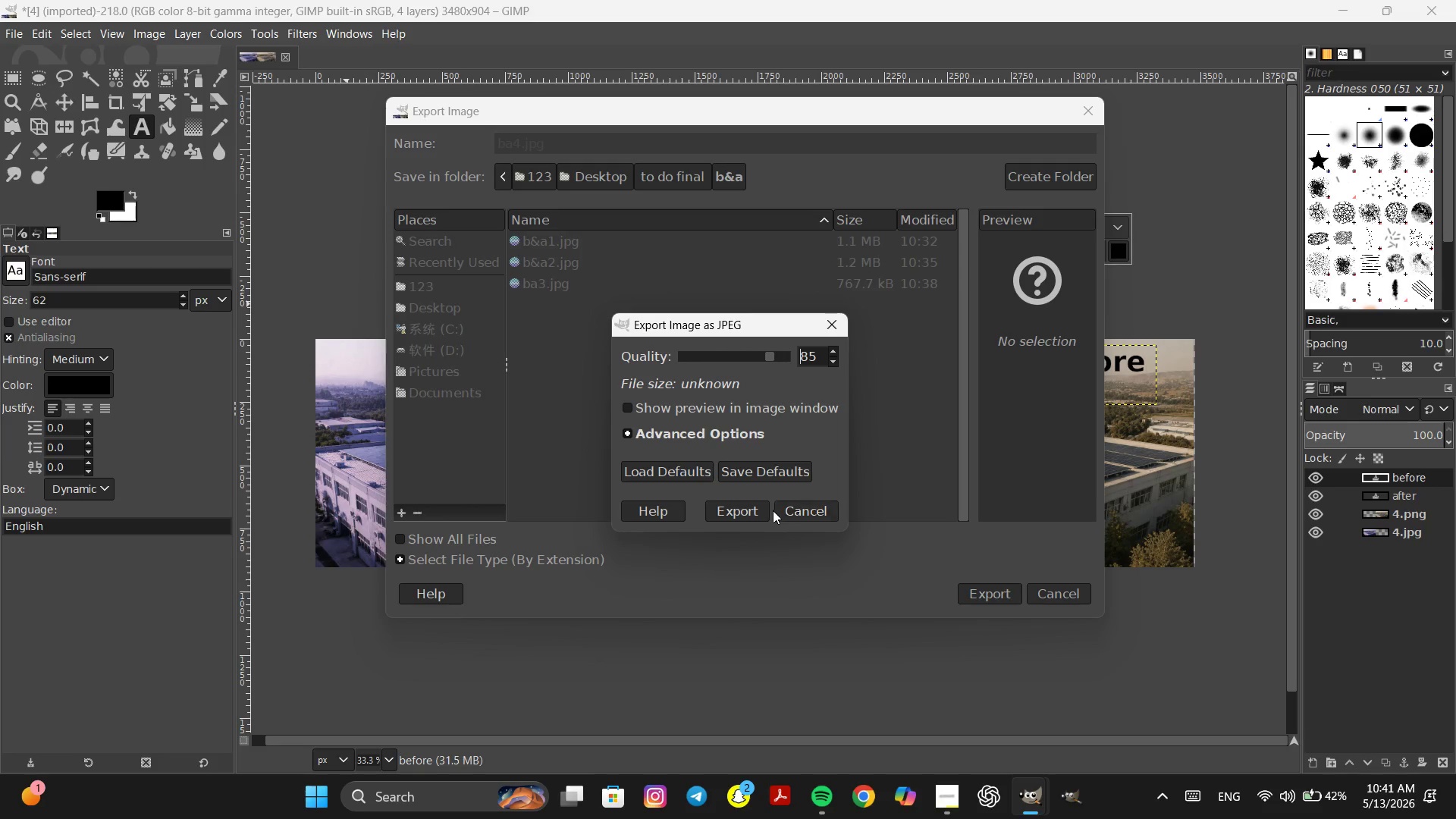 
left_click([765, 513])
 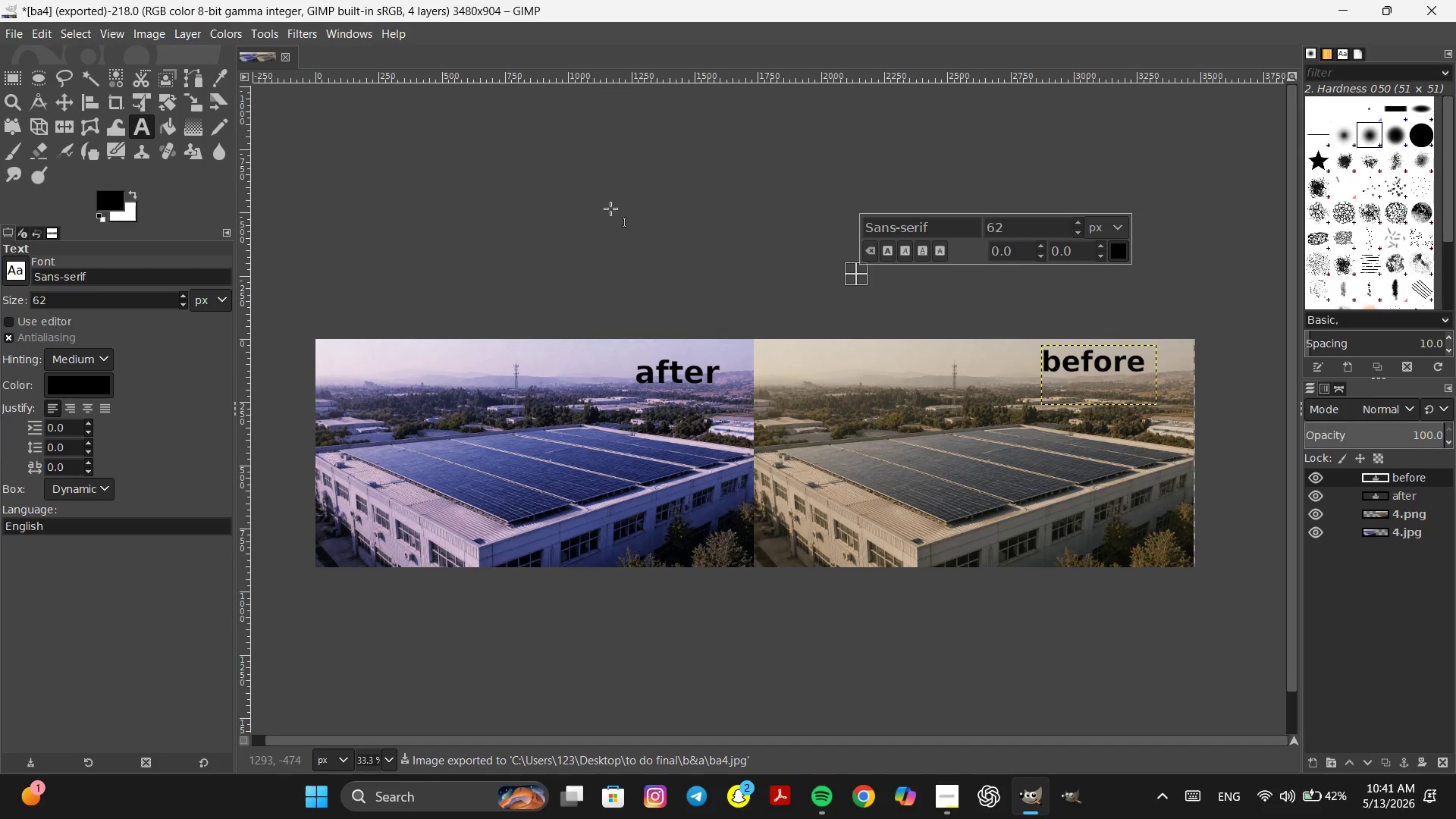 
left_click([284, 58])
 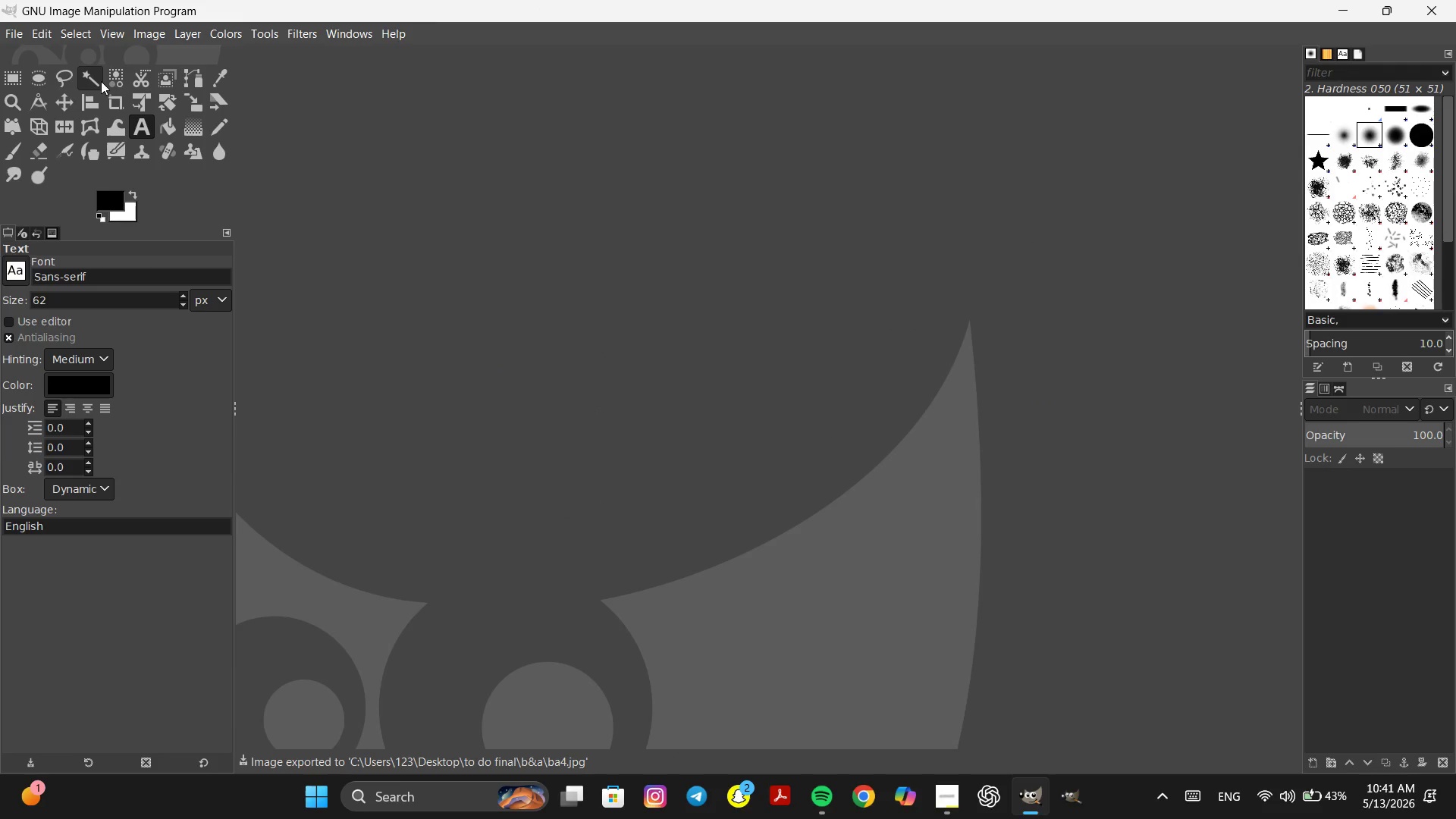 
left_click([12, 25])
 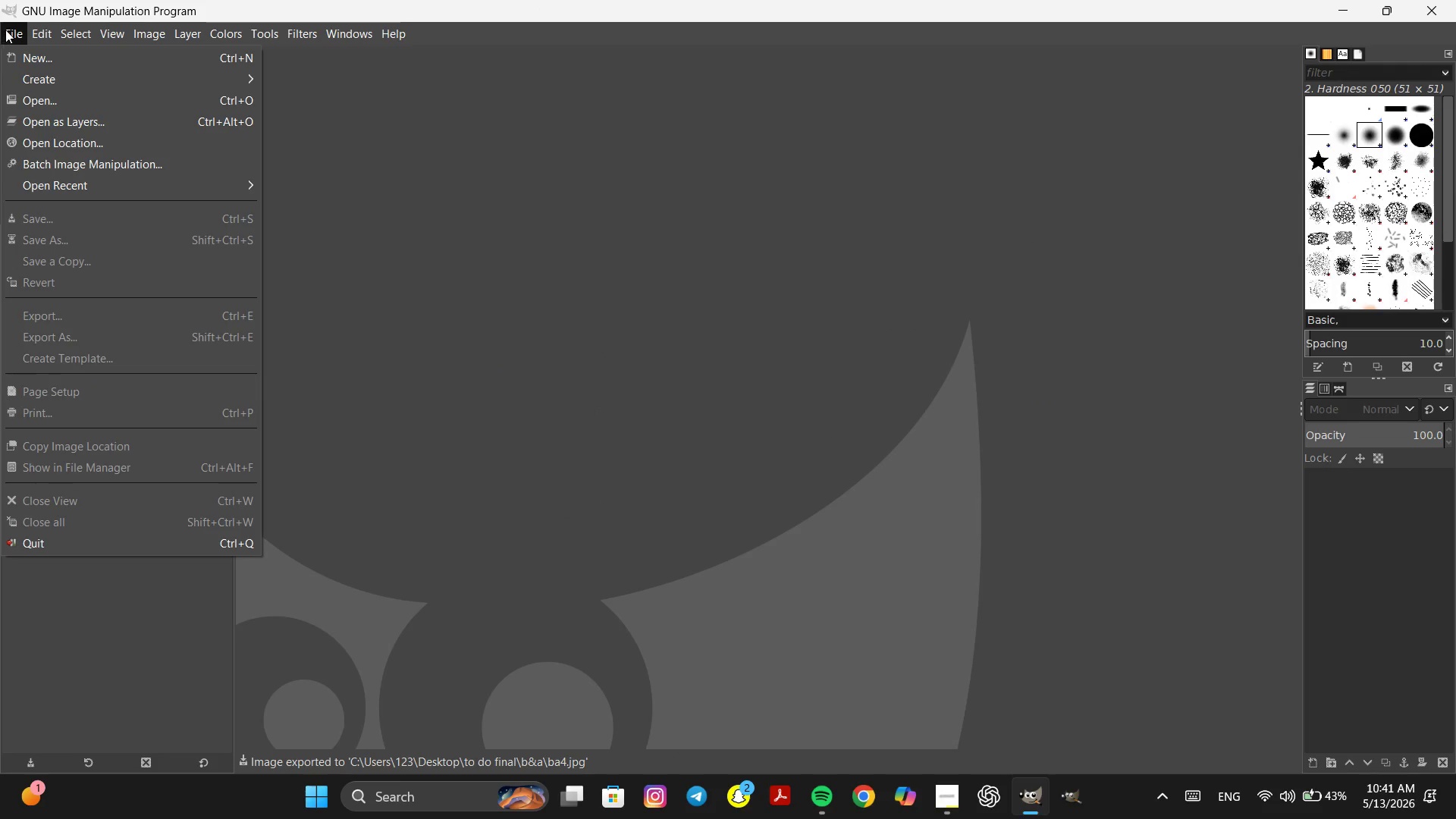 
mouse_move([42, 102])
 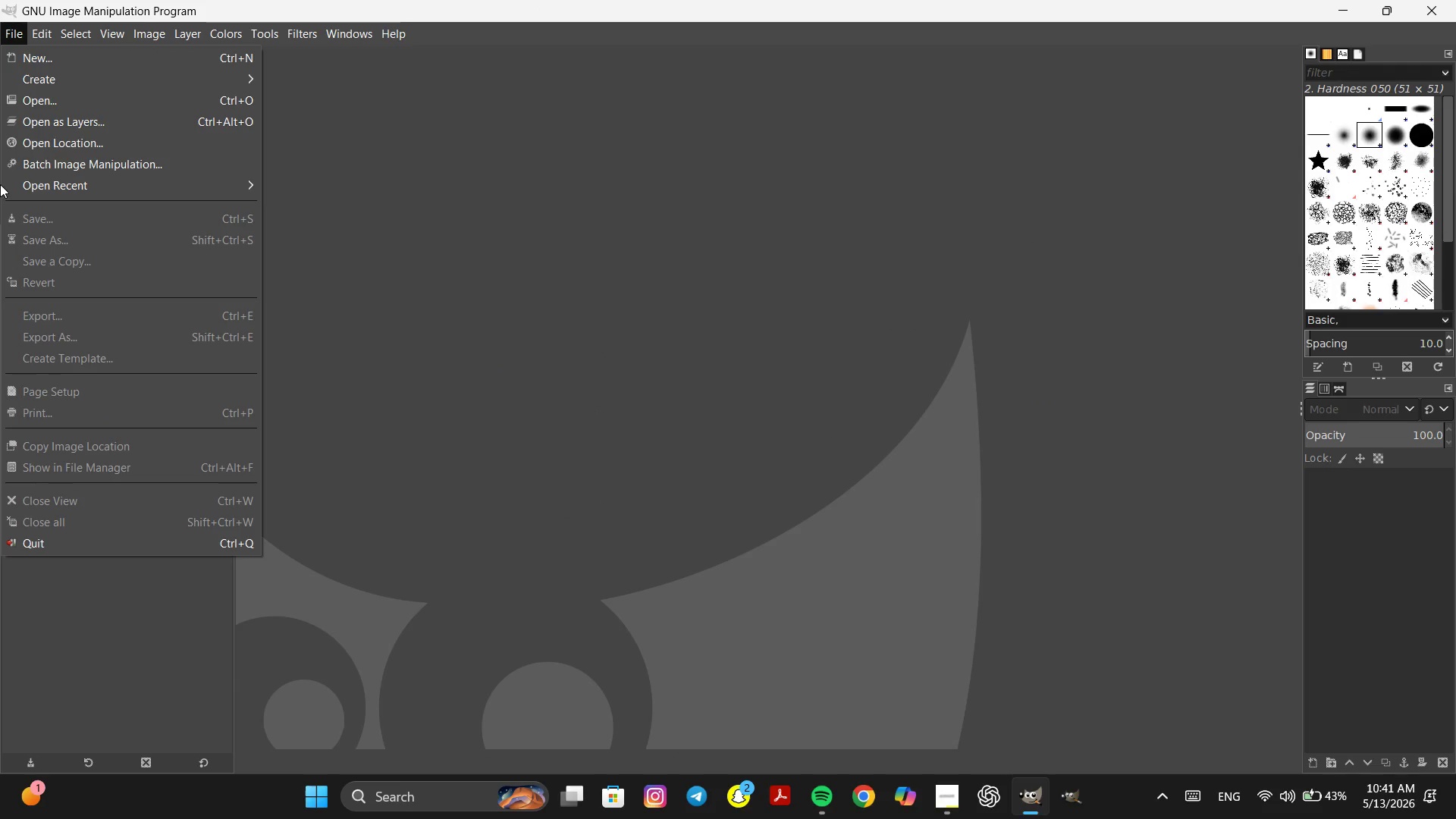 
mouse_move([3, 164])
 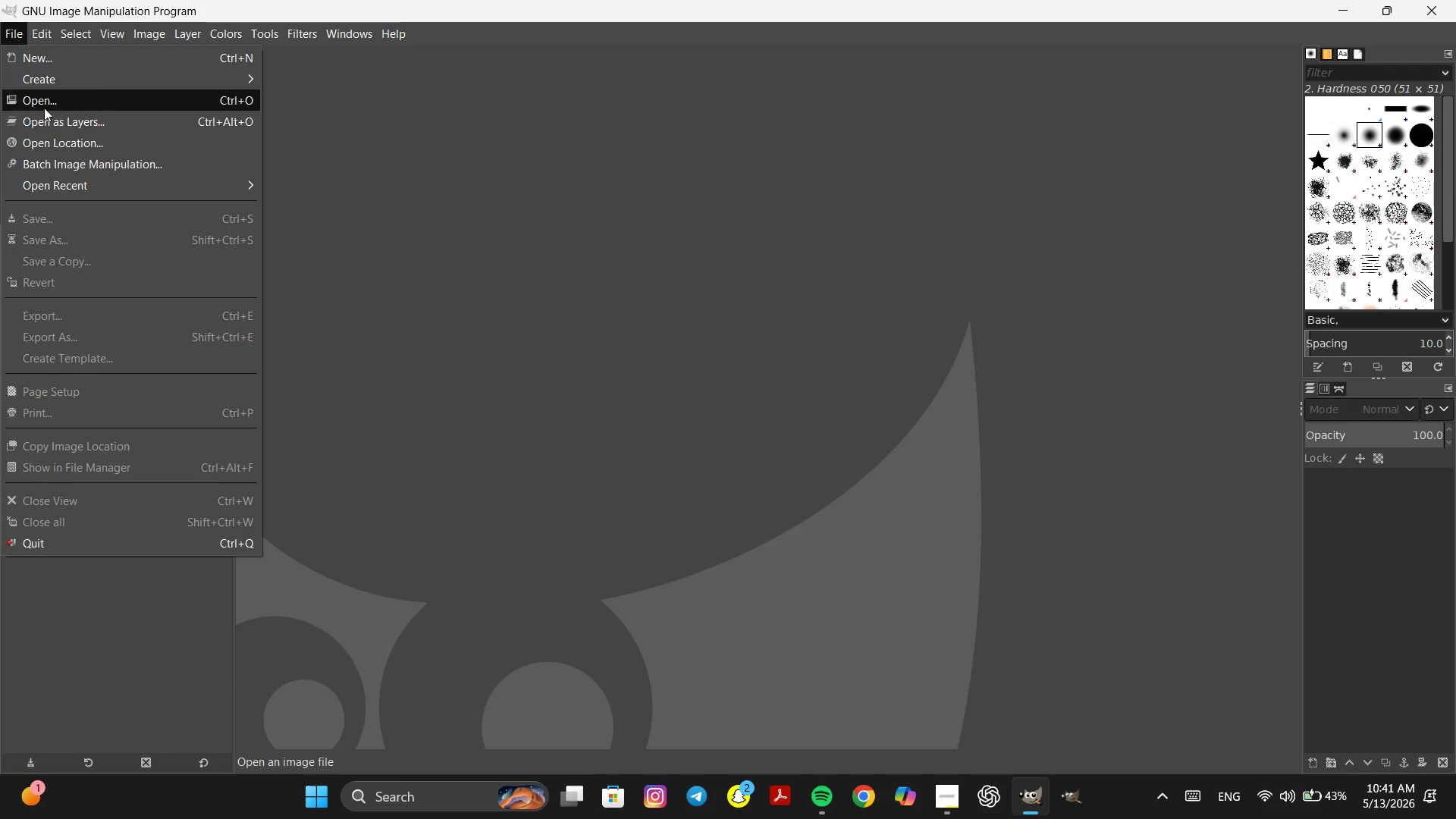 
left_click([44, 108])
 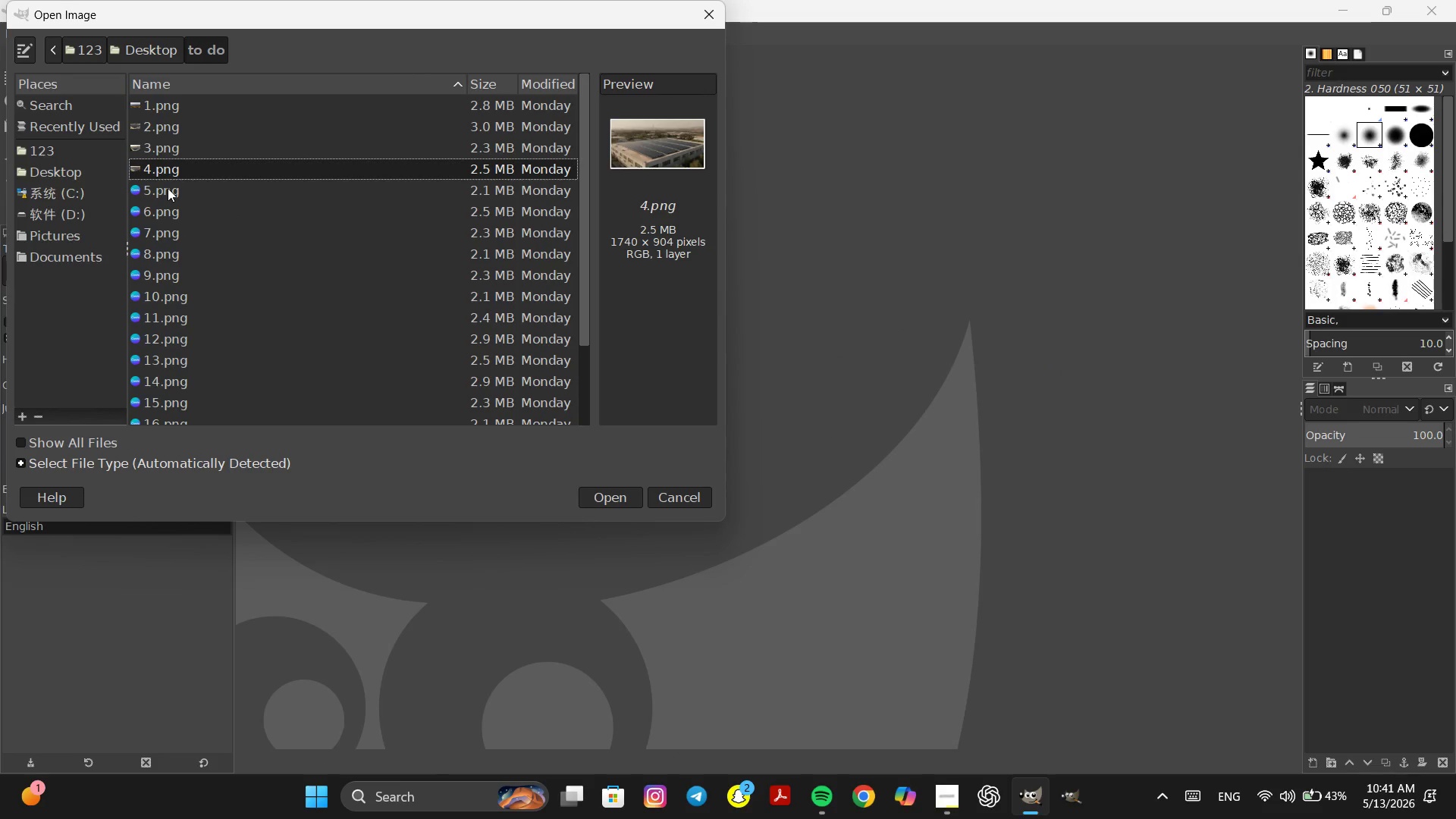 
double_click([168, 192])
 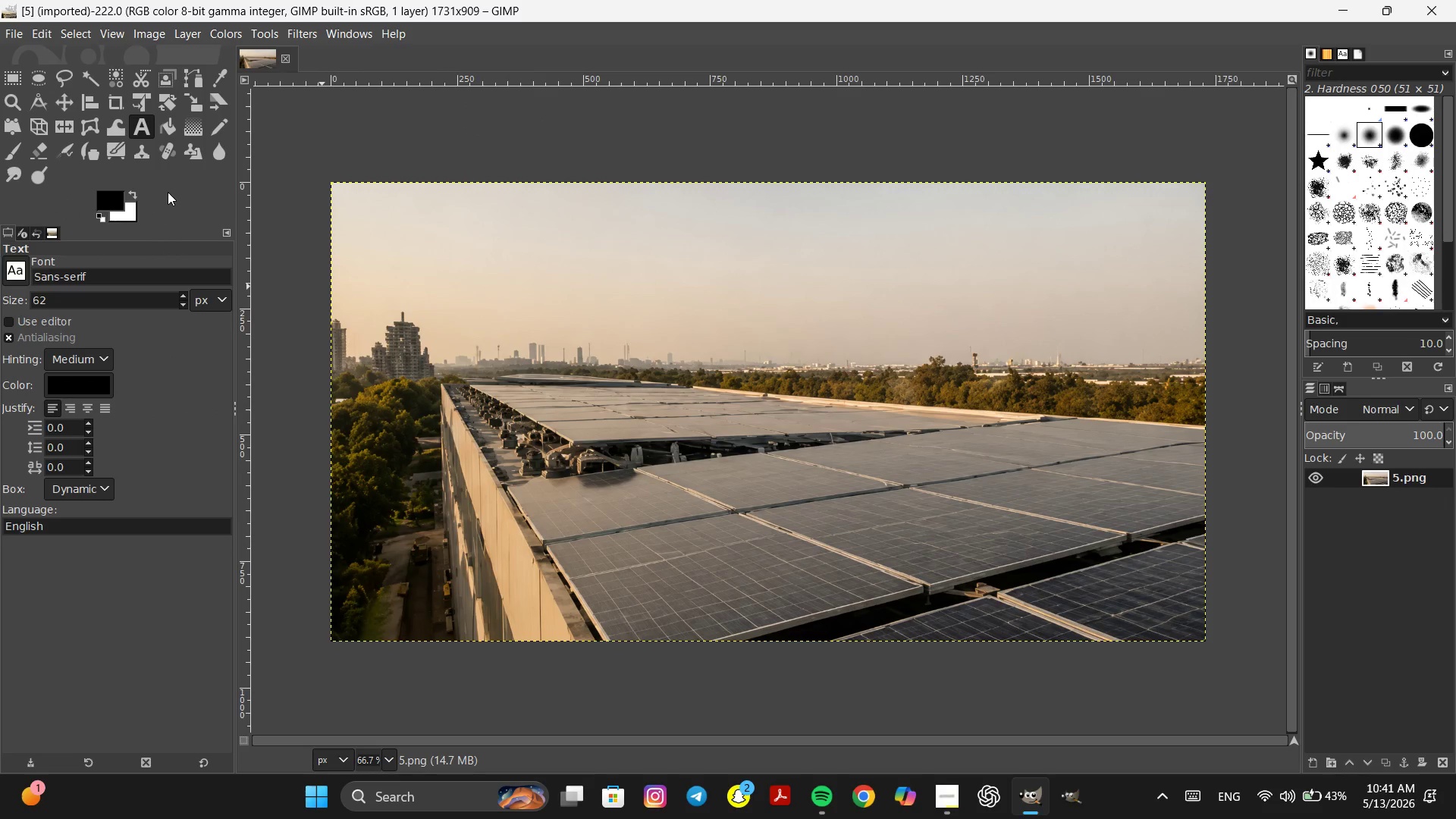 
key(Control+Z)
 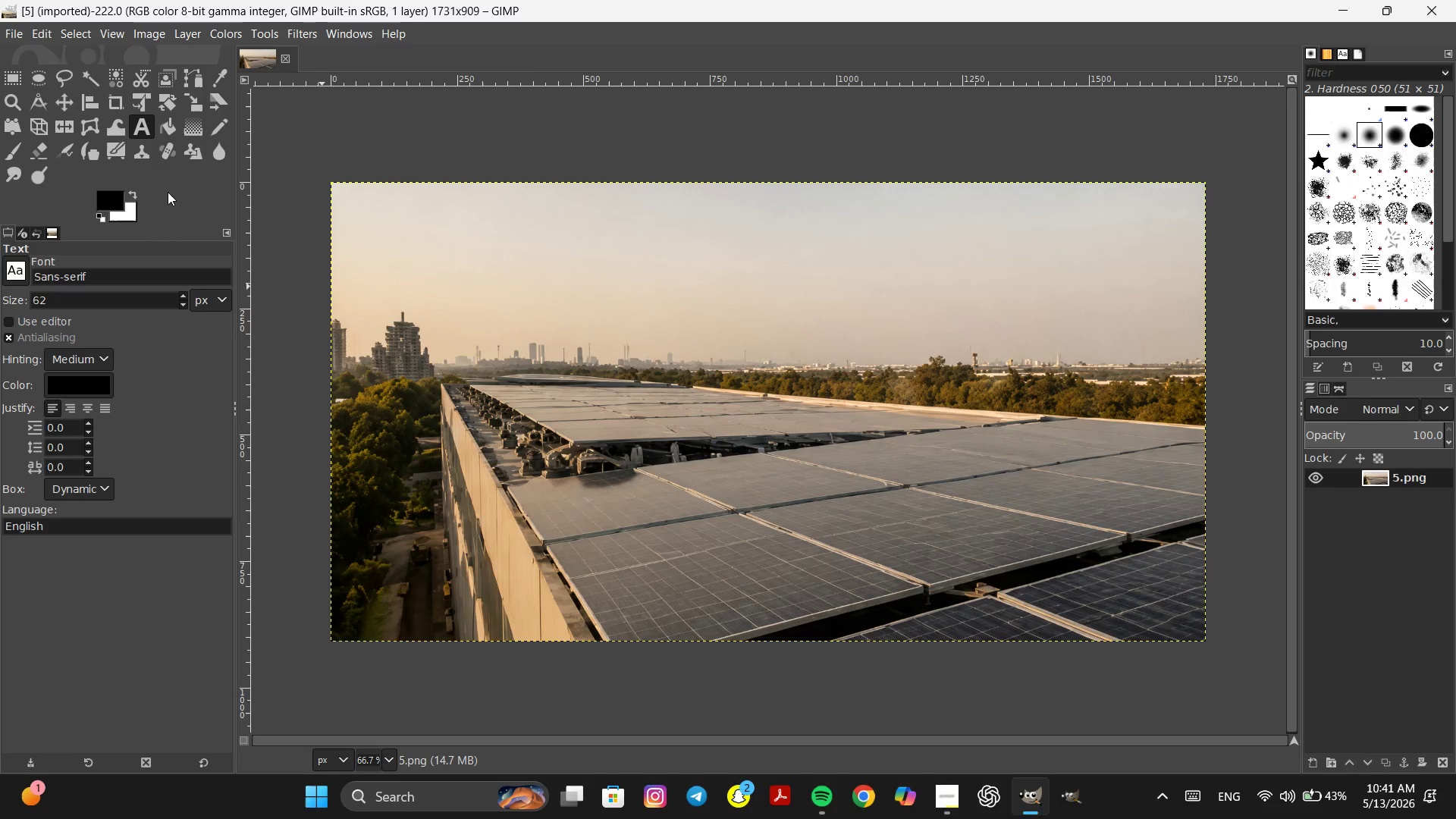 
key(Control+Z)
 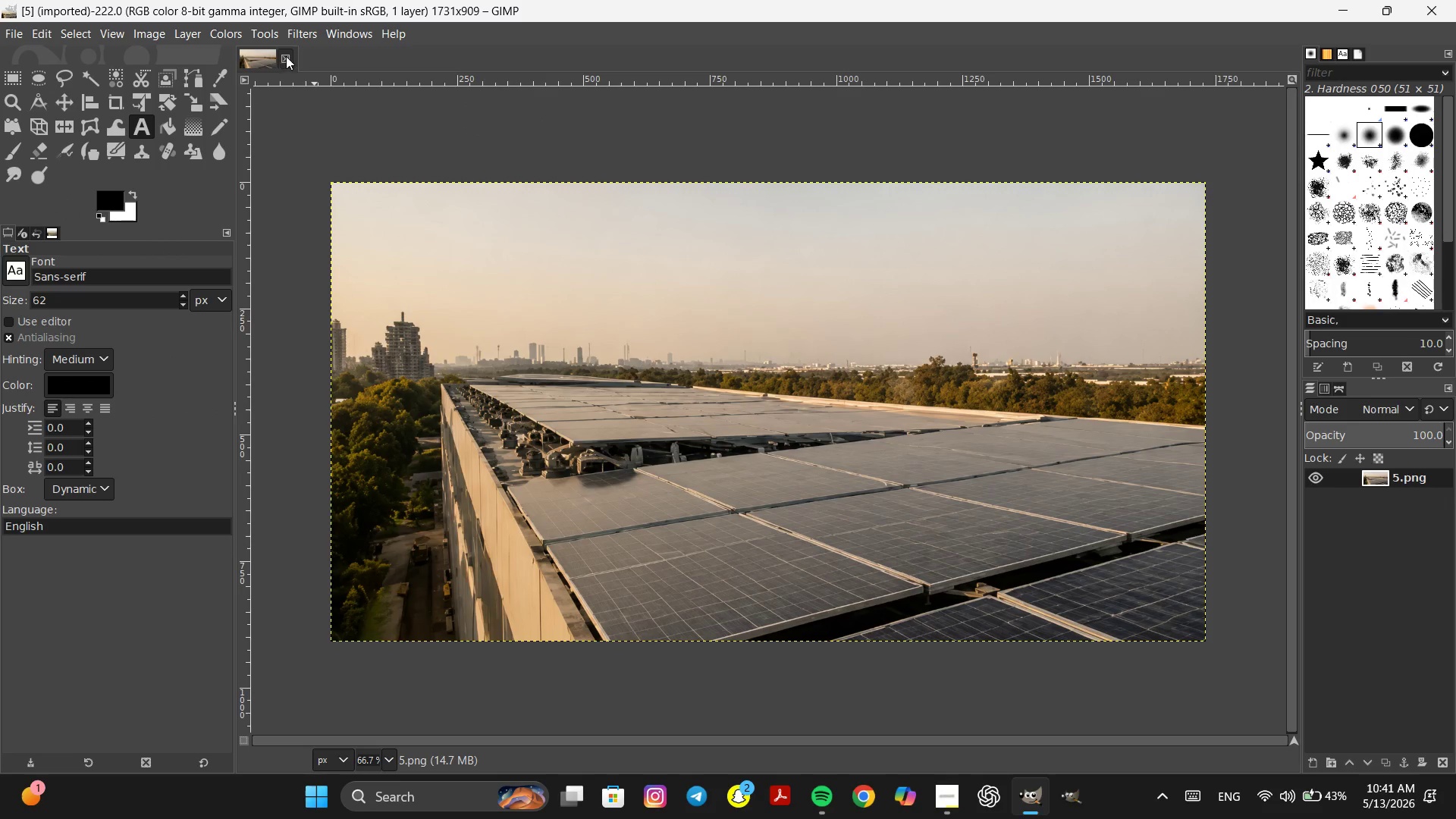 
left_click([286, 56])
 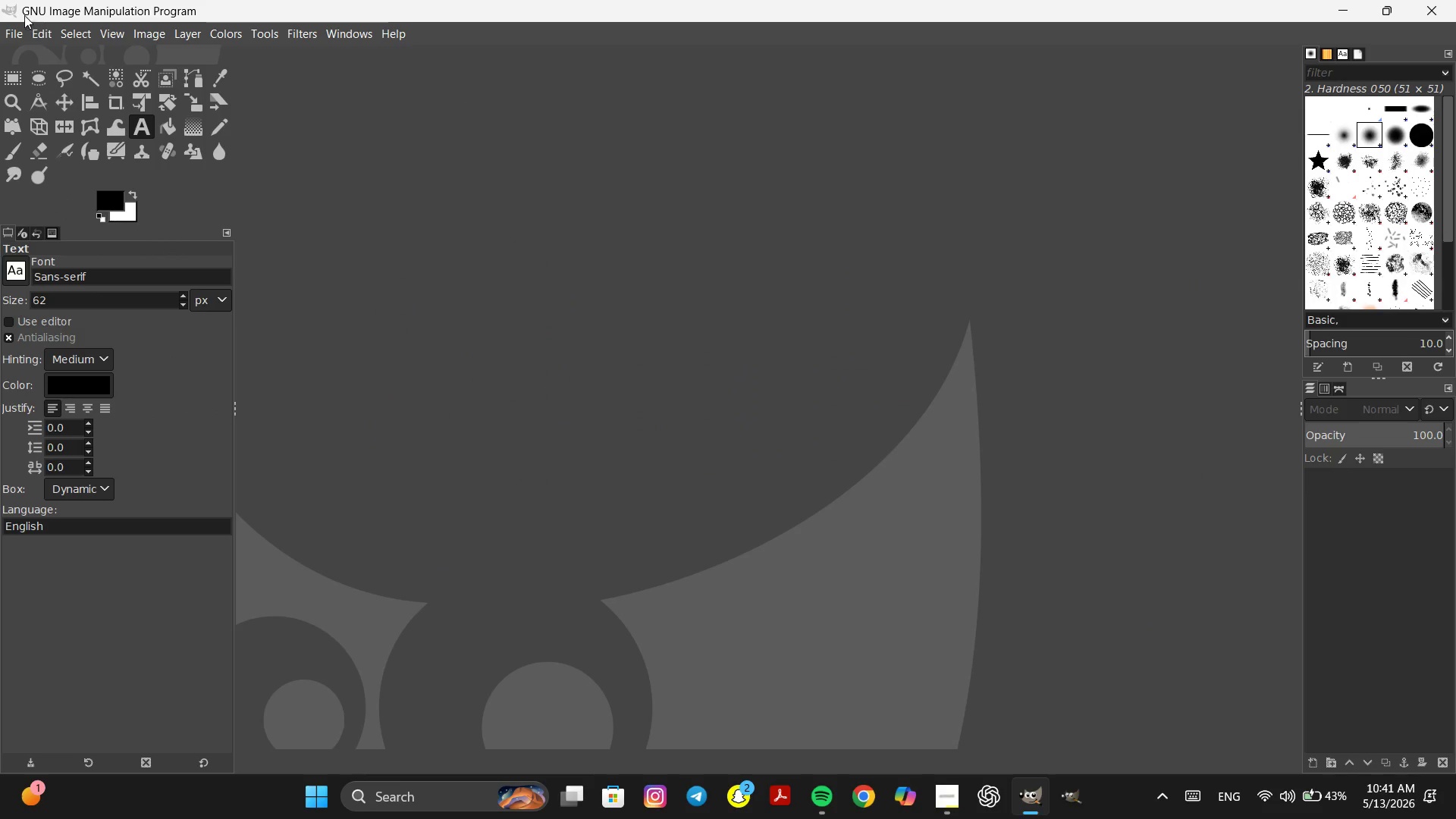 
left_click([13, 31])
 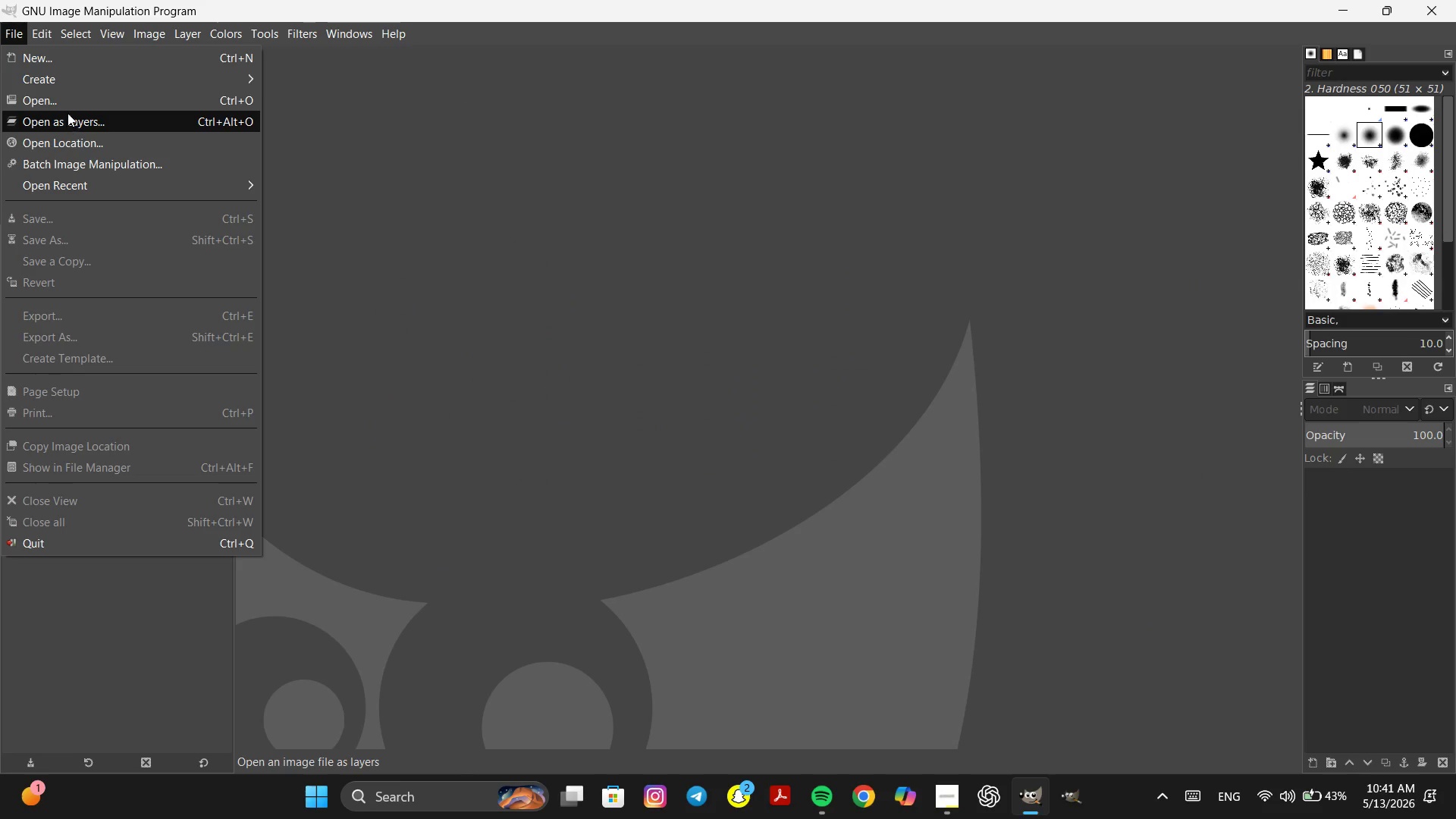 
left_click([68, 104])
 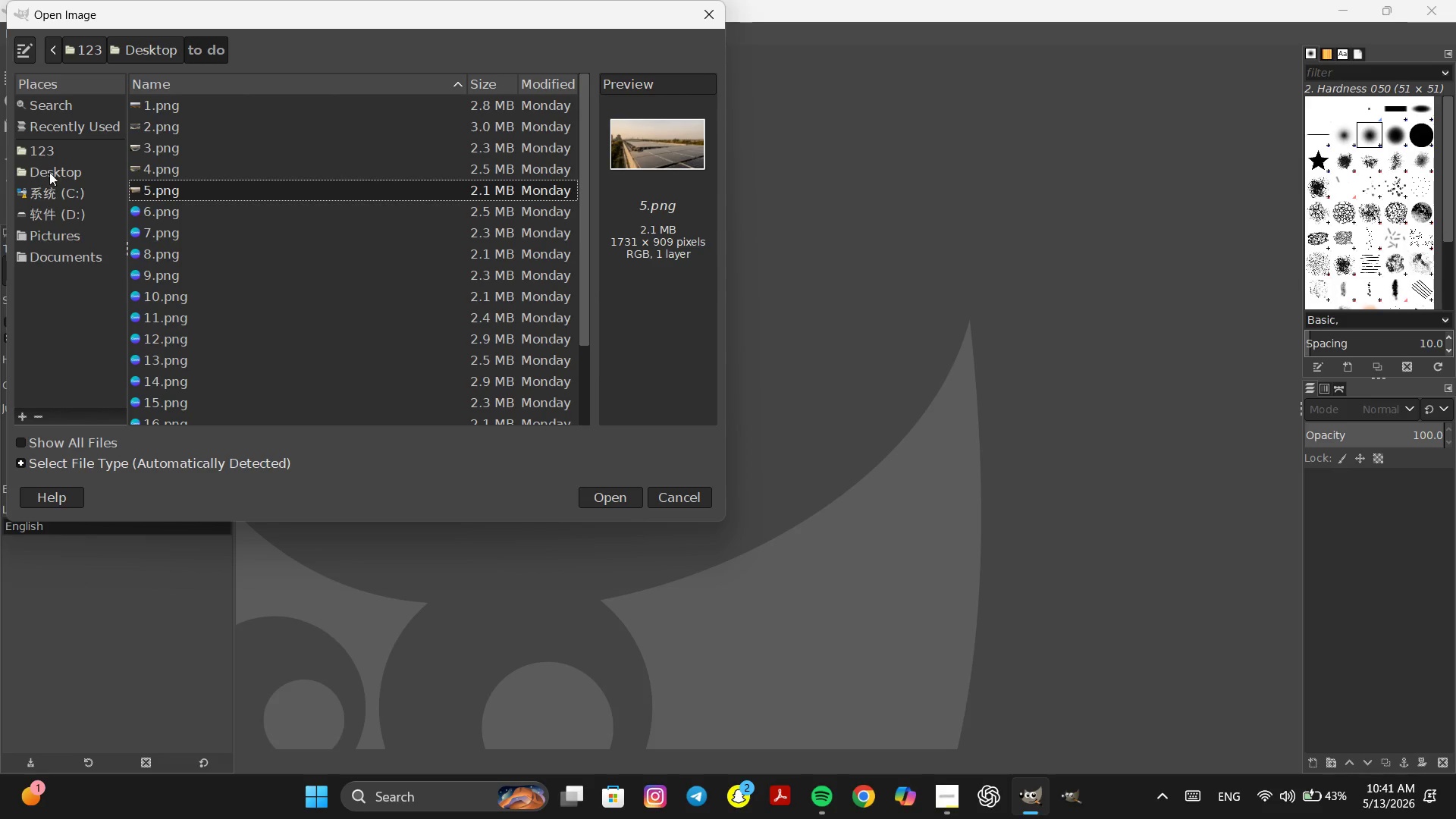 
left_click([50, 168])
 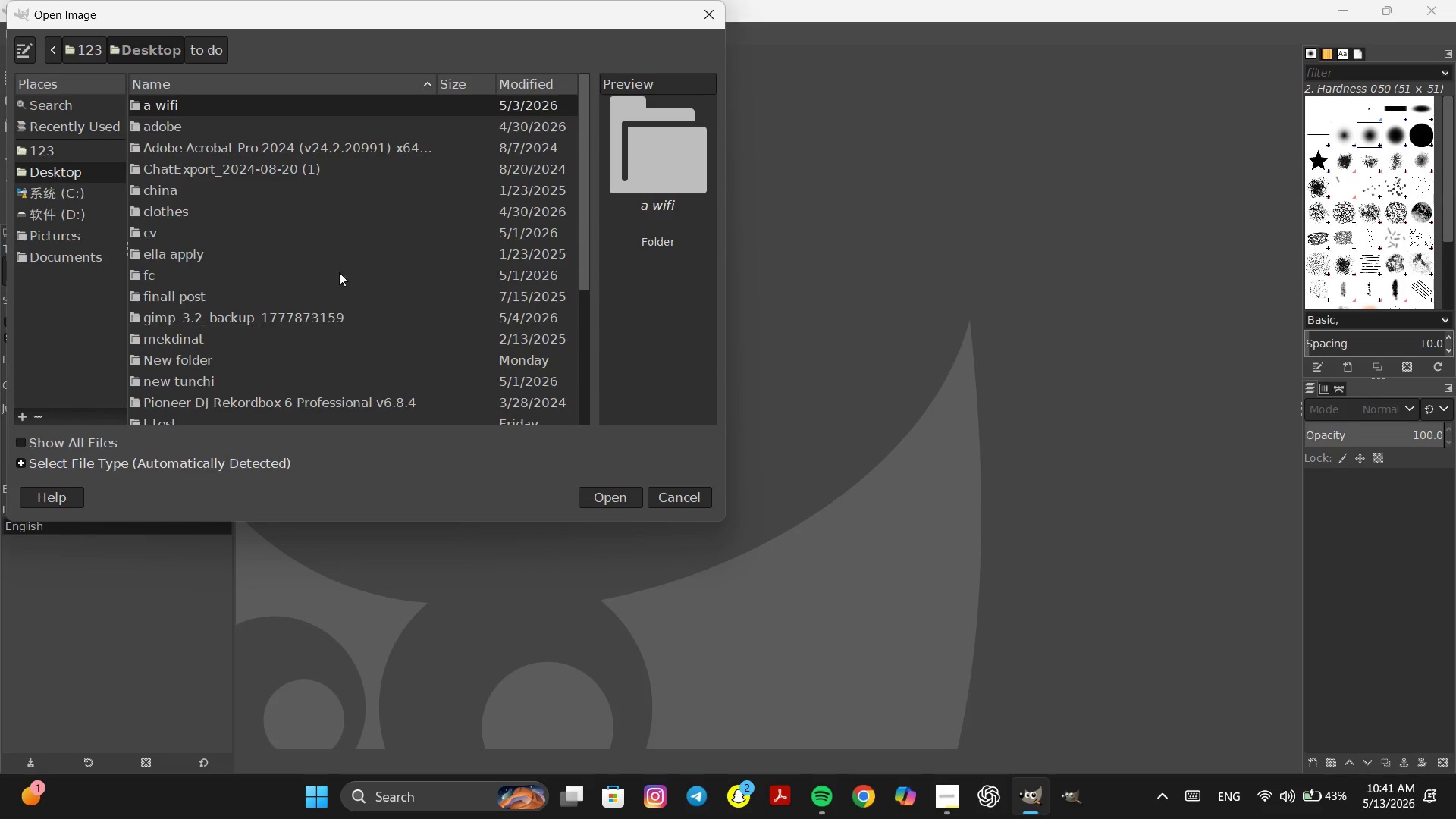 
left_click([230, 331])
 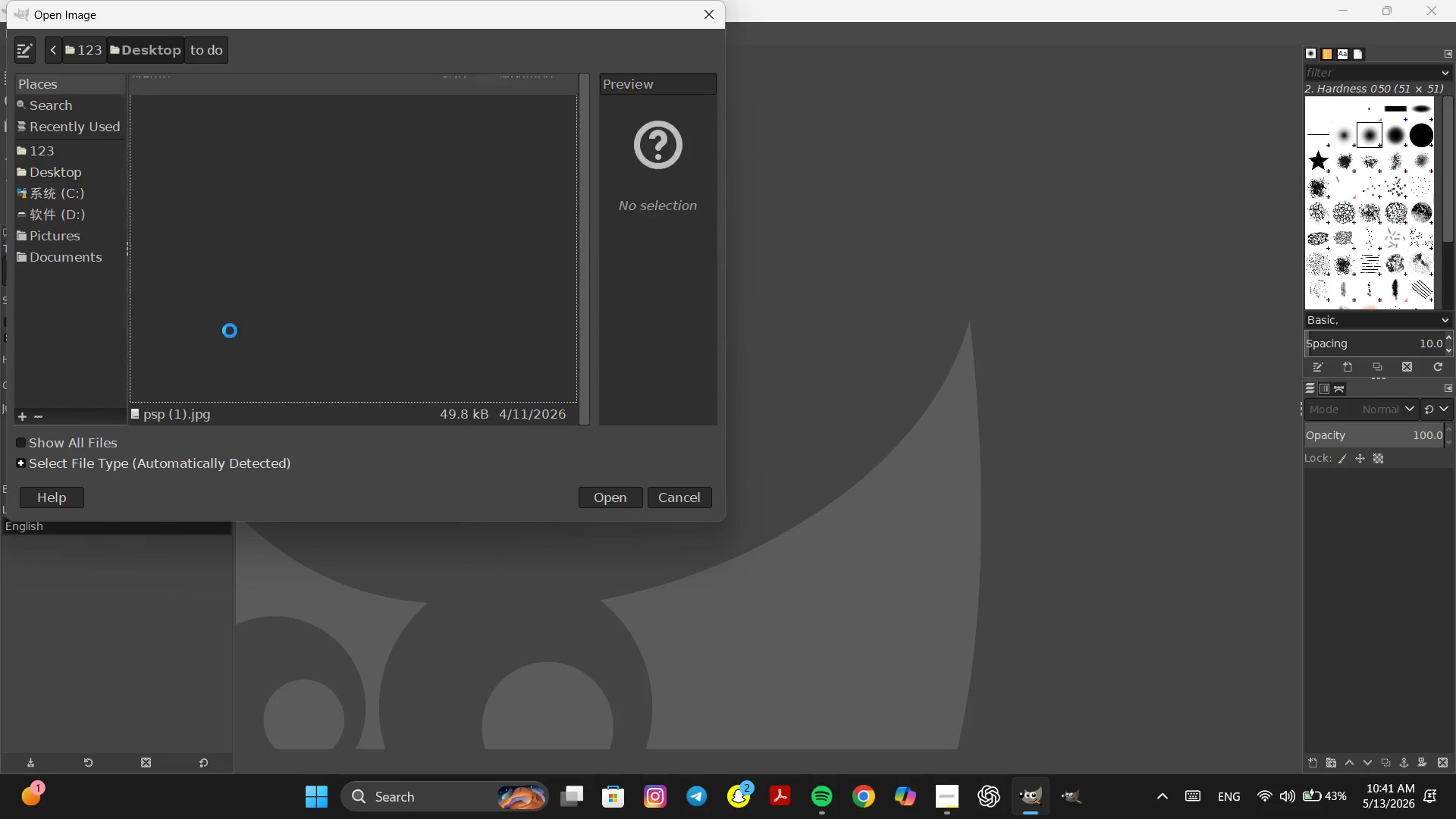 
scroll: coordinate [346, 291], scroll_direction: down, amount: 10.0
 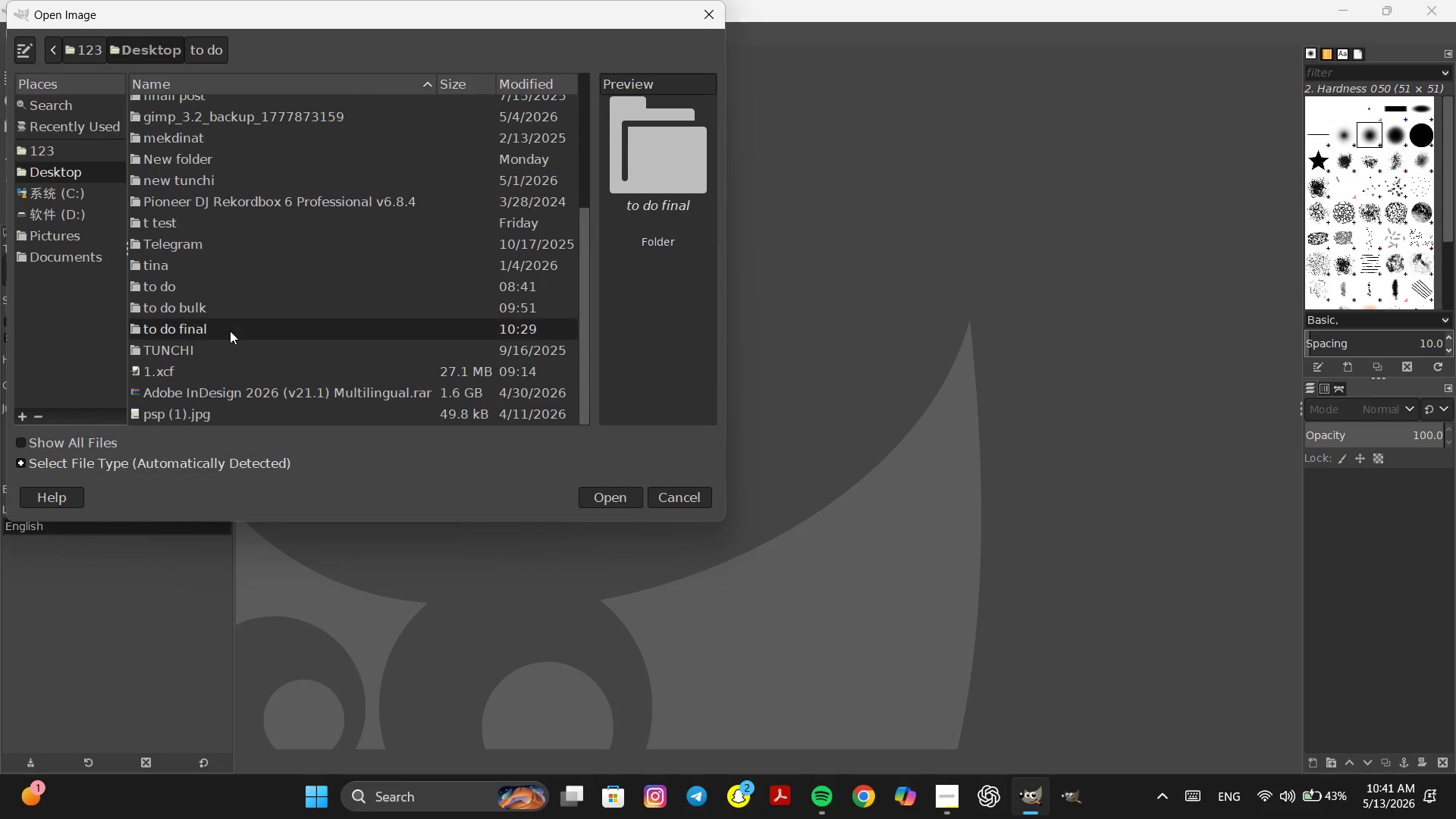 
double_click([230, 331])
 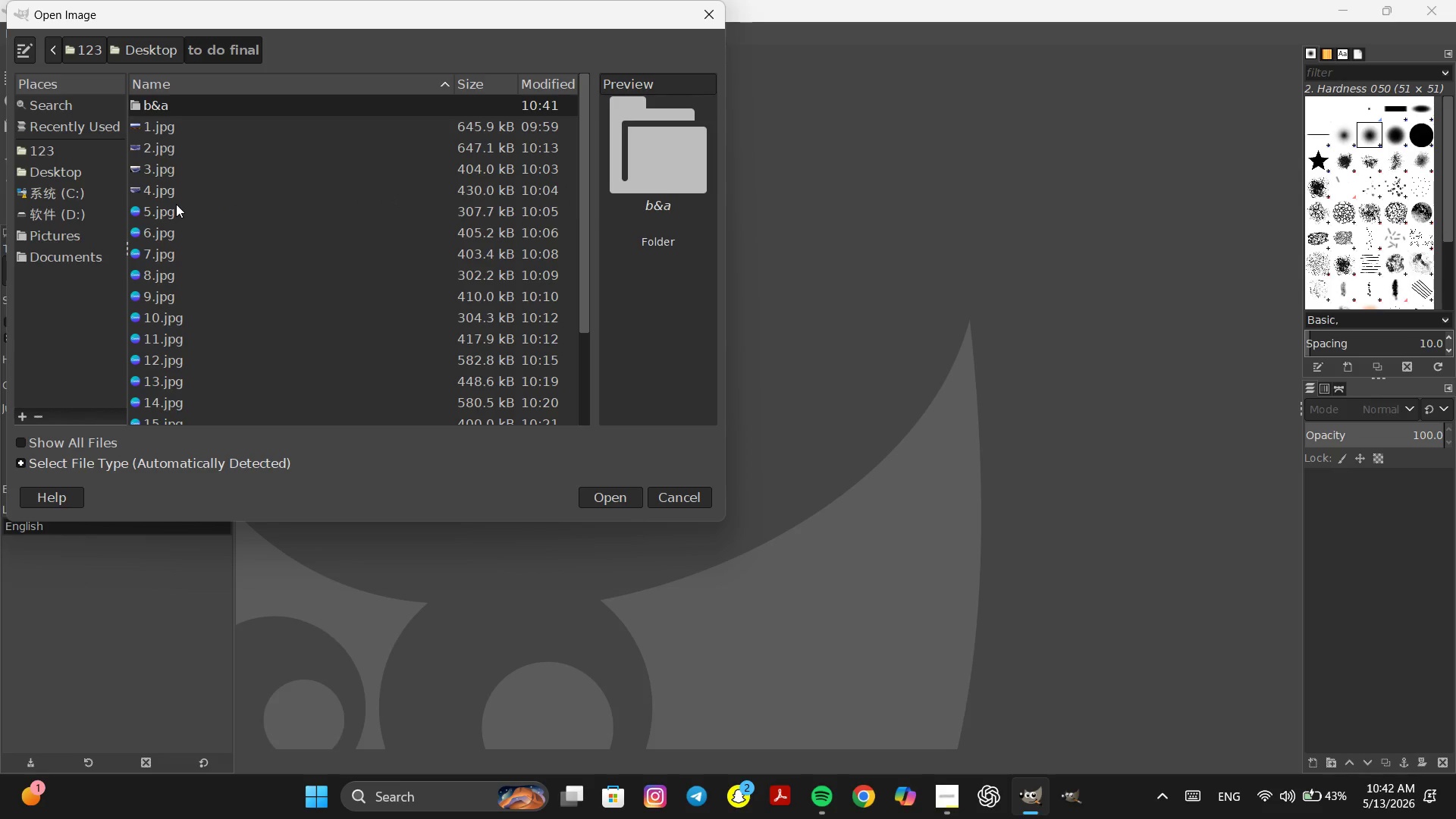 
double_click([171, 208])
 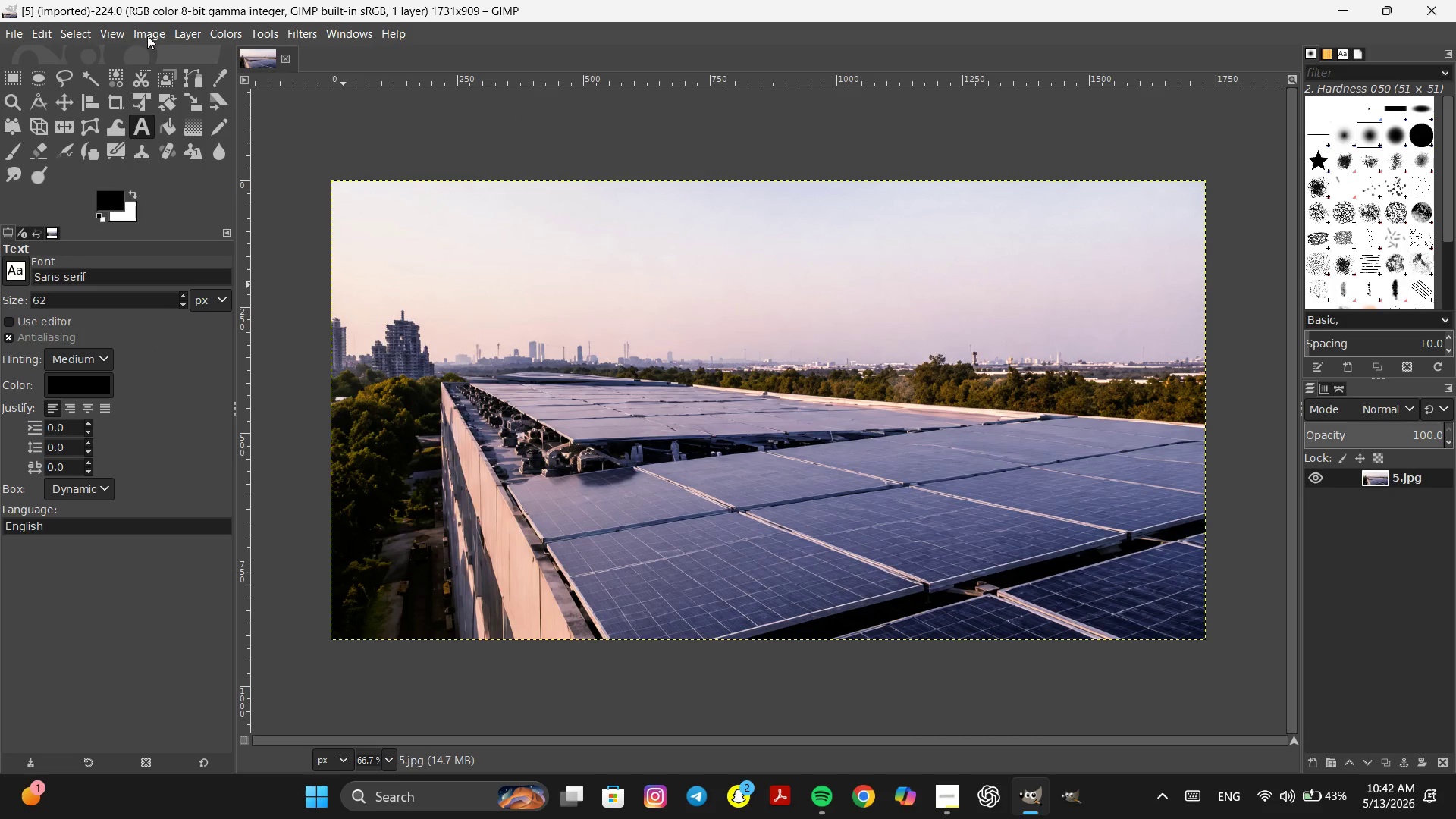 
left_click([151, 36])
 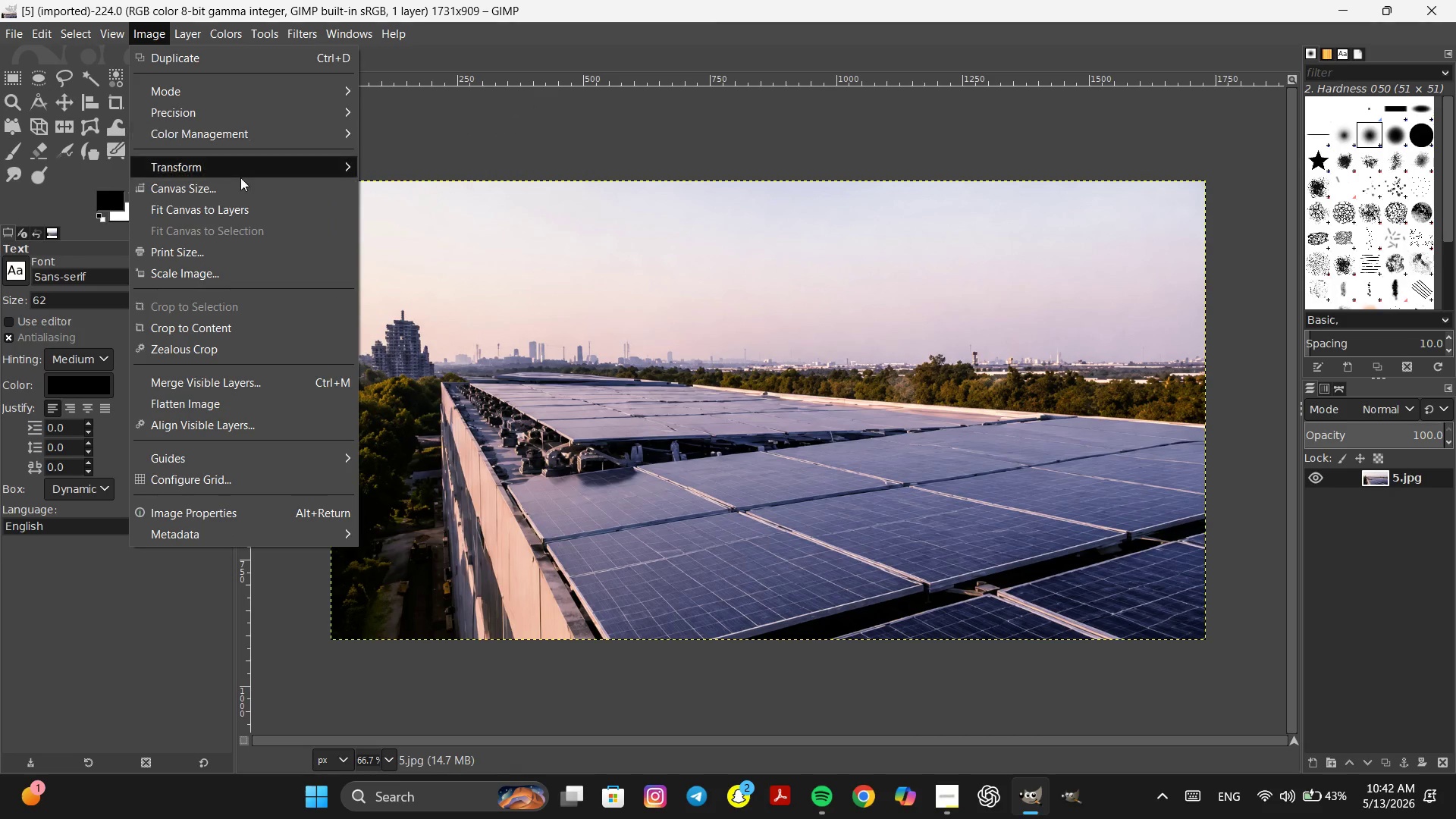 
left_click([240, 183])
 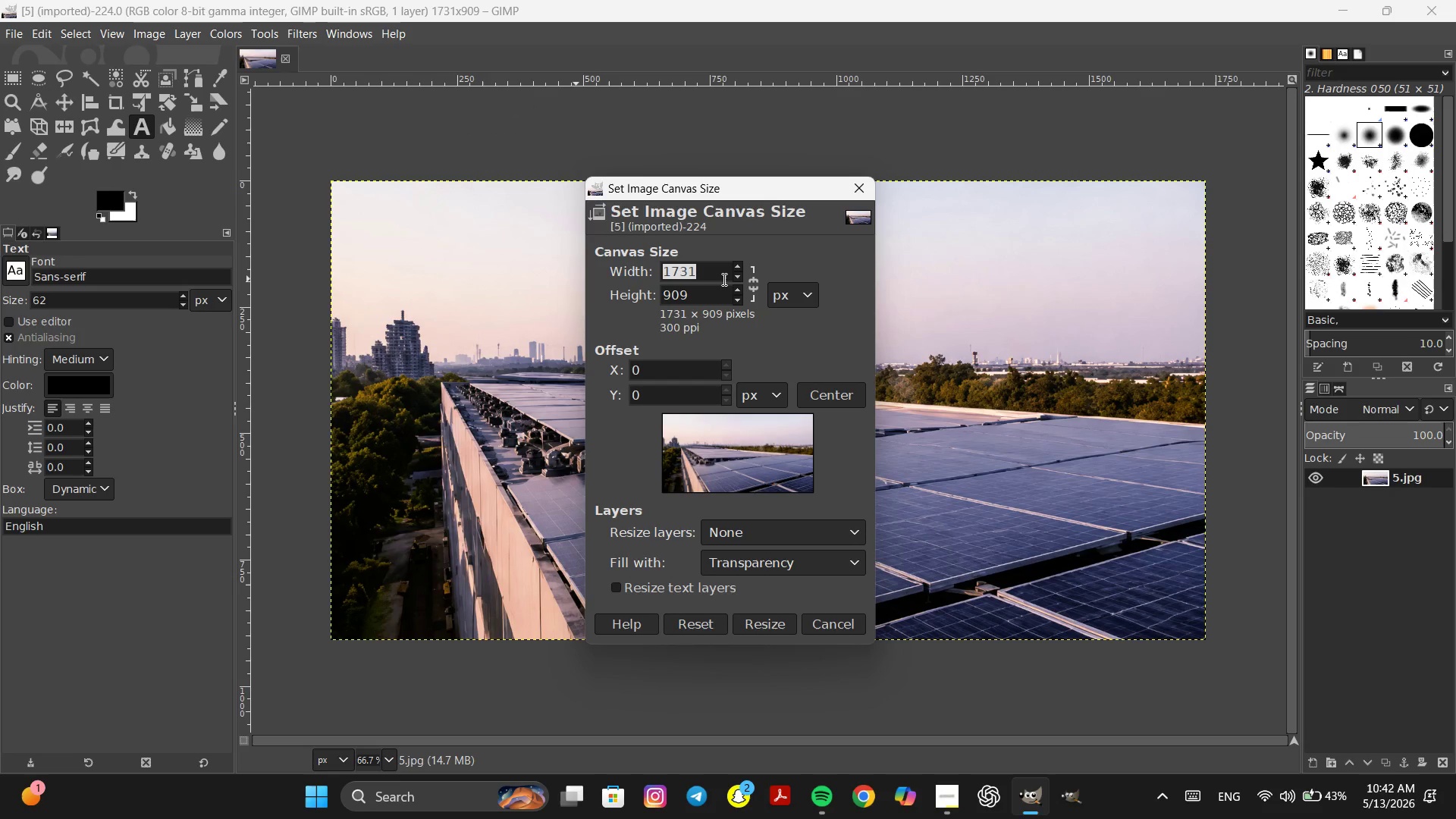 
wait(6.2)
 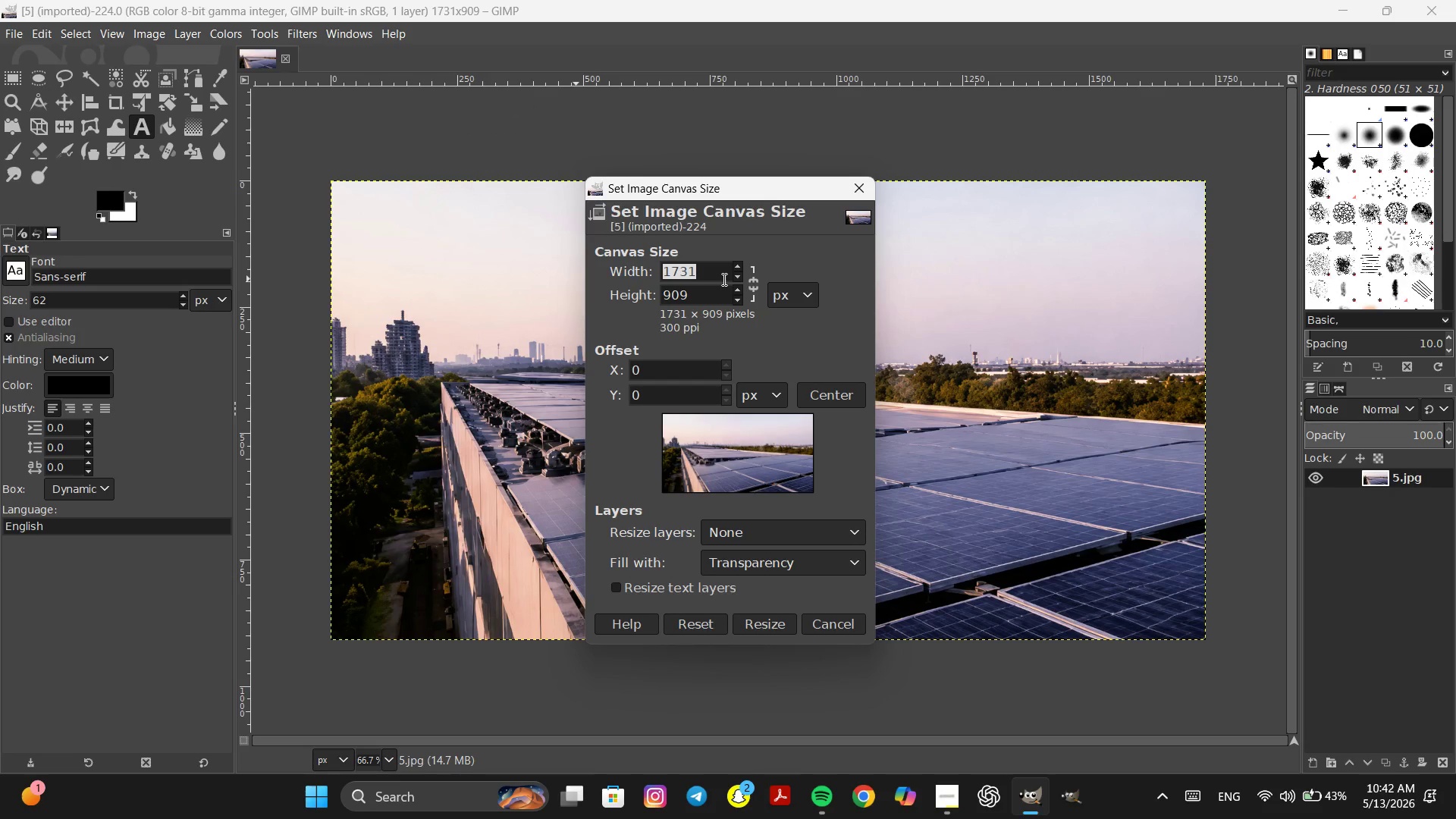 
left_click([723, 279])
 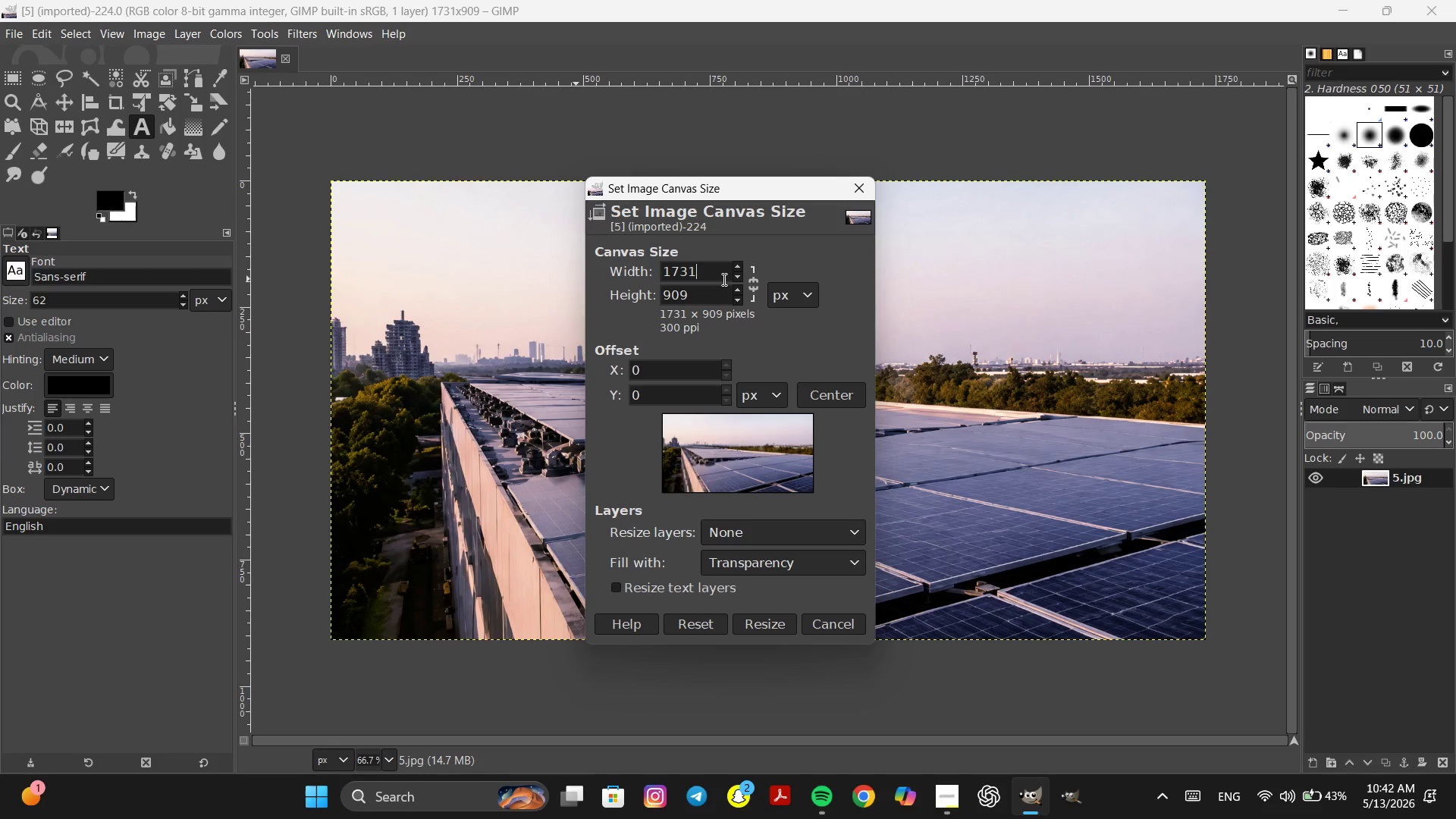 
type(*2)
 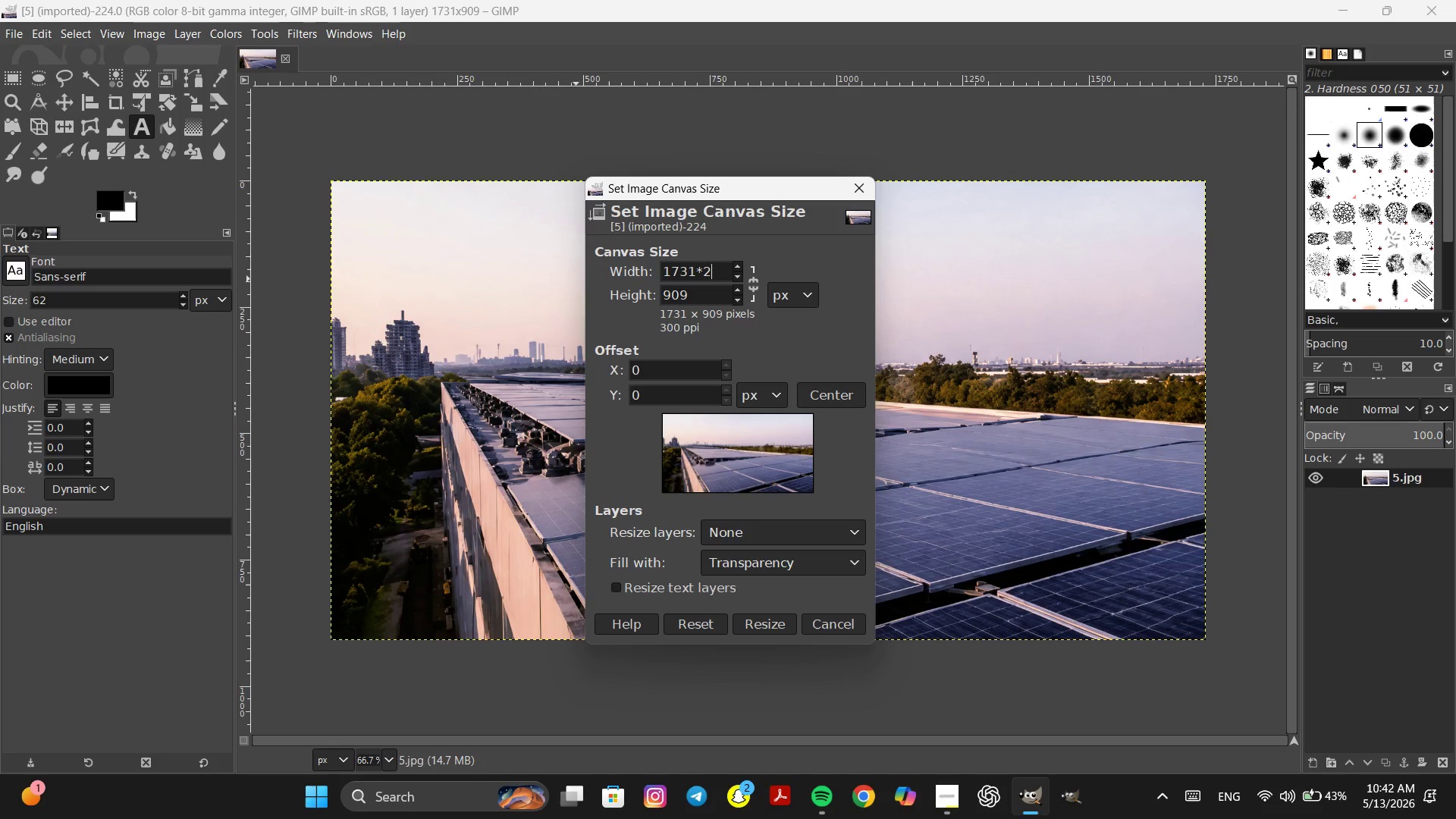 
key(Enter)
 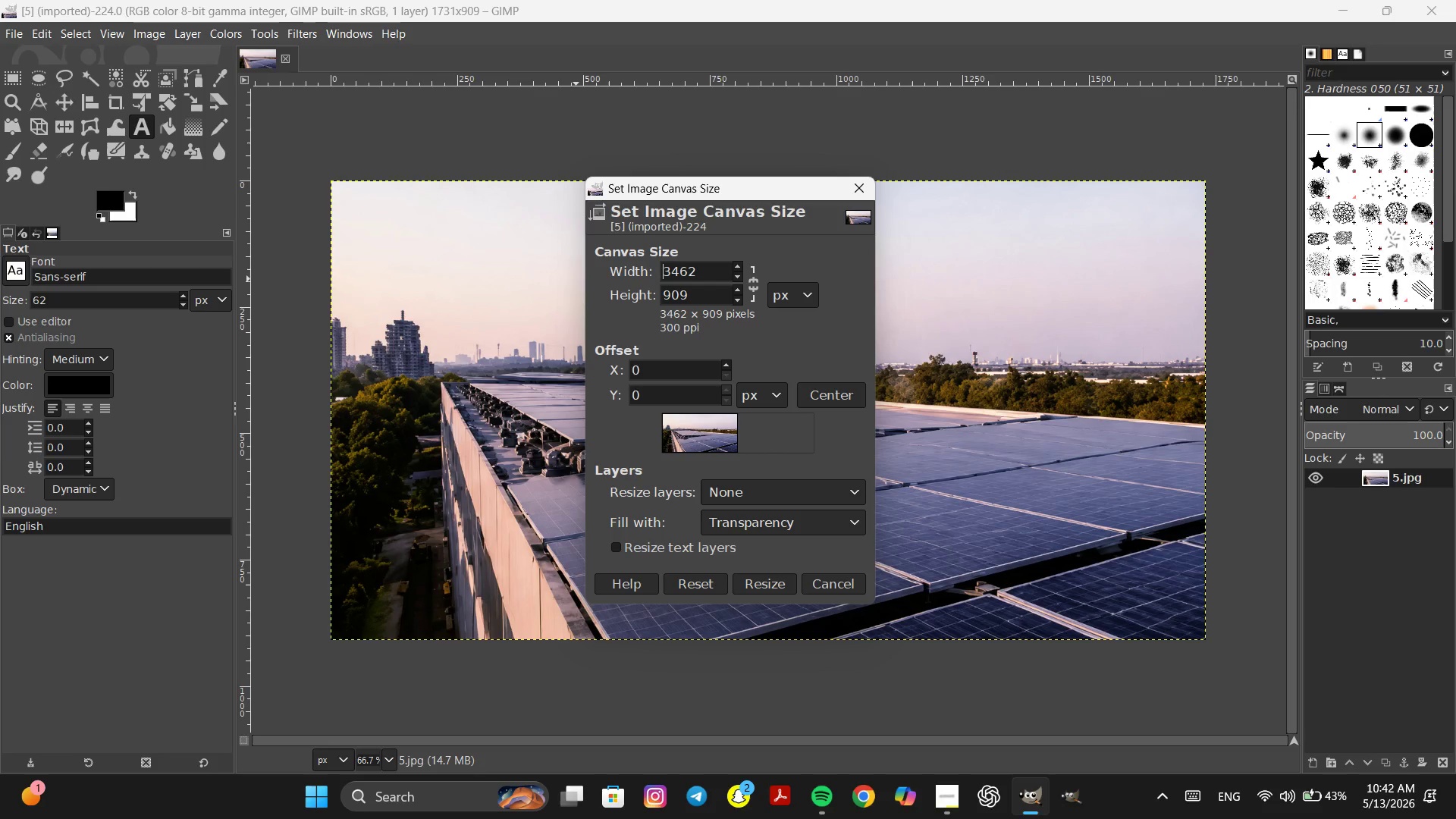 
hold_key(key=ControlLeft, duration=0.53)
 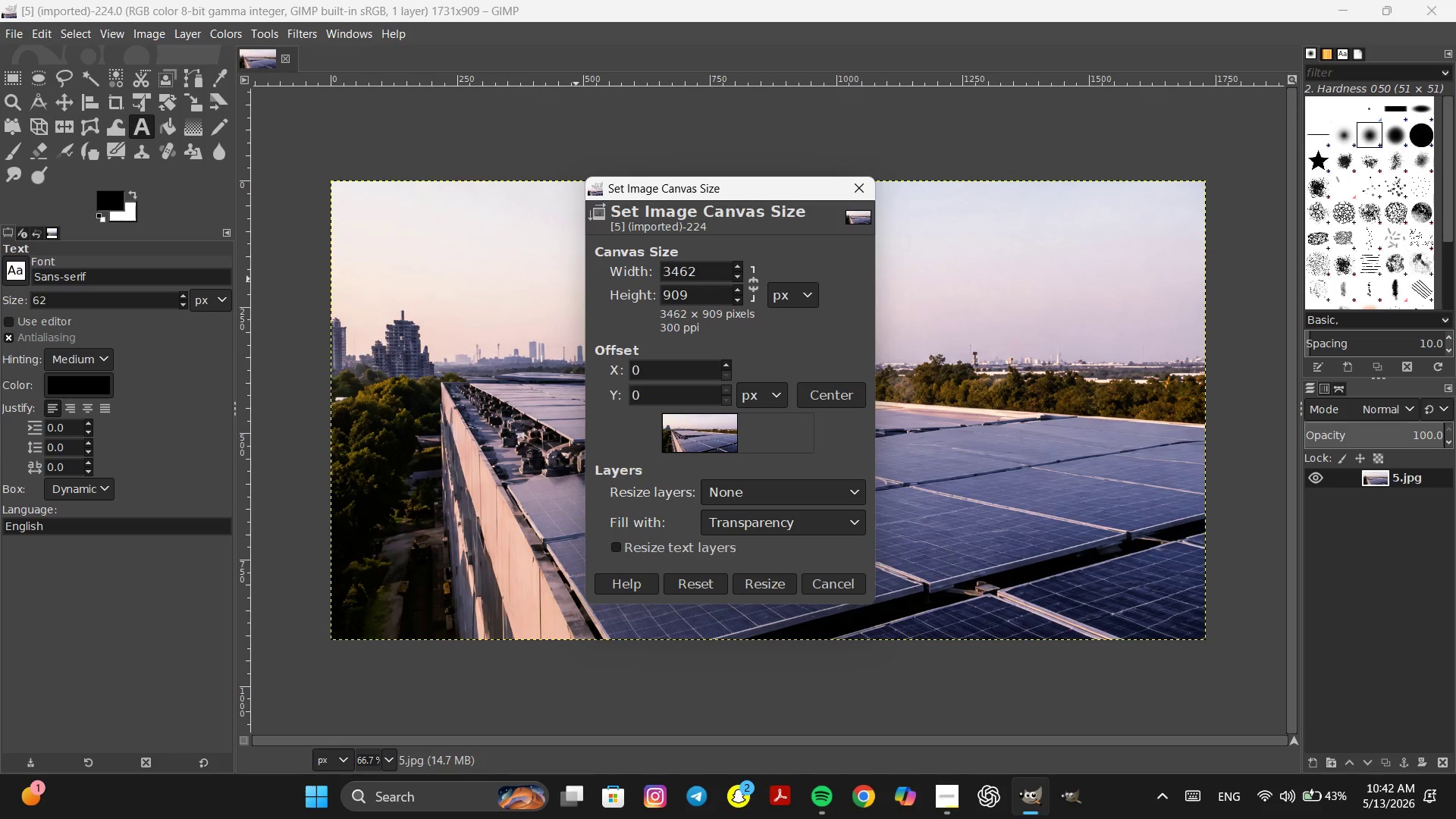 
key(Control+Z)
 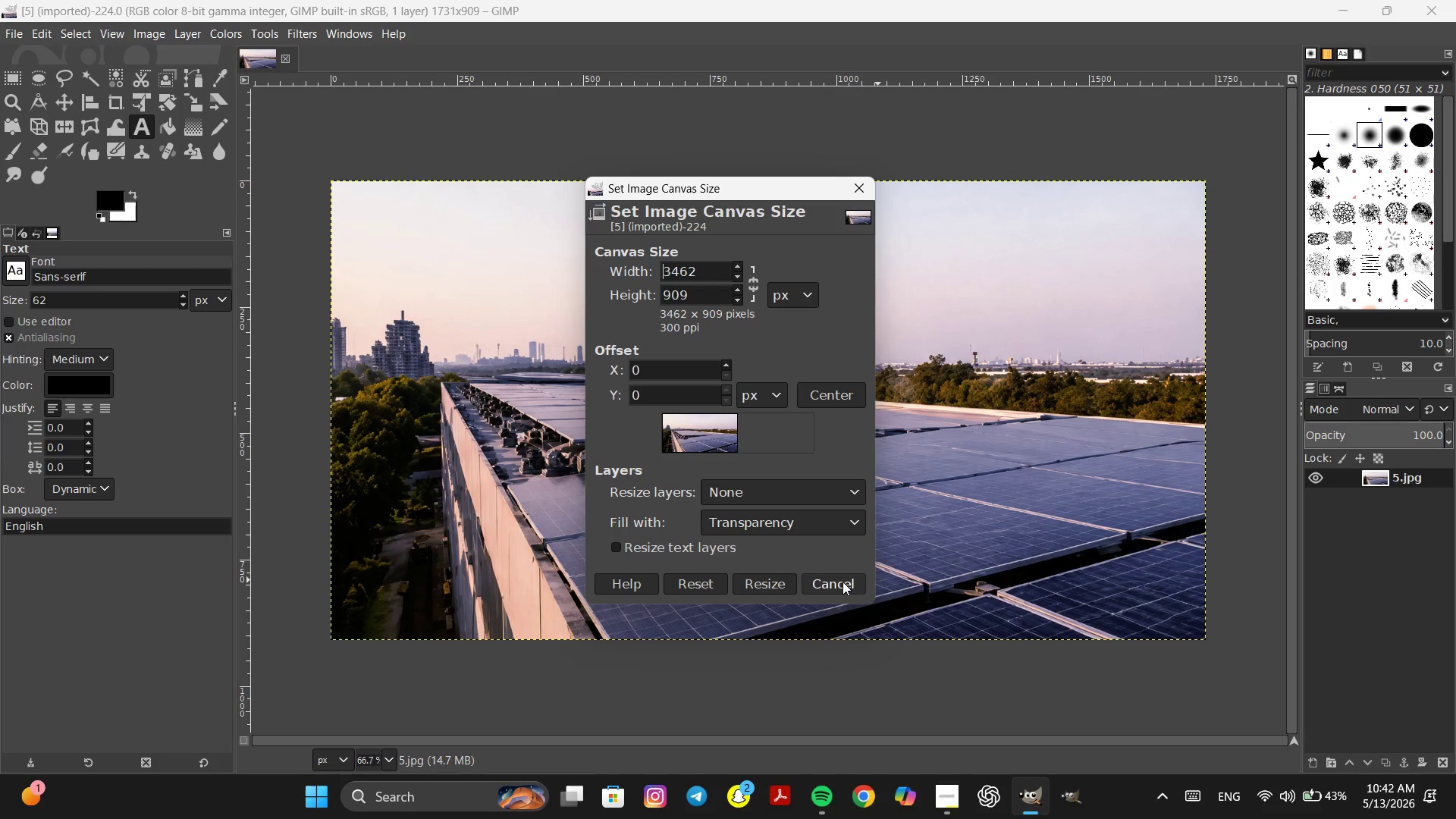 
left_click([843, 576])
 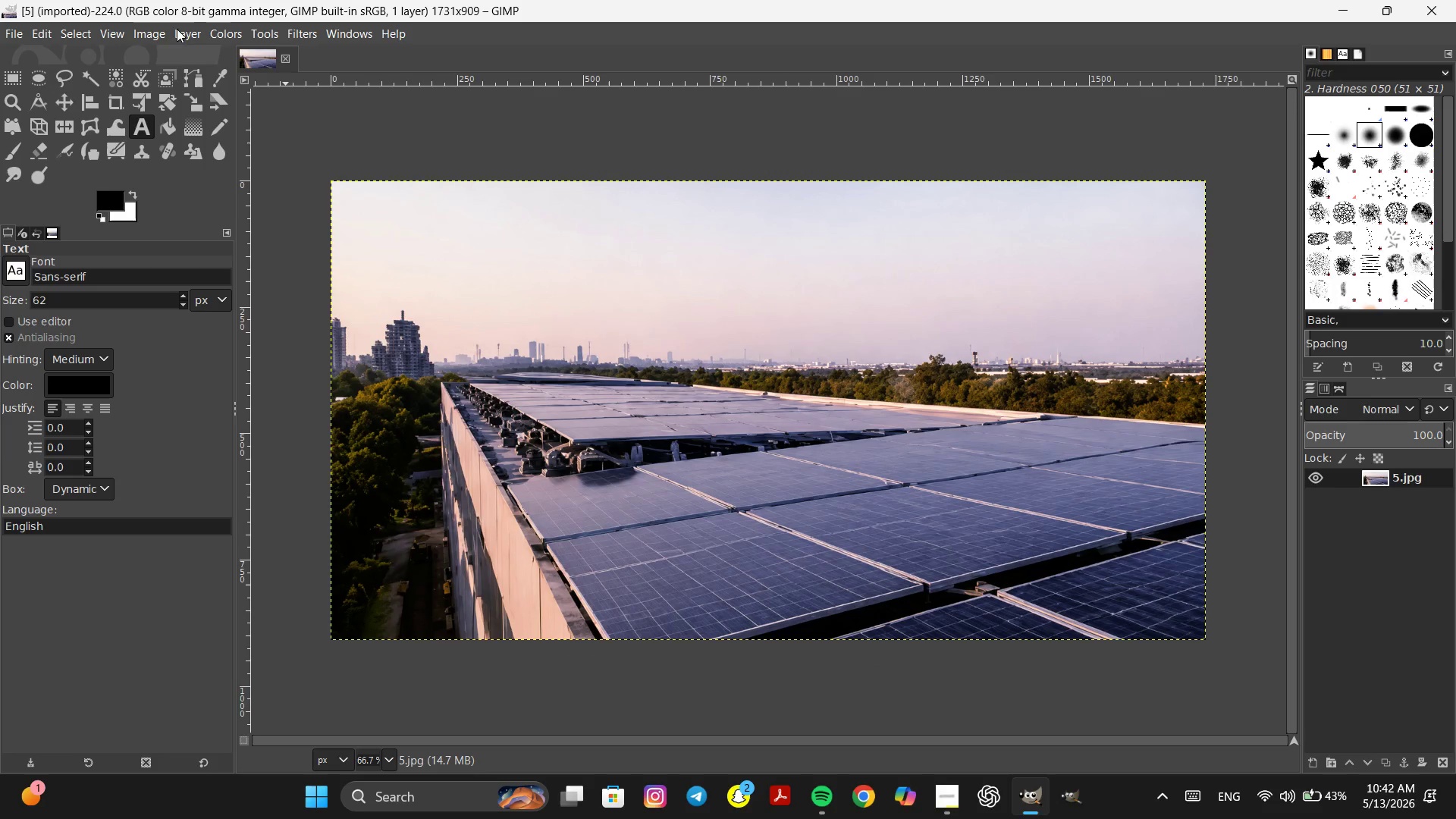 
left_click([219, 30])
 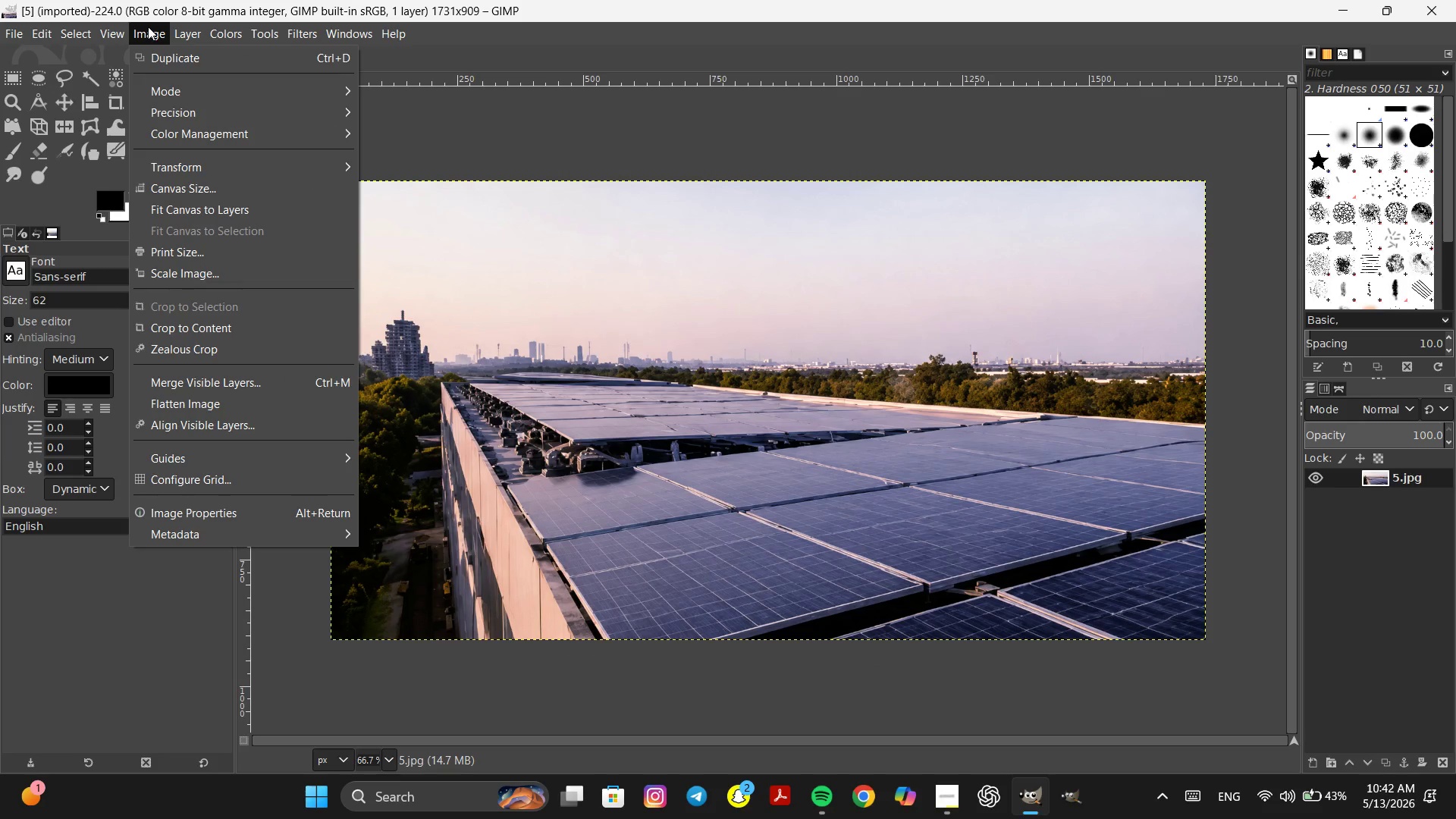 
left_click([218, 190])
 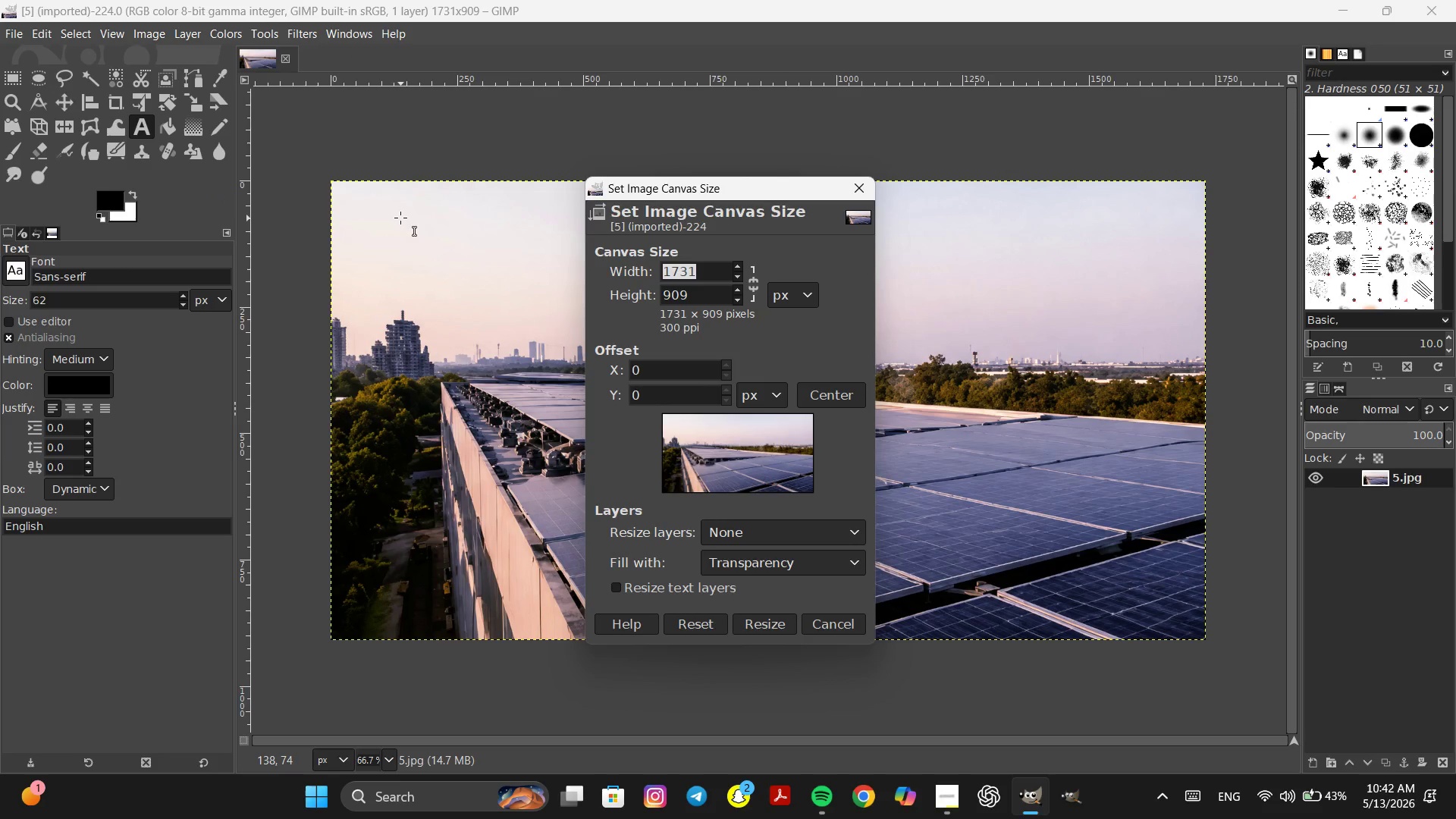 
wait(7.78)
 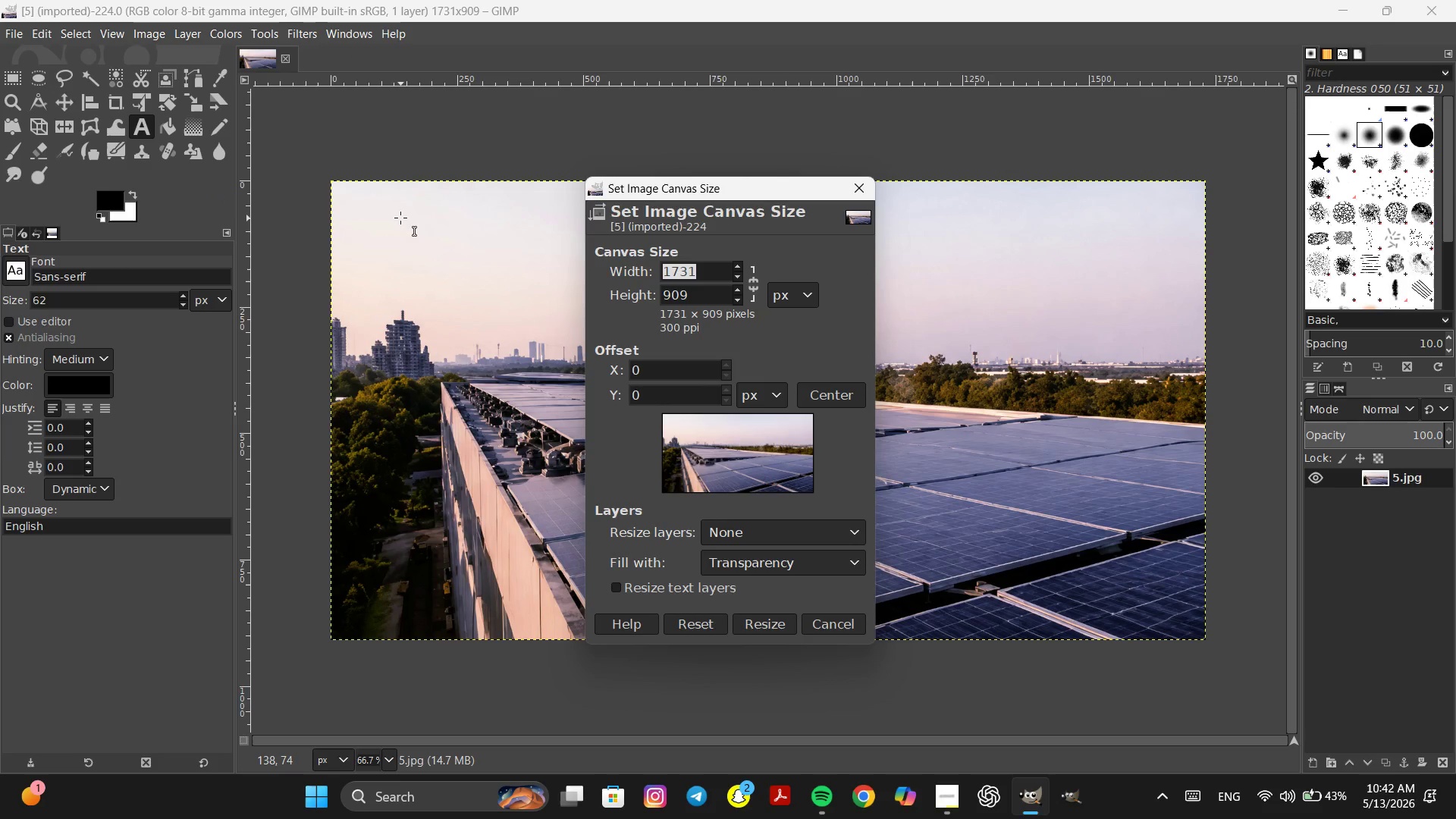 
left_click([710, 275])
 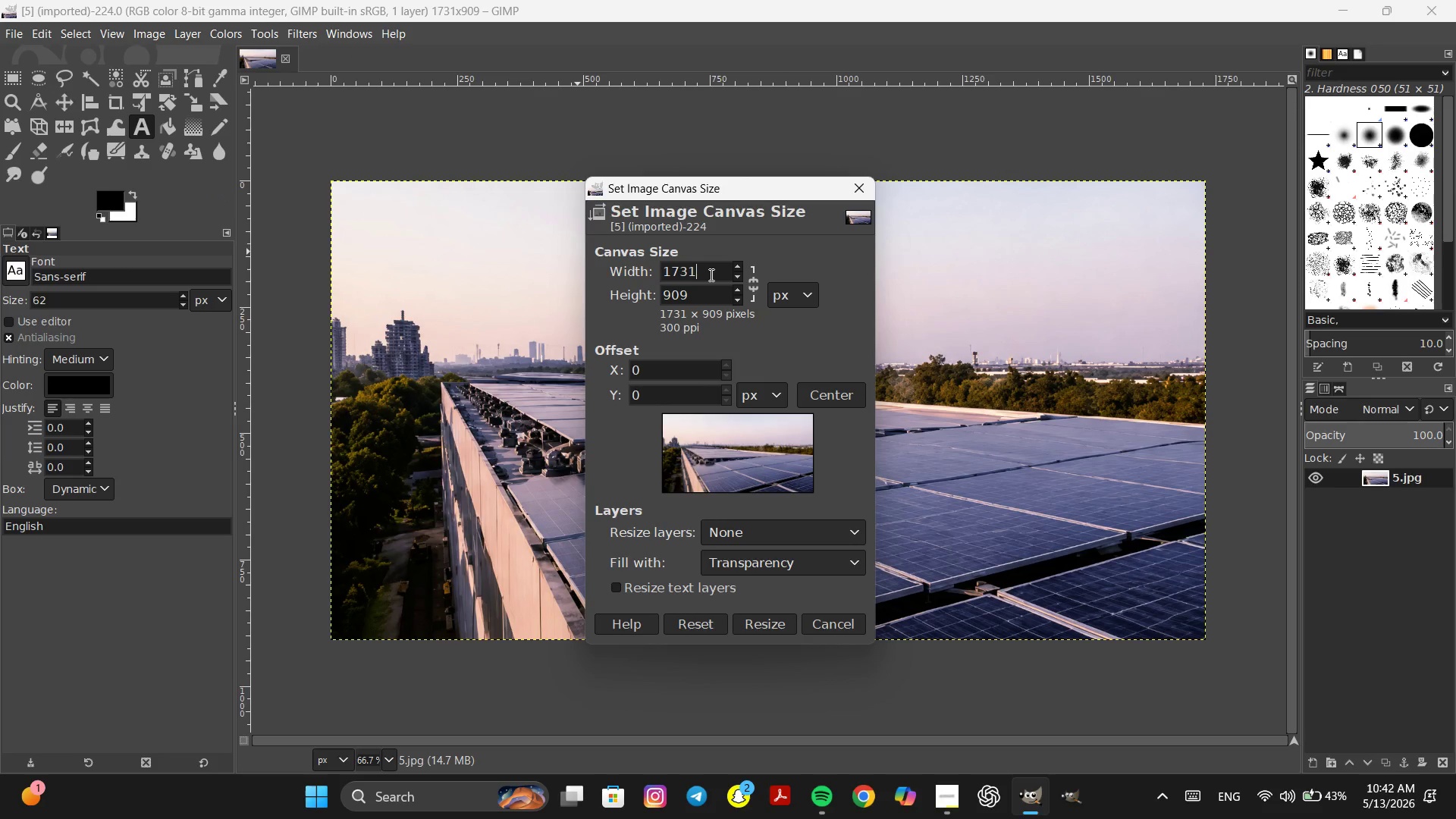 
hold_key(key=ShiftRight, duration=0.97)
 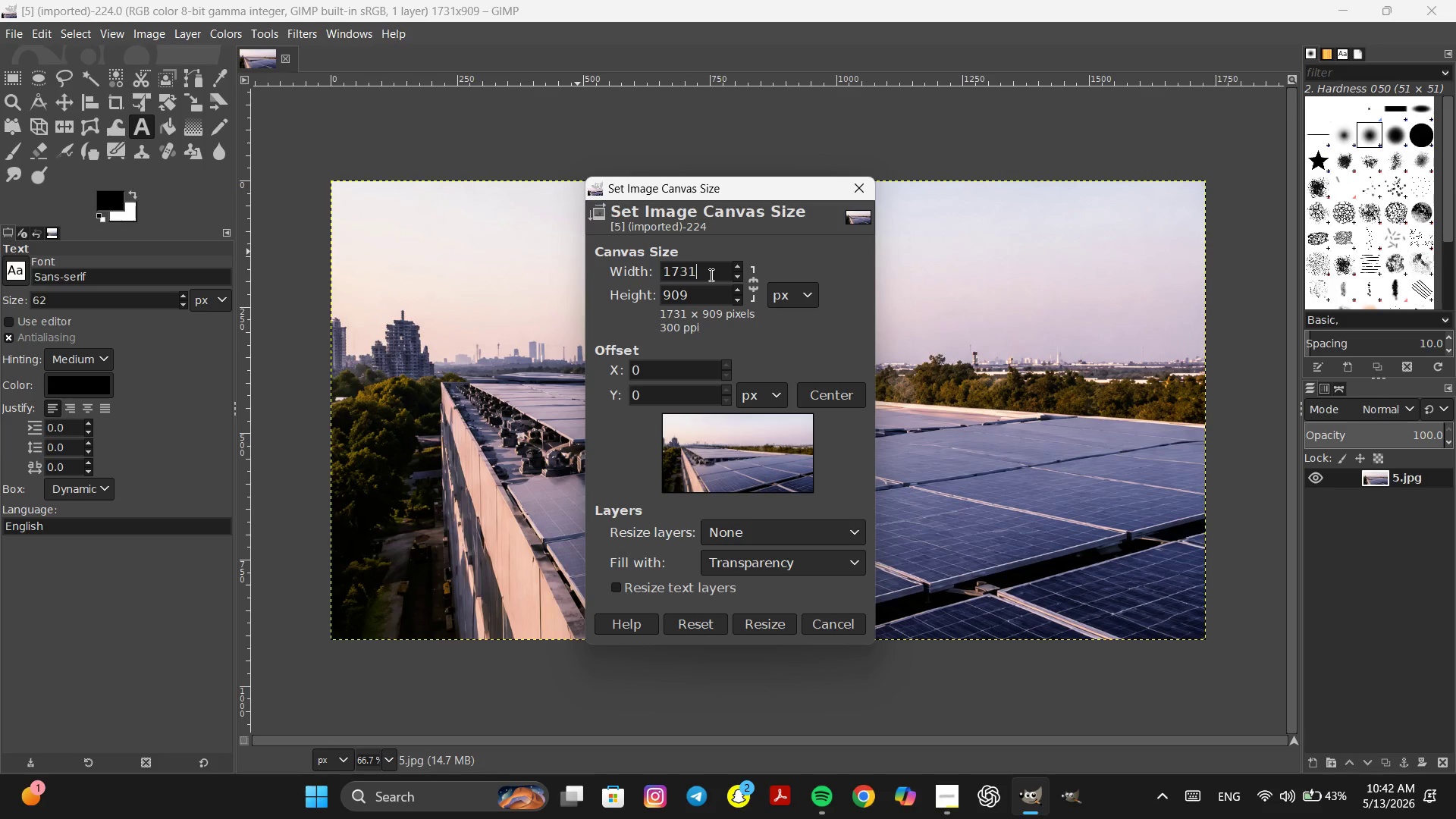 
type(*2)
 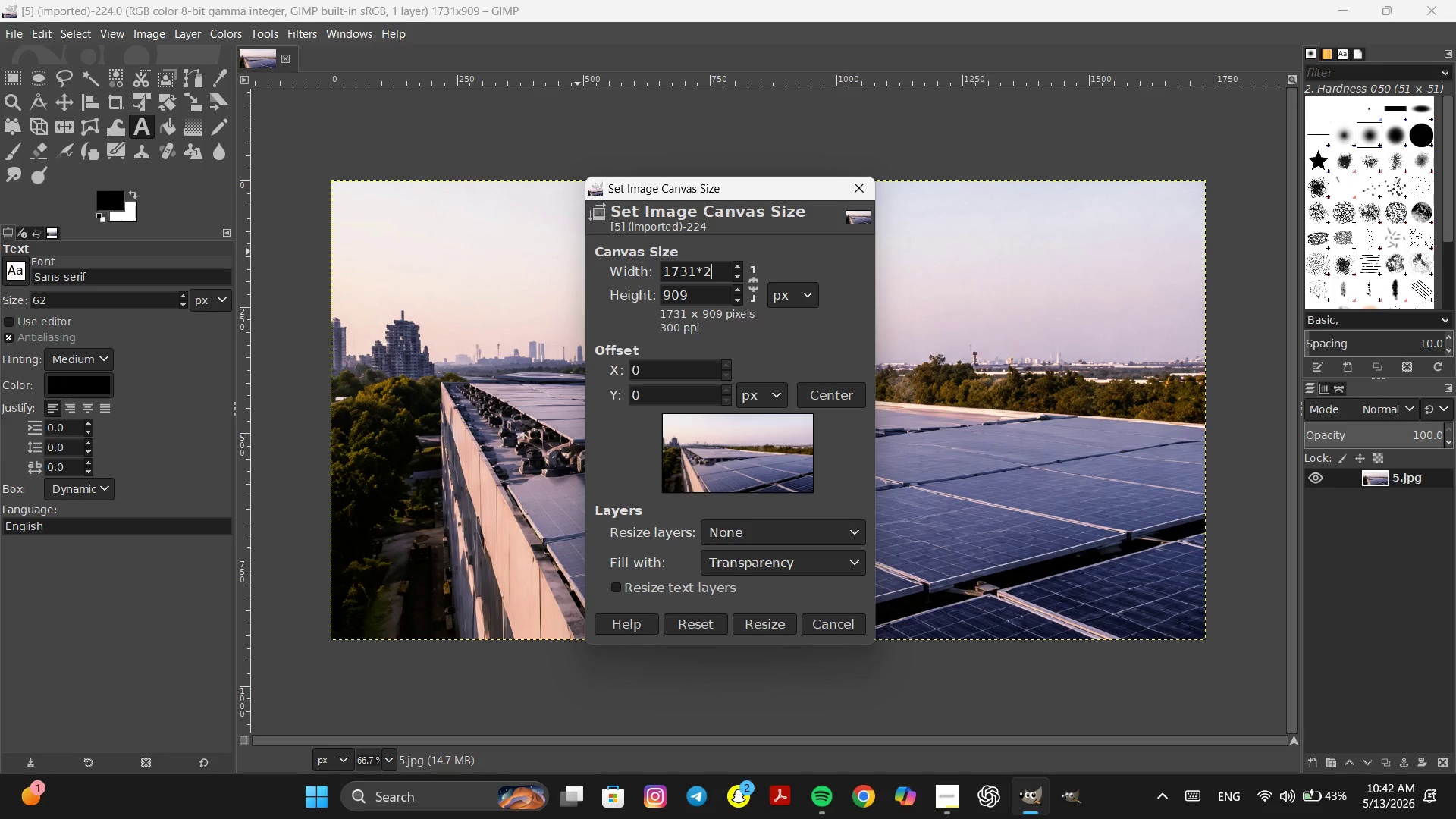 
key(Enter)
 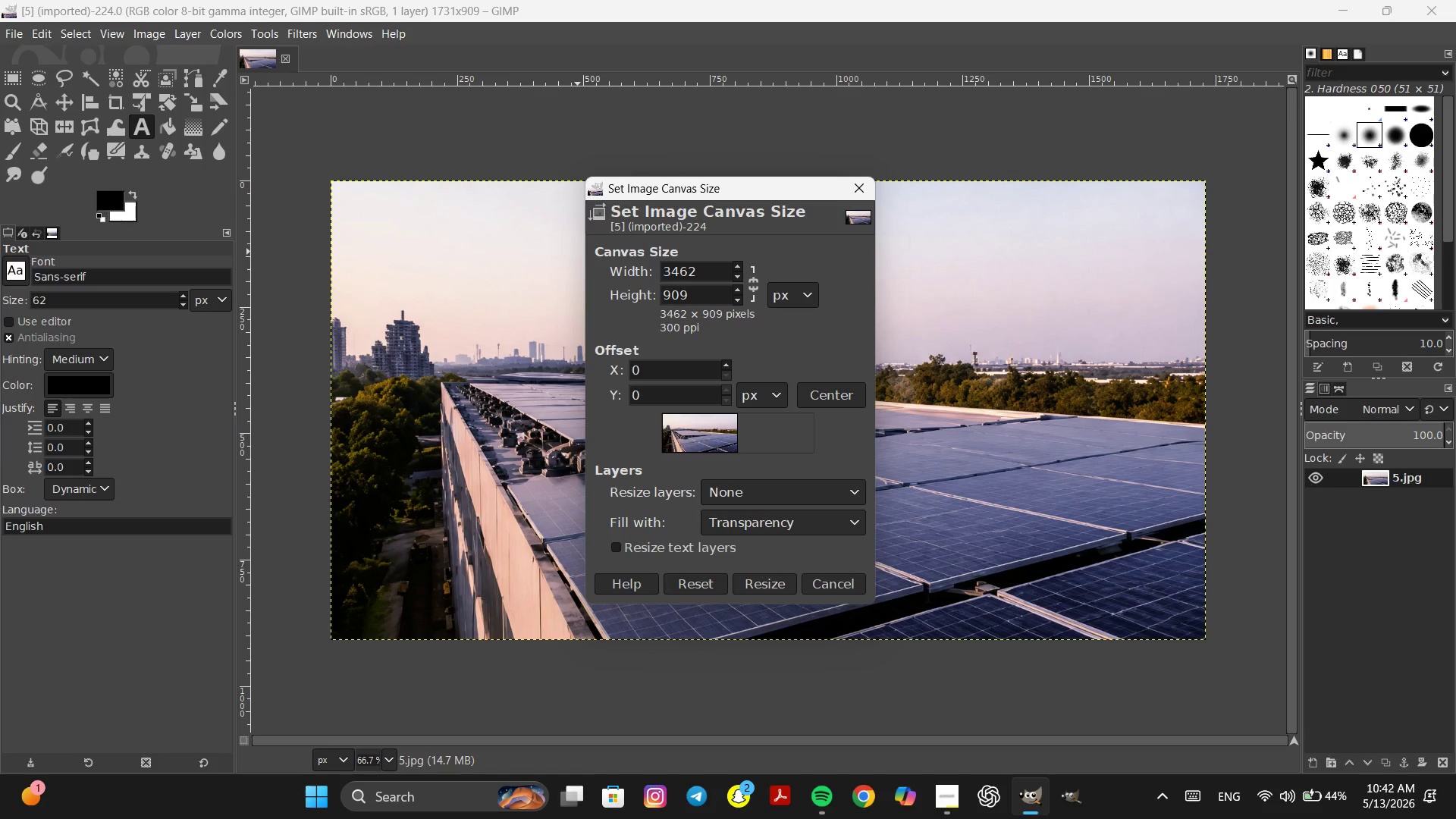 
key(Control+ControlLeft)
 